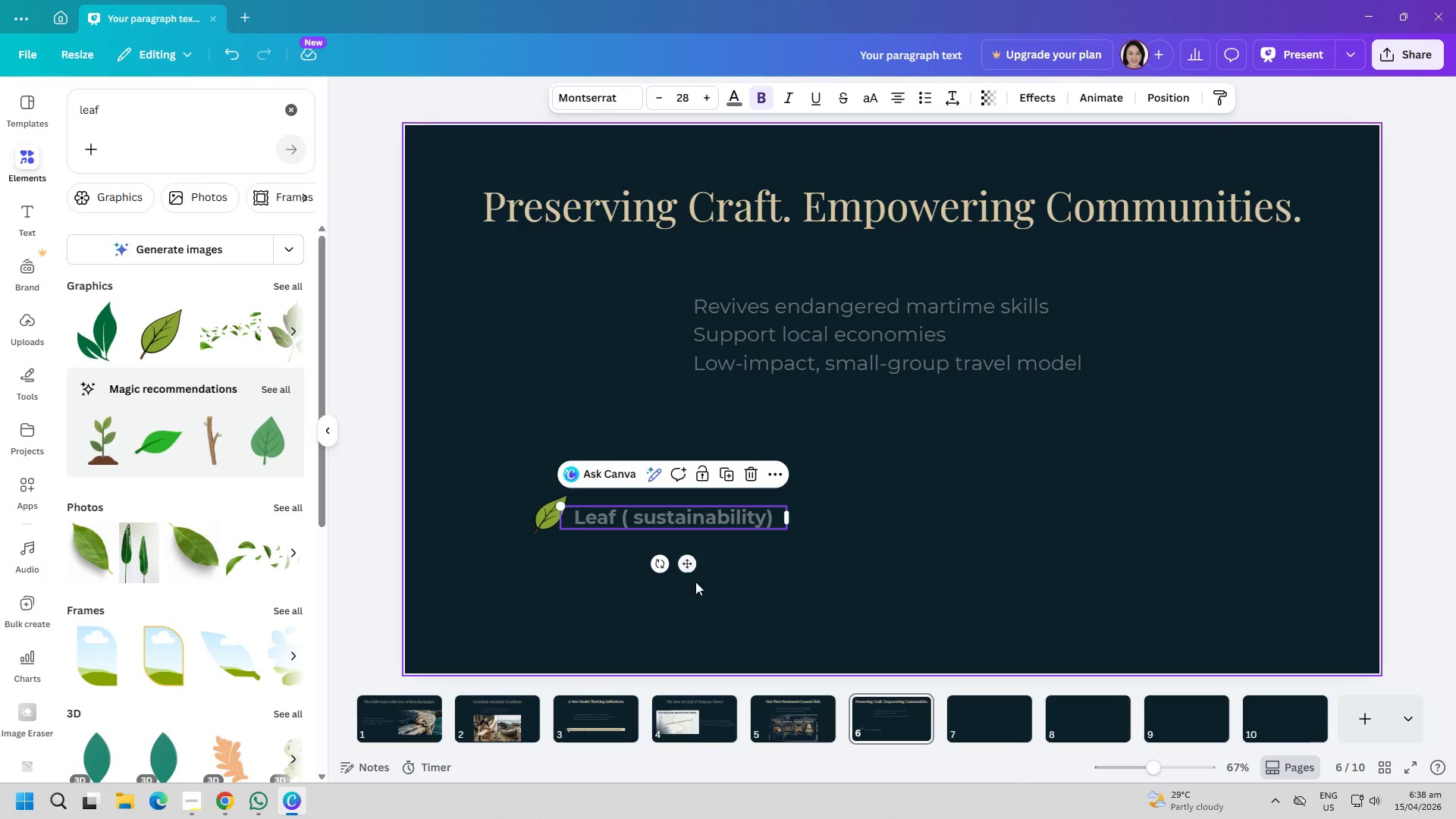 
left_click([695, 582])
 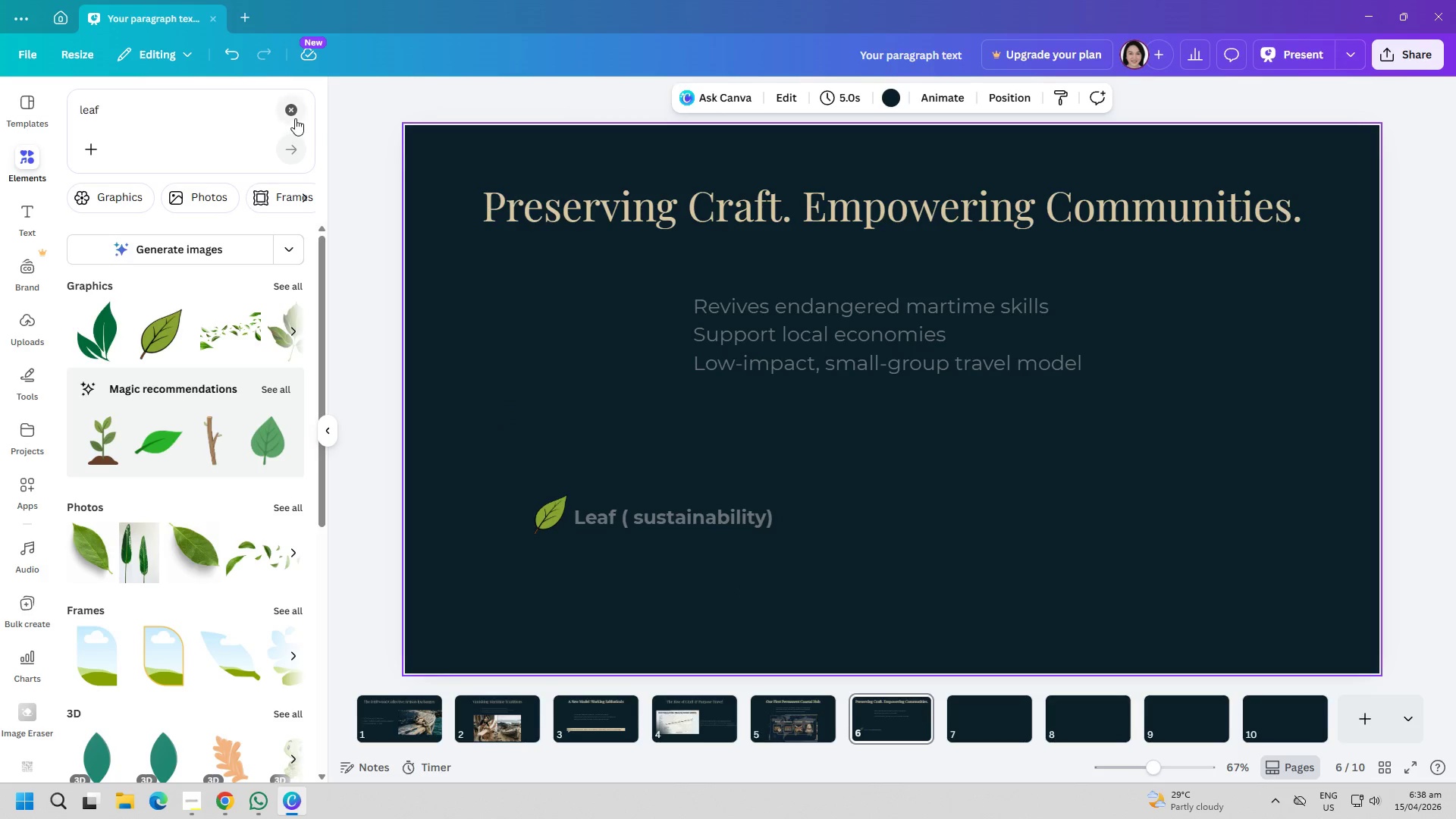 
double_click([29, 225])
 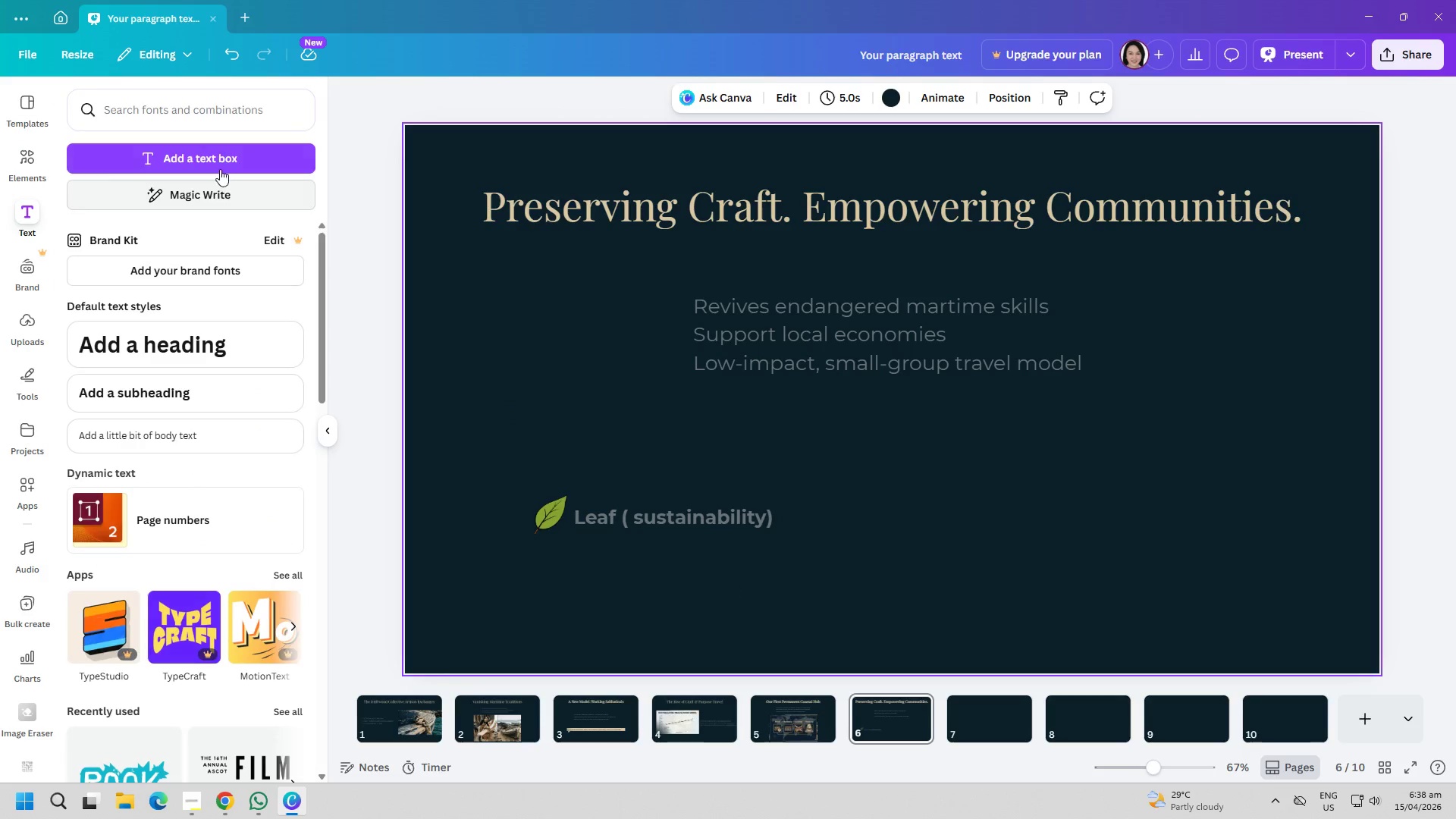 
left_click([221, 164])
 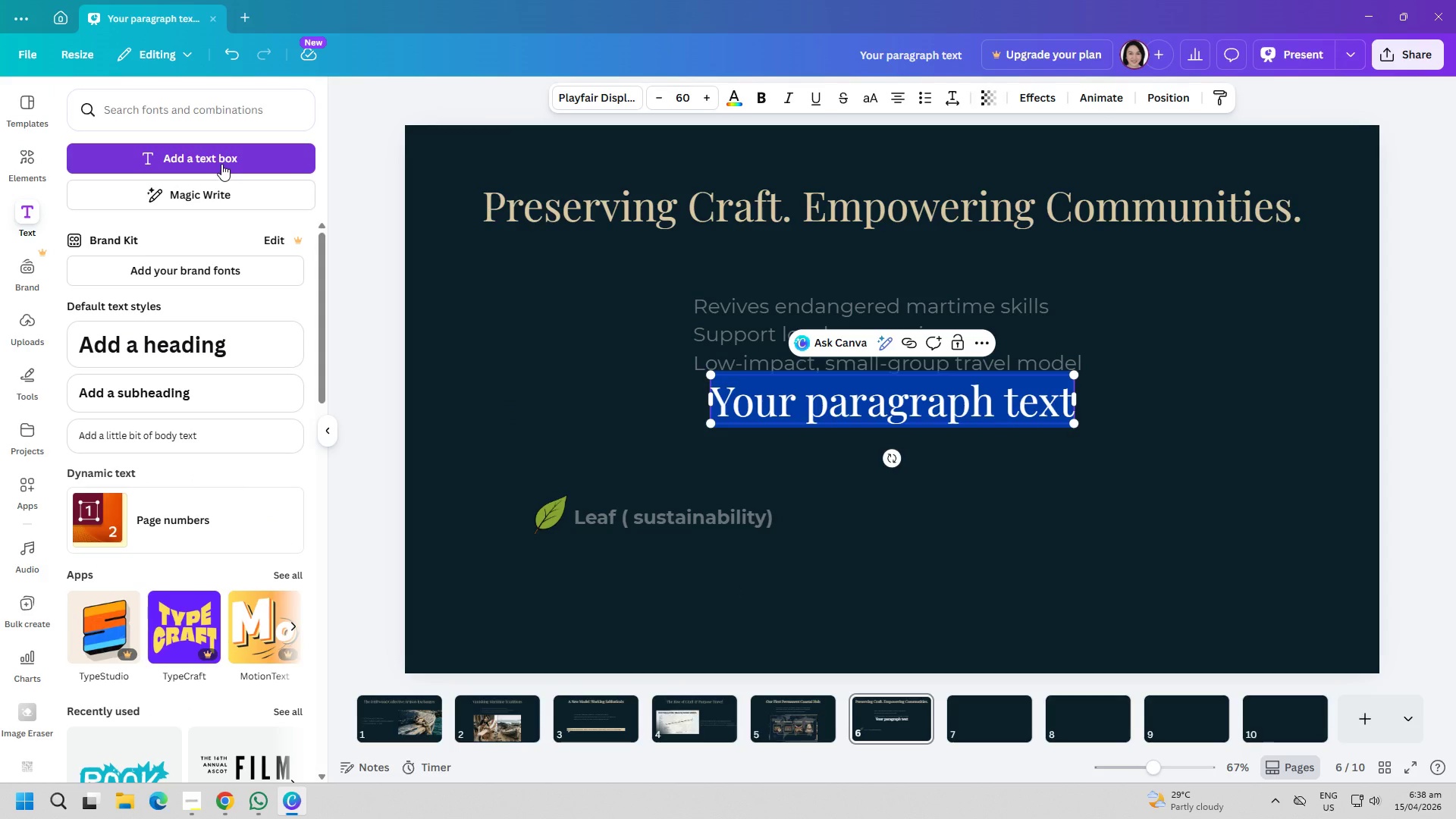 
type(Hammer (craft))
 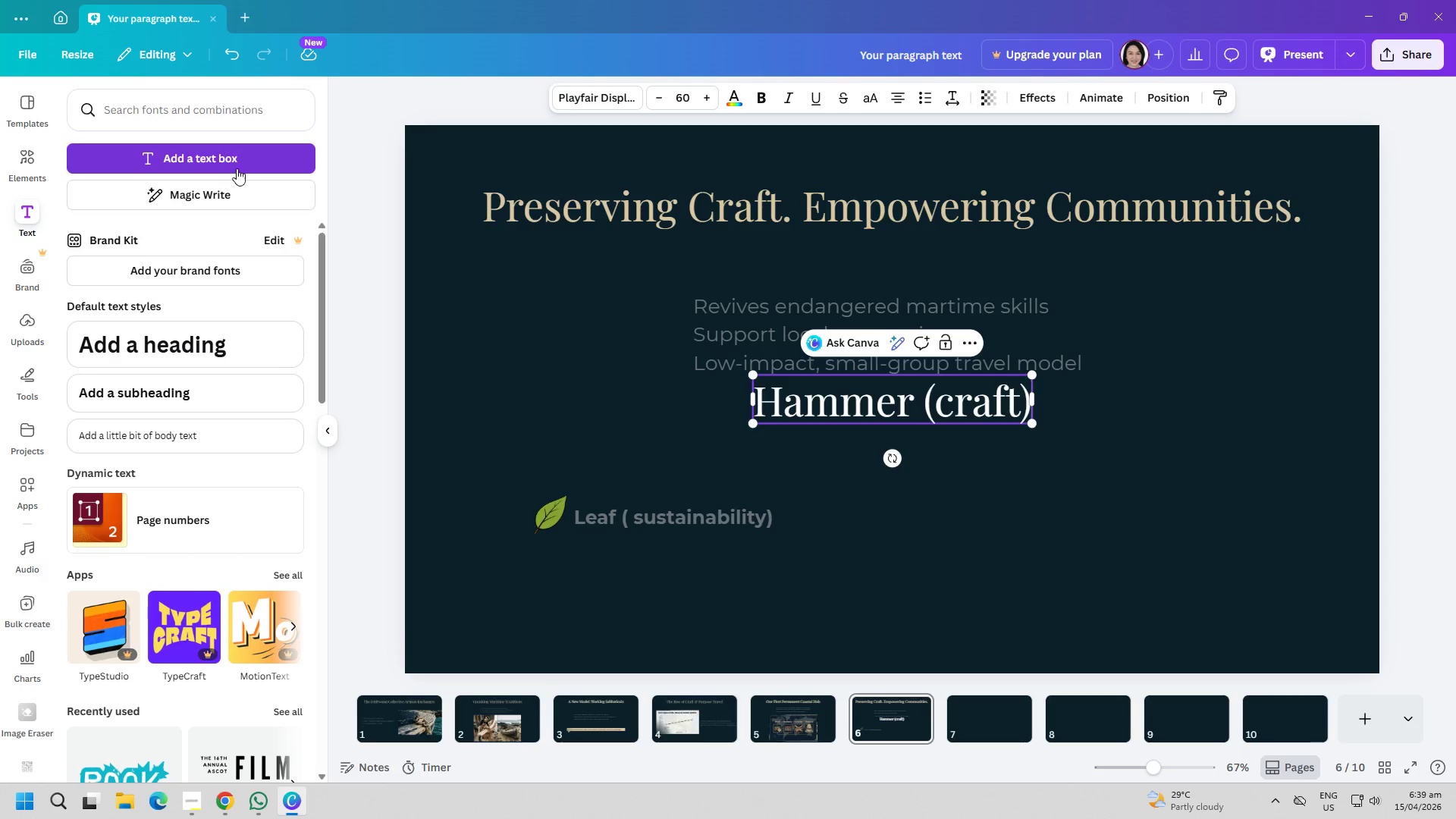 
key(Control+ControlLeft)
 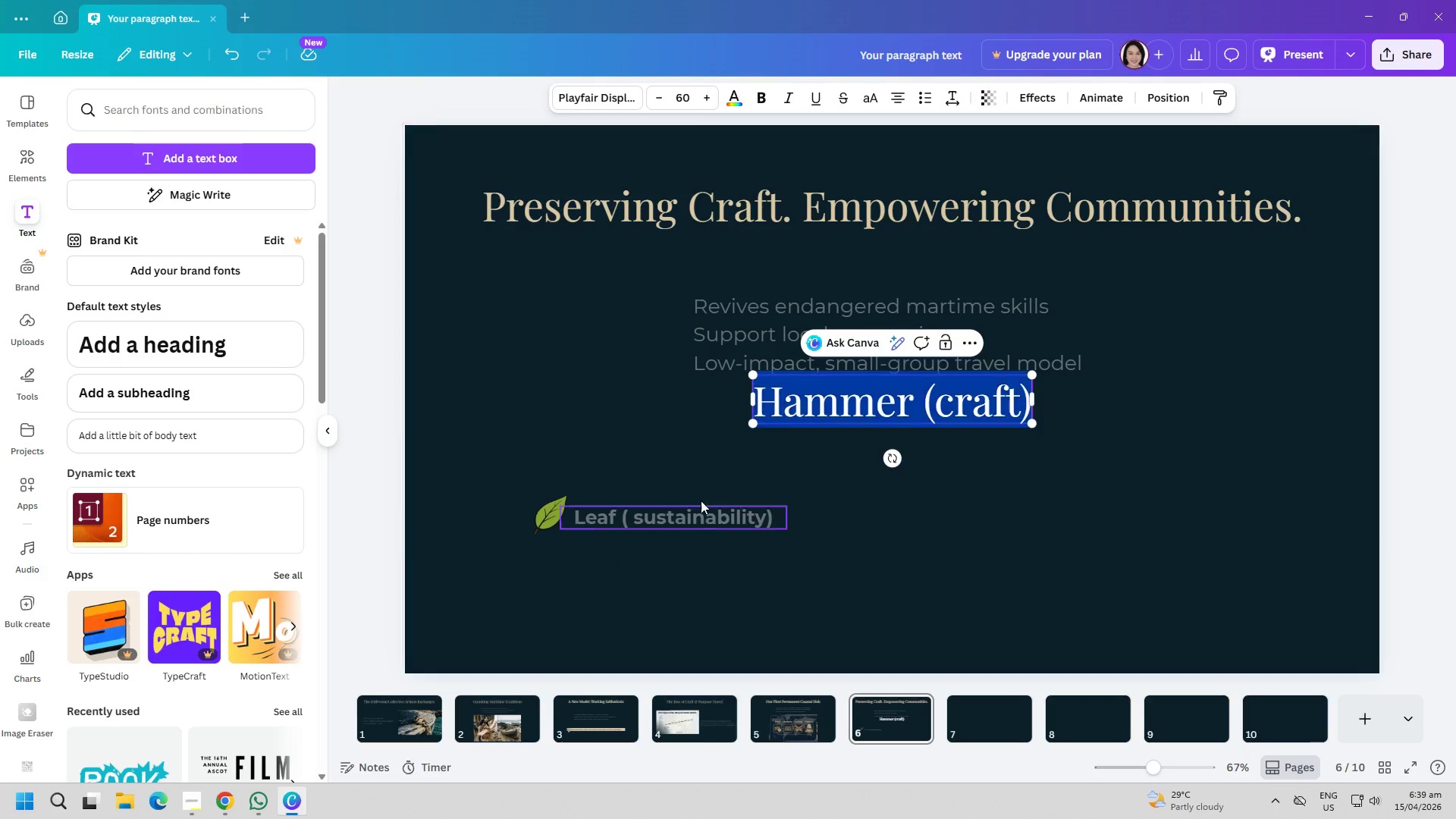 
key(Control+A)
 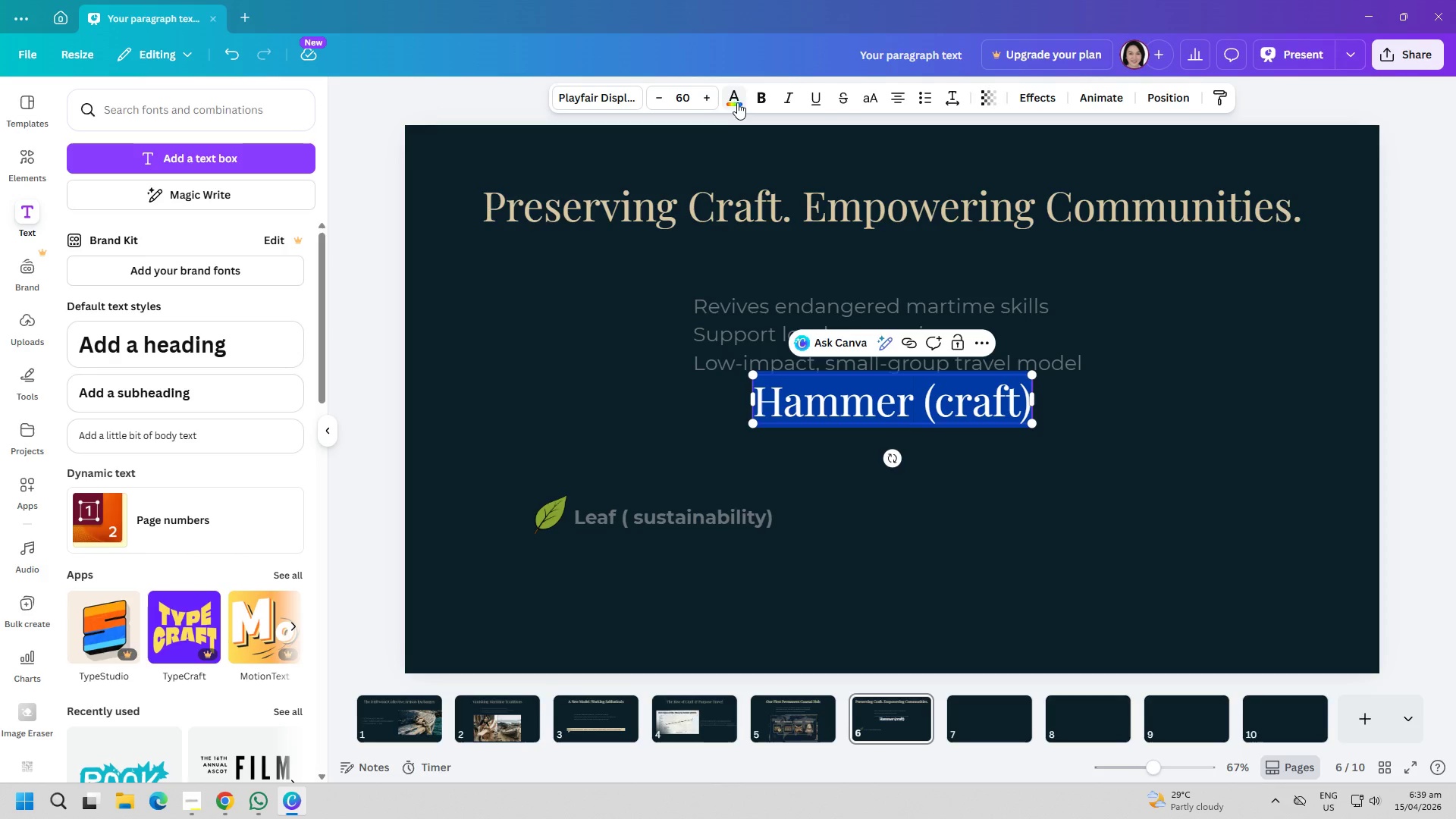 
left_click([734, 98])
 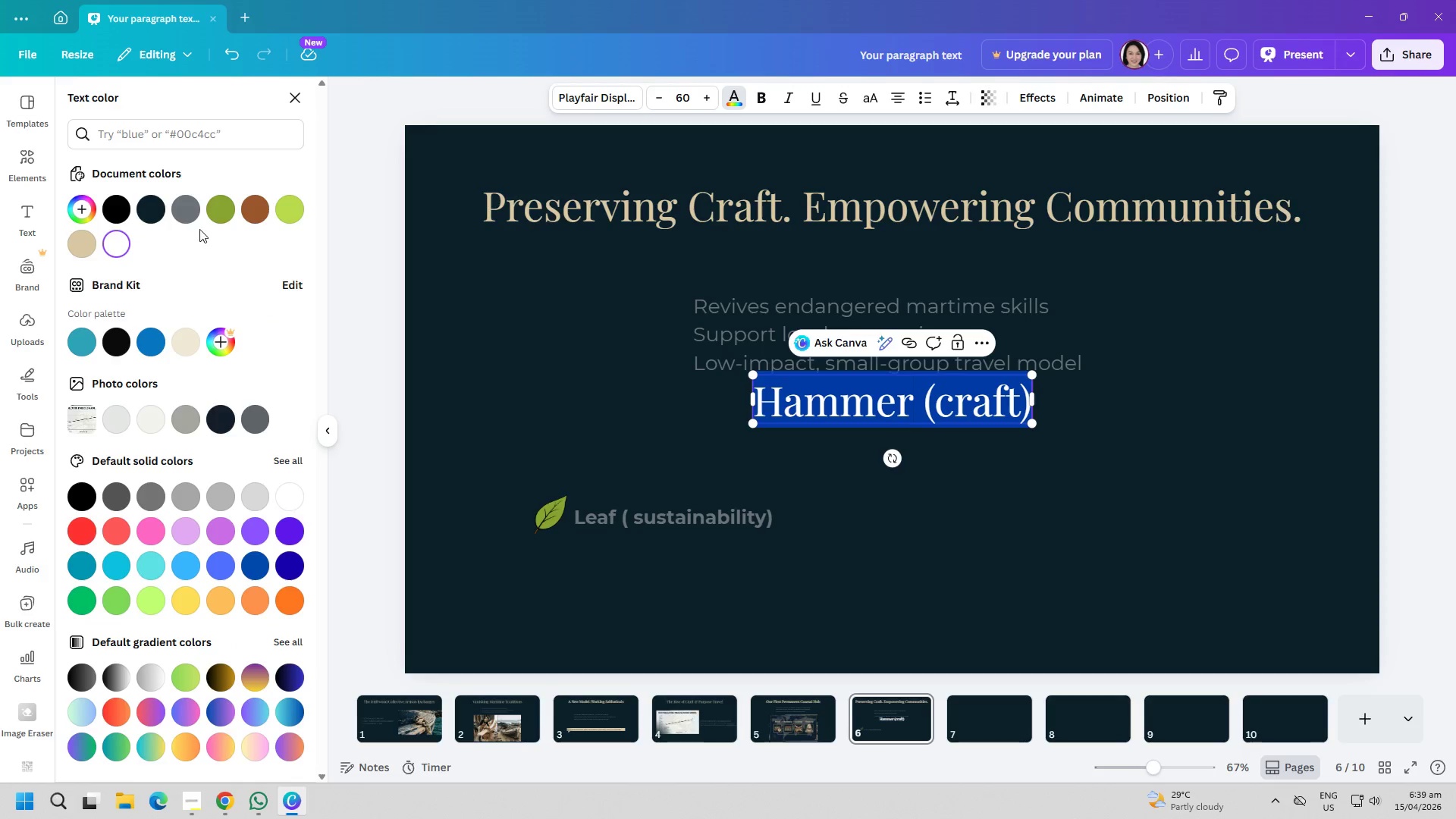 
left_click([188, 215])
 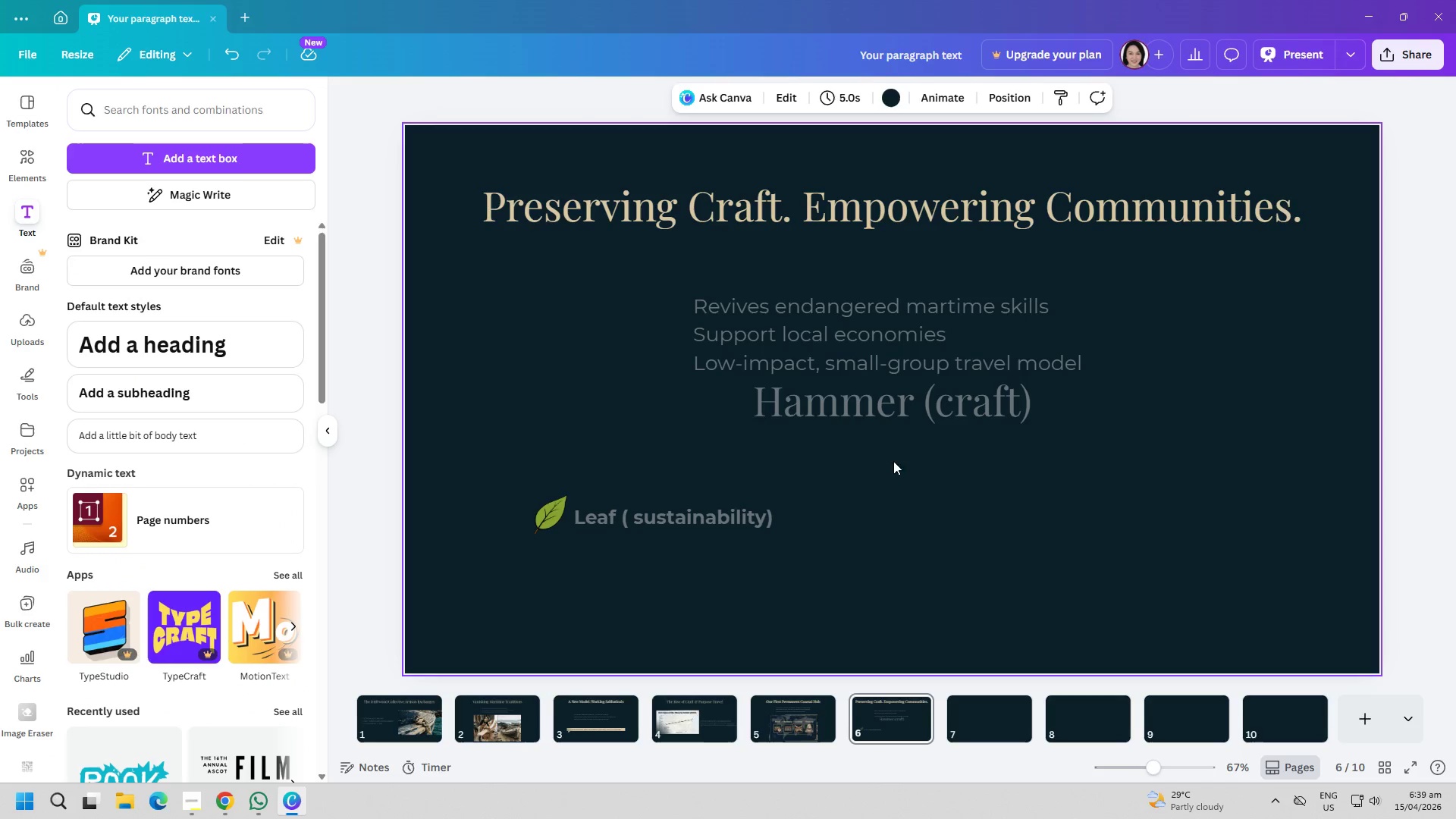 
left_click_drag(start_coordinate=[884, 403], to_coordinate=[943, 520])
 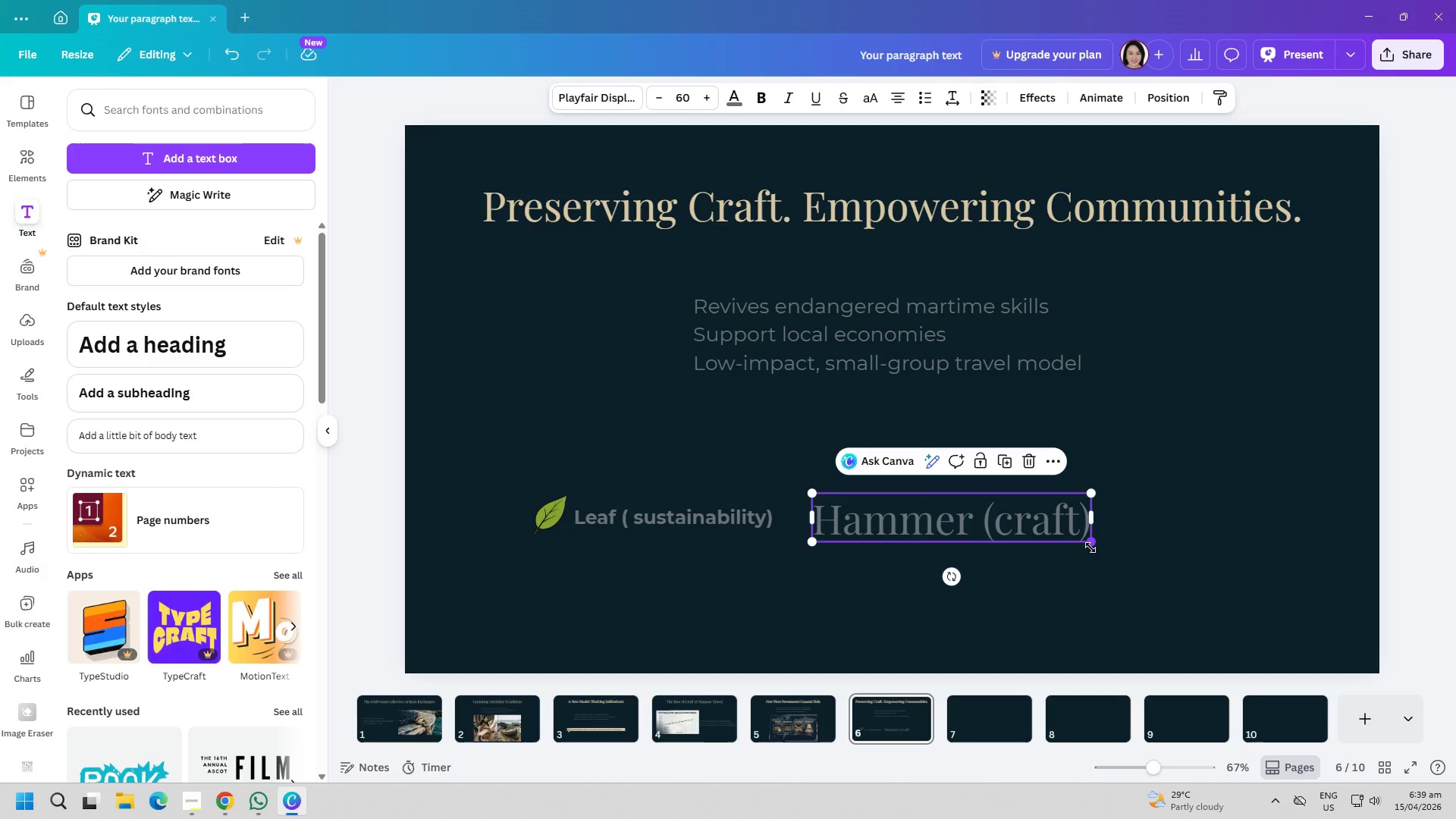 
left_click_drag(start_coordinate=[1090, 548], to_coordinate=[1018, 528])
 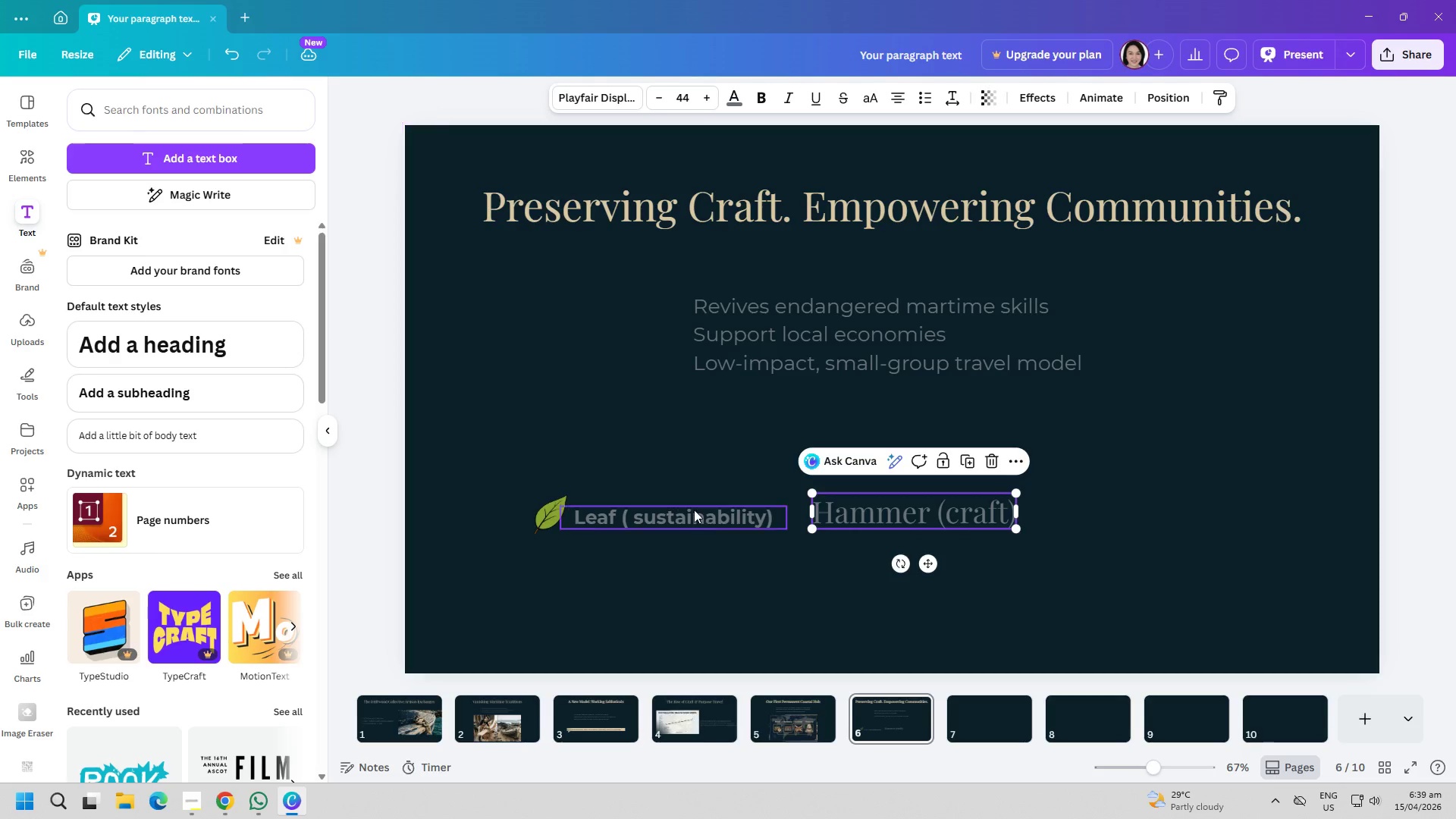 
left_click([704, 516])
 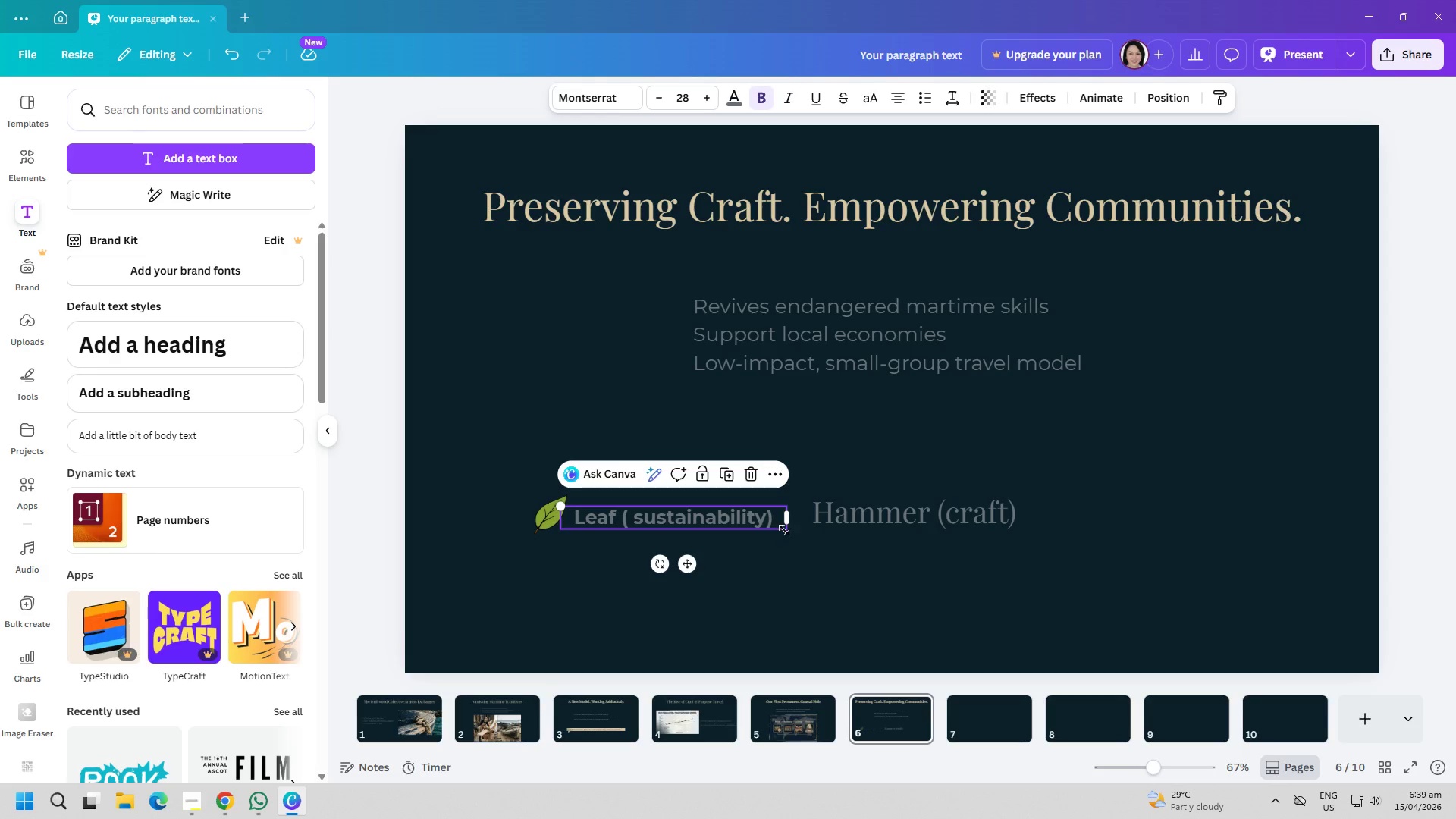 
left_click_drag(start_coordinate=[786, 532], to_coordinate=[758, 529])
 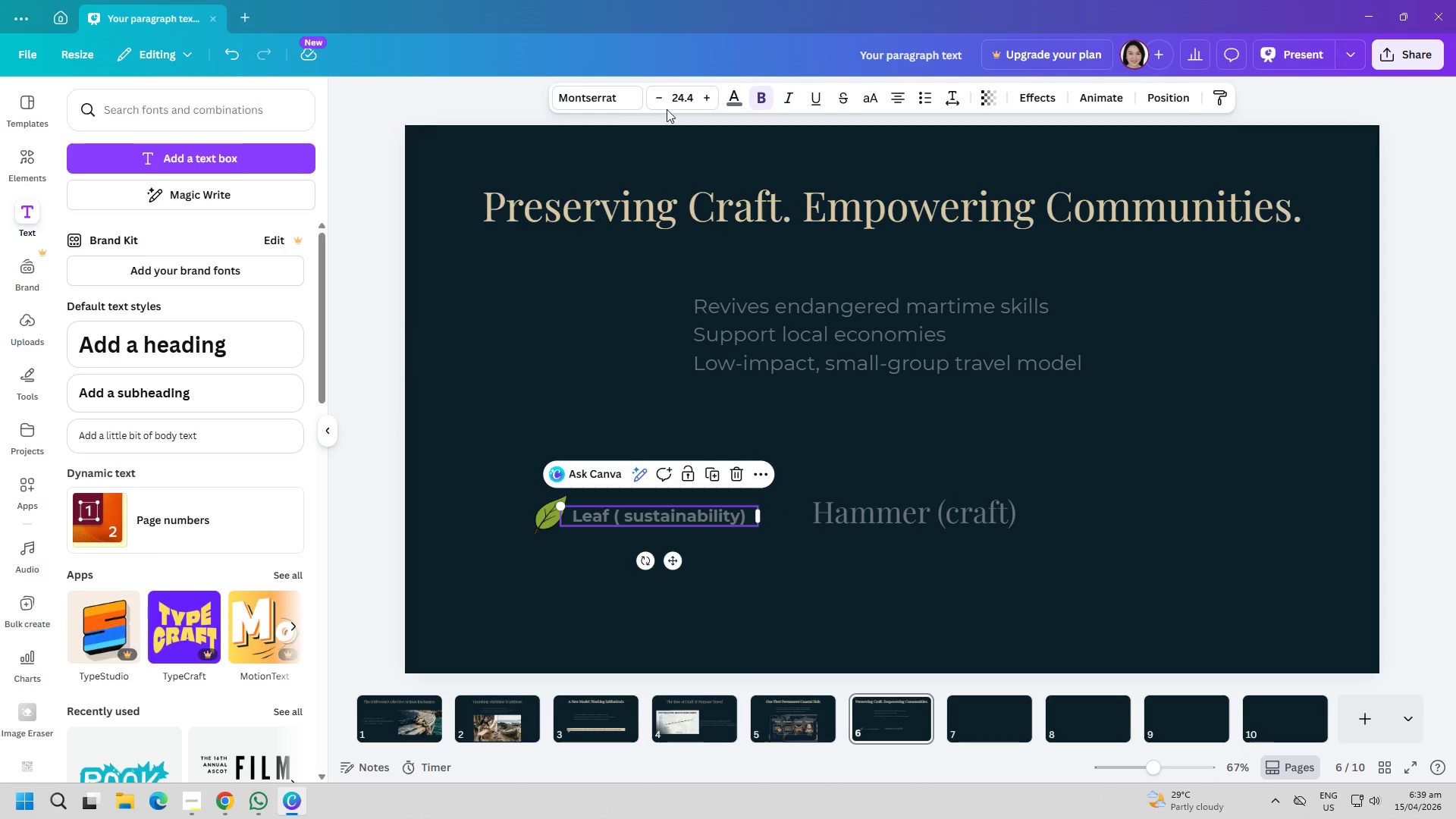 
left_click([684, 96])
 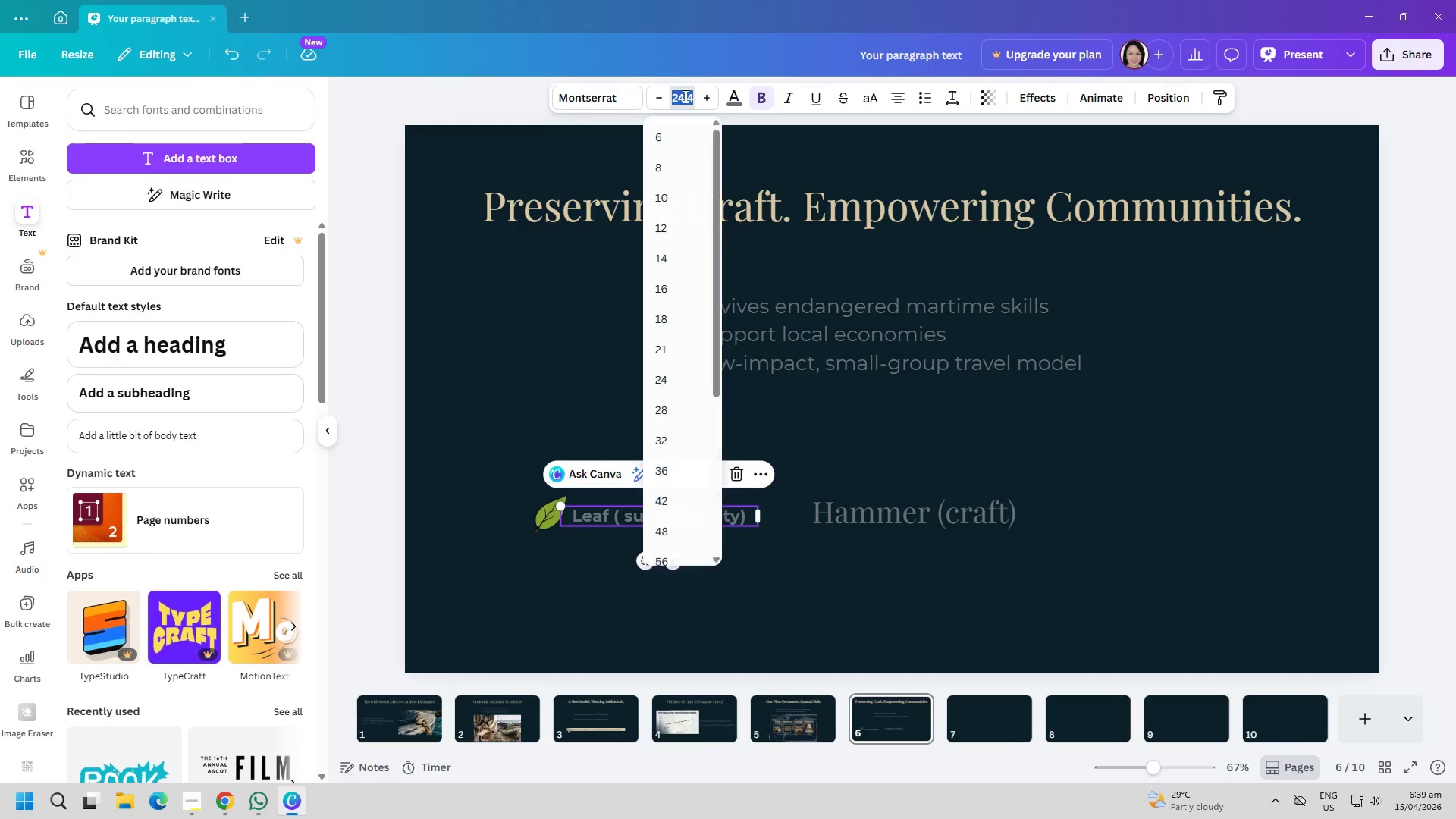 
type(24)
 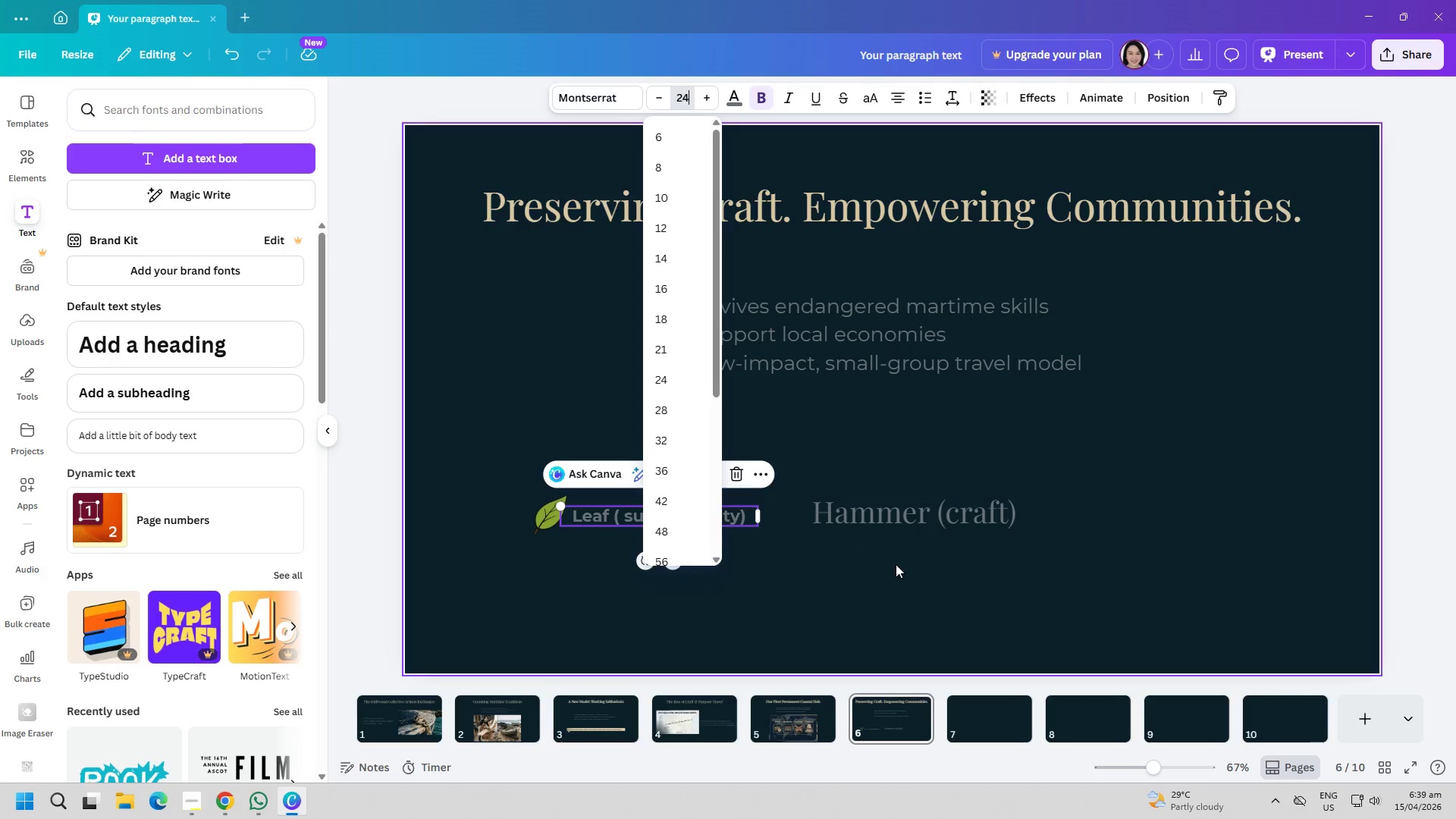 
left_click_drag(start_coordinate=[896, 571], to_coordinate=[896, 575])
 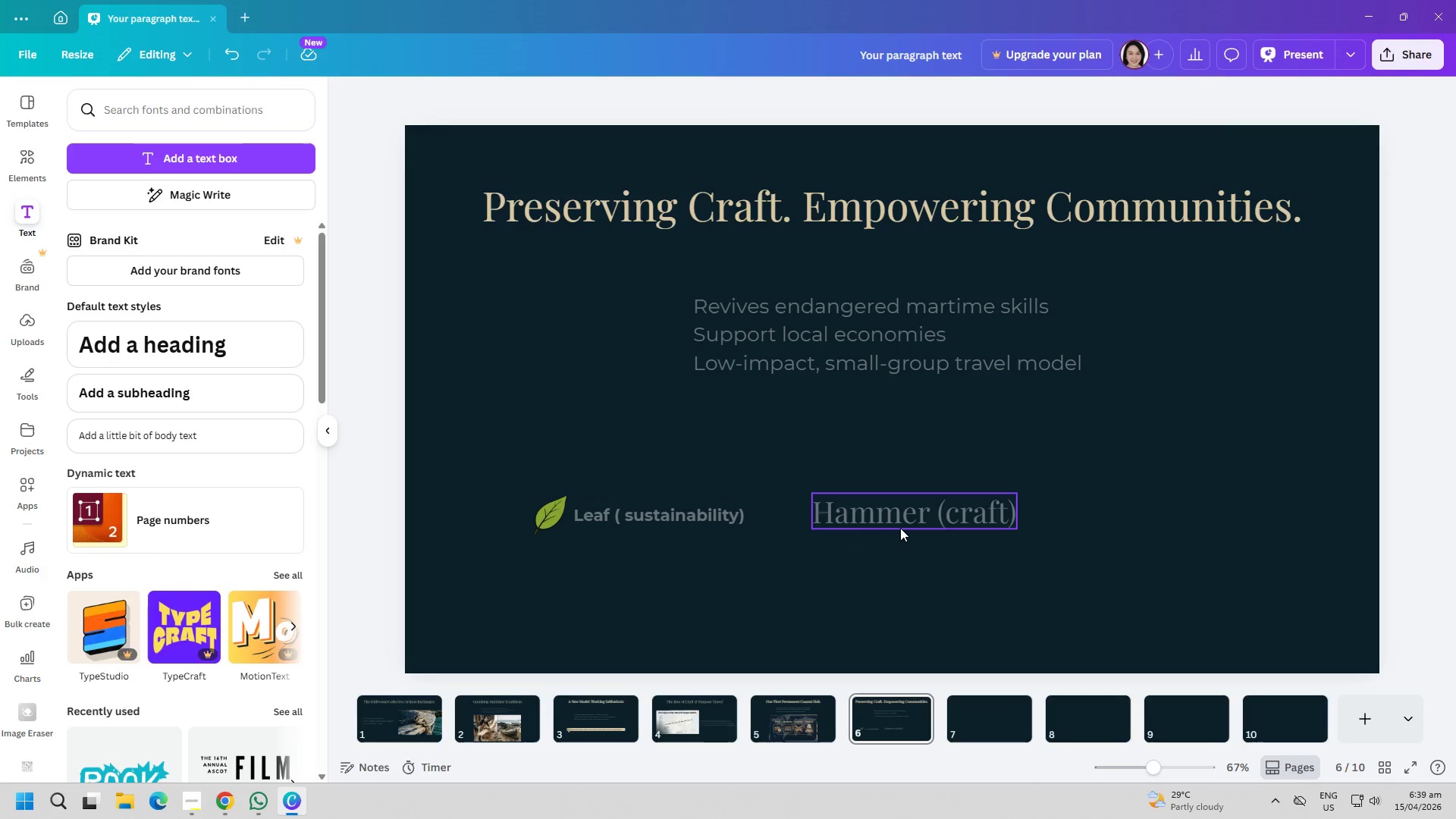 
double_click([900, 528])
 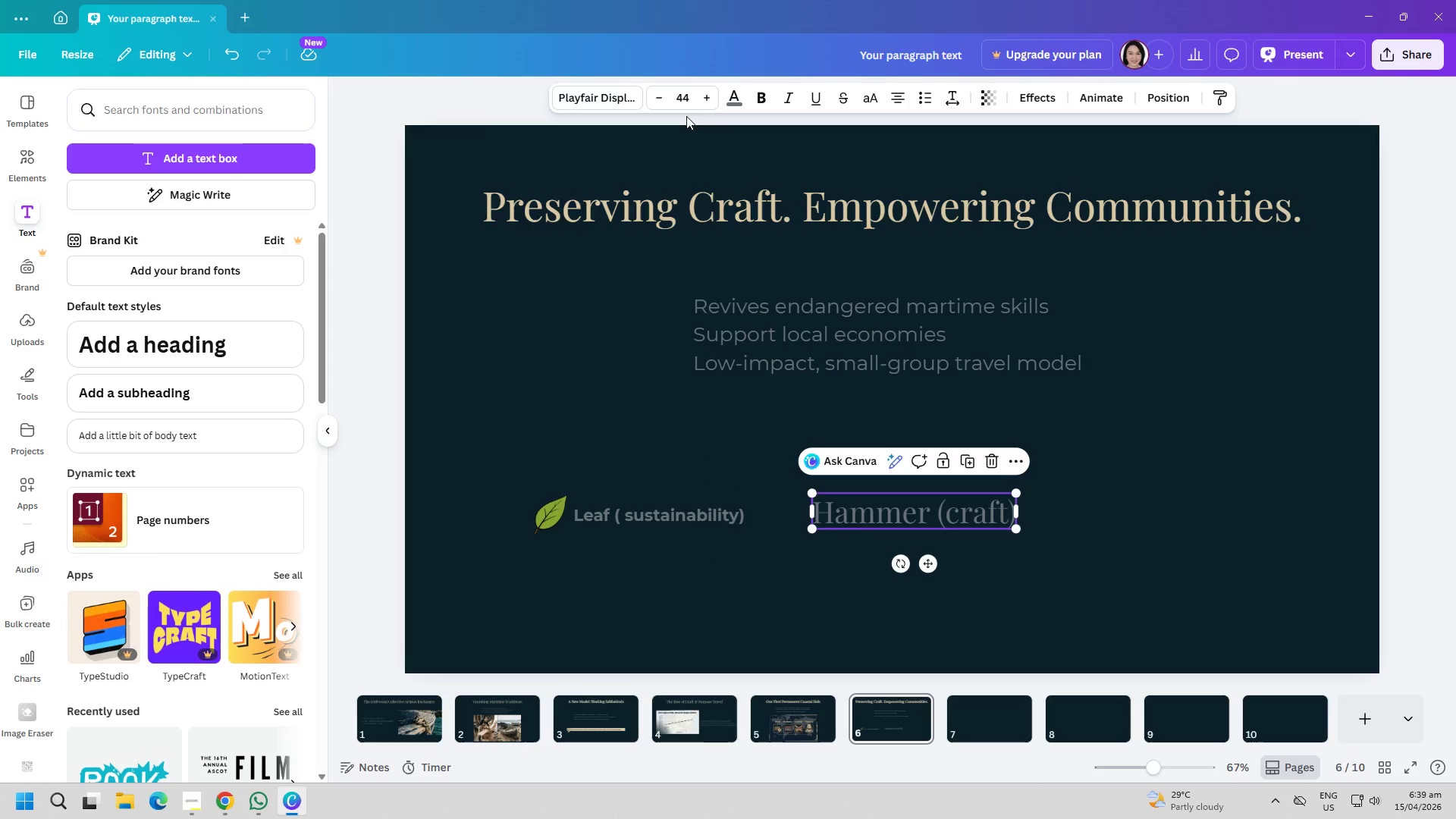 
left_click([682, 105])
 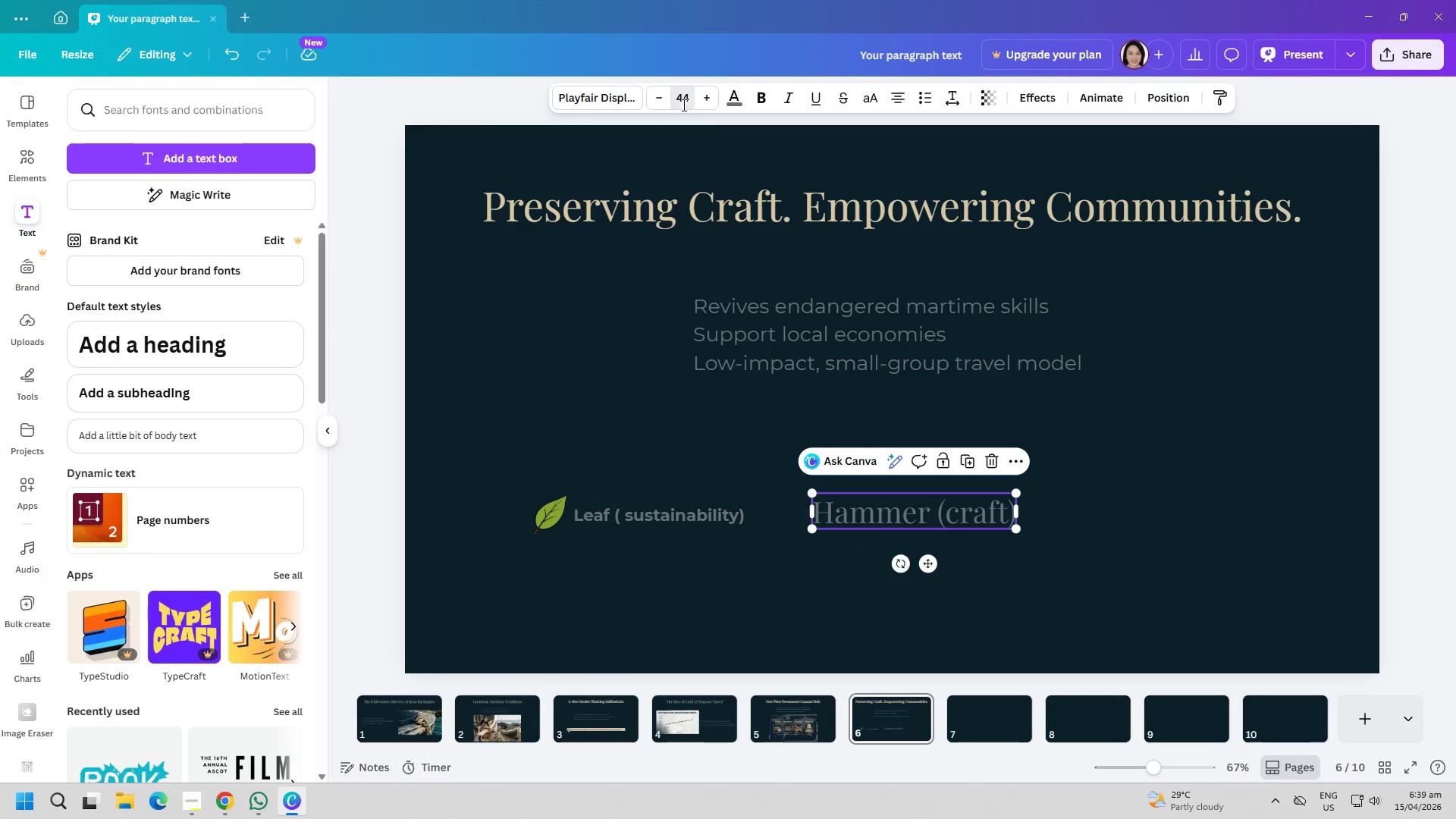 
type(243)
key(Backspace)
 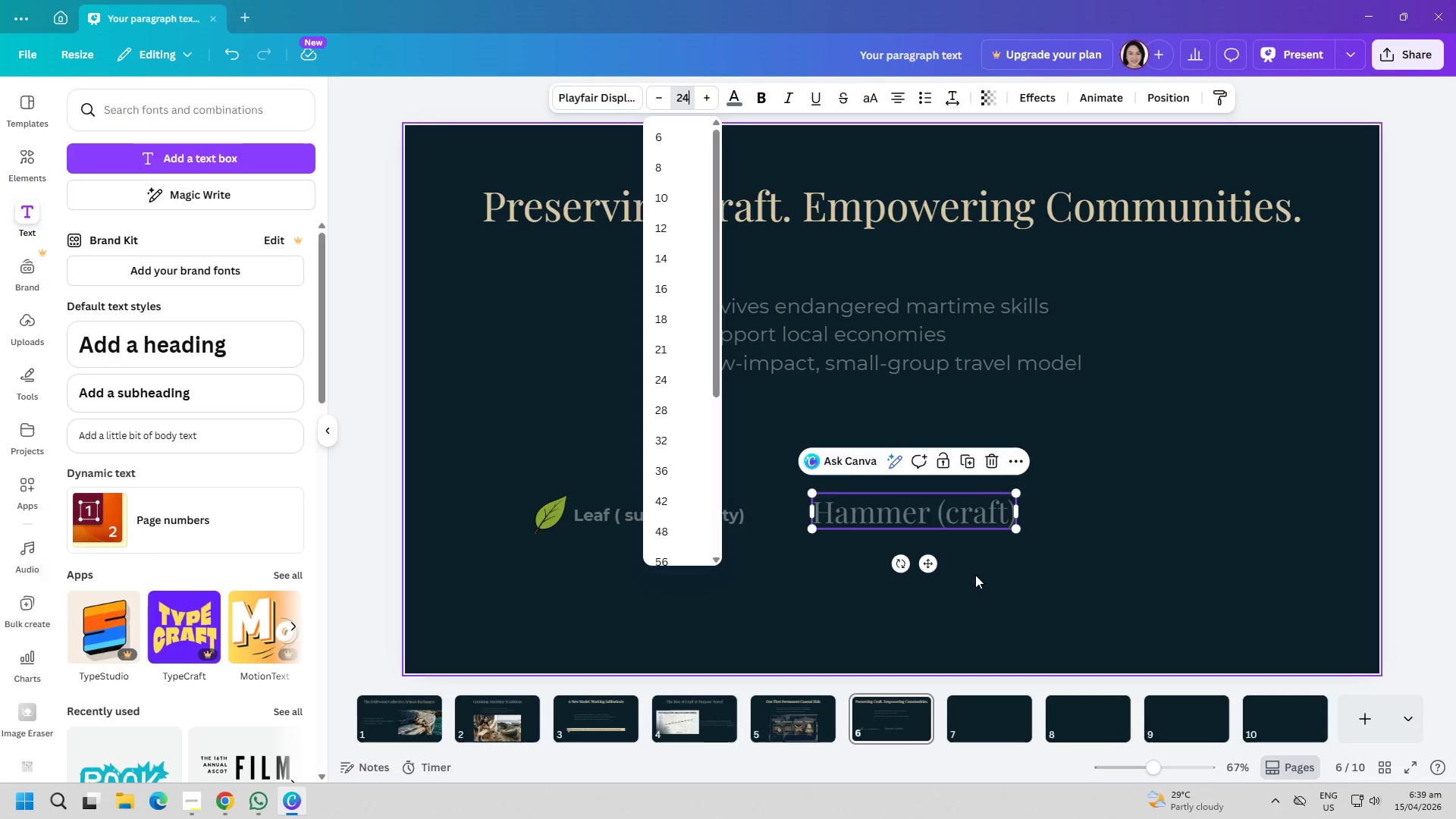 
left_click([1001, 585])
 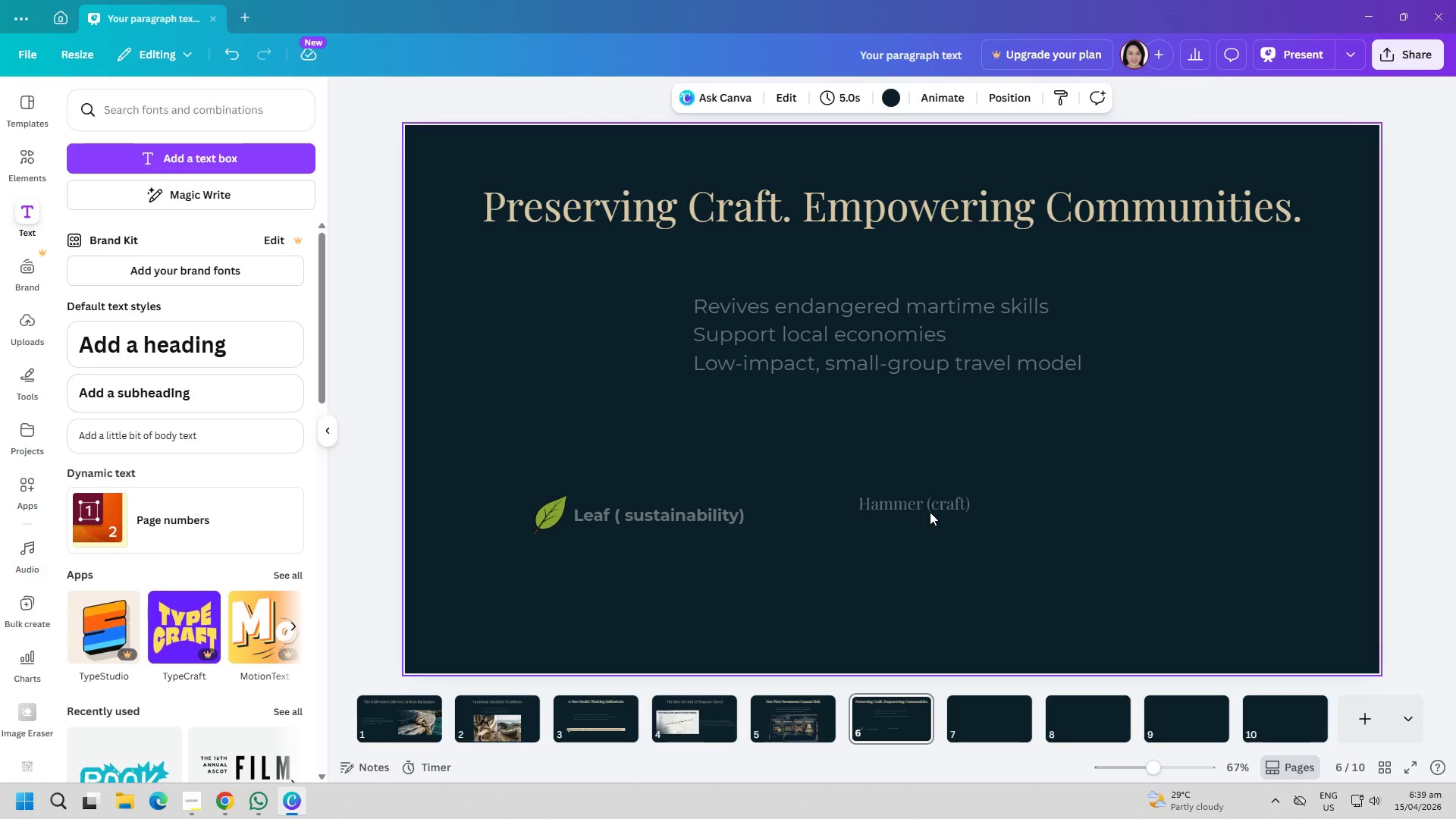 
left_click_drag(start_coordinate=[928, 498], to_coordinate=[902, 513])
 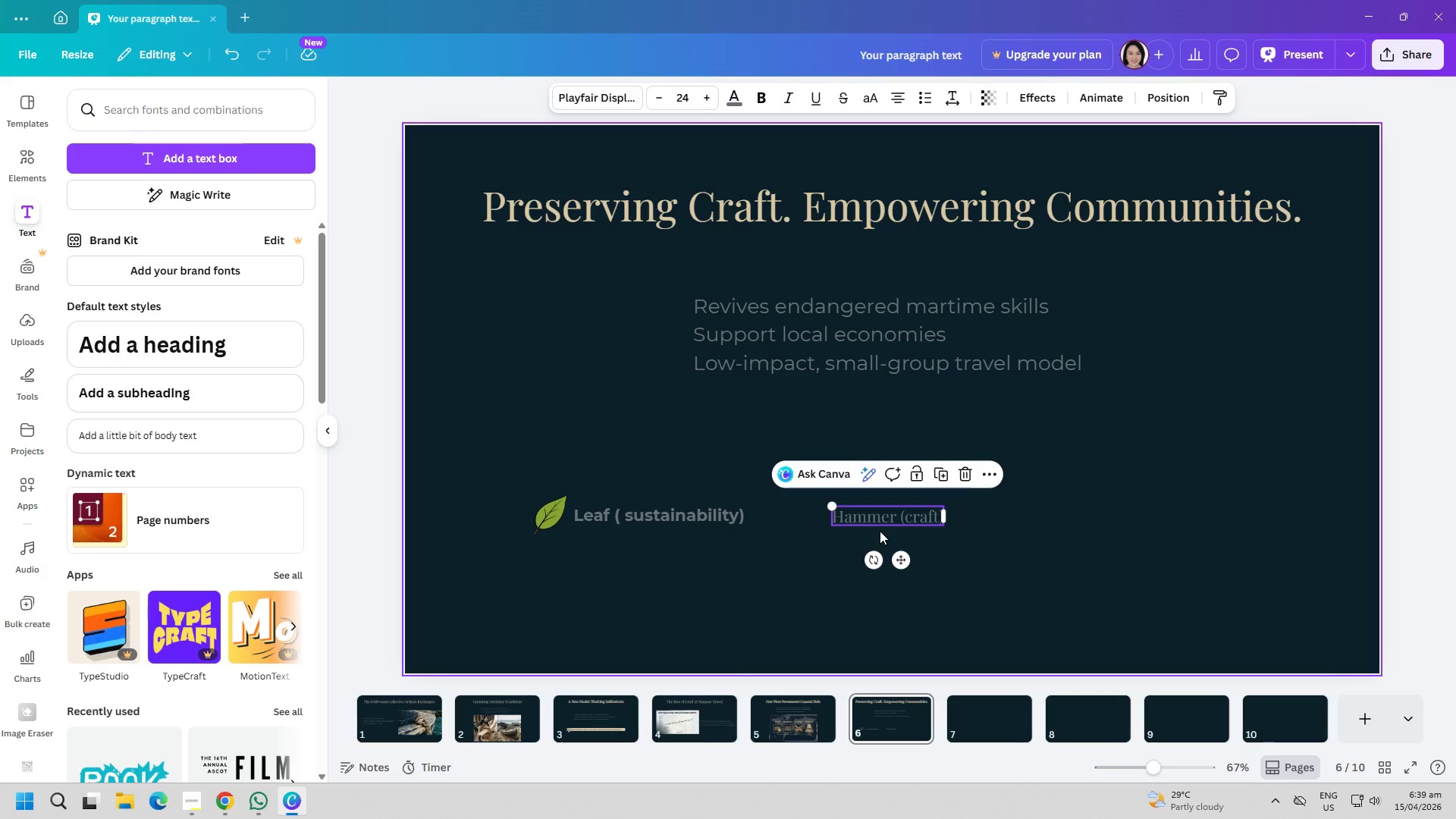 
left_click([890, 519])
 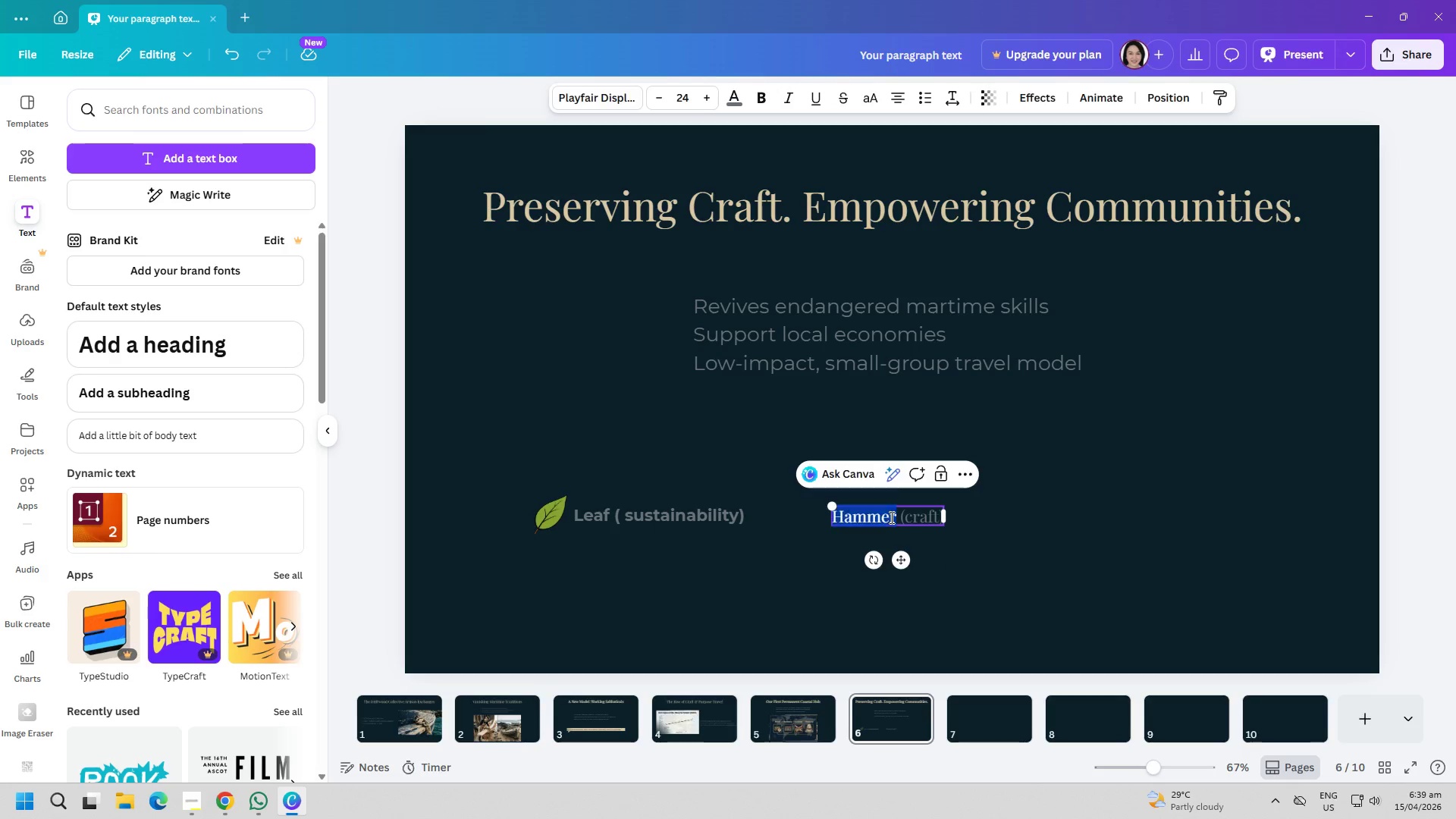 
triple_click([890, 517])
 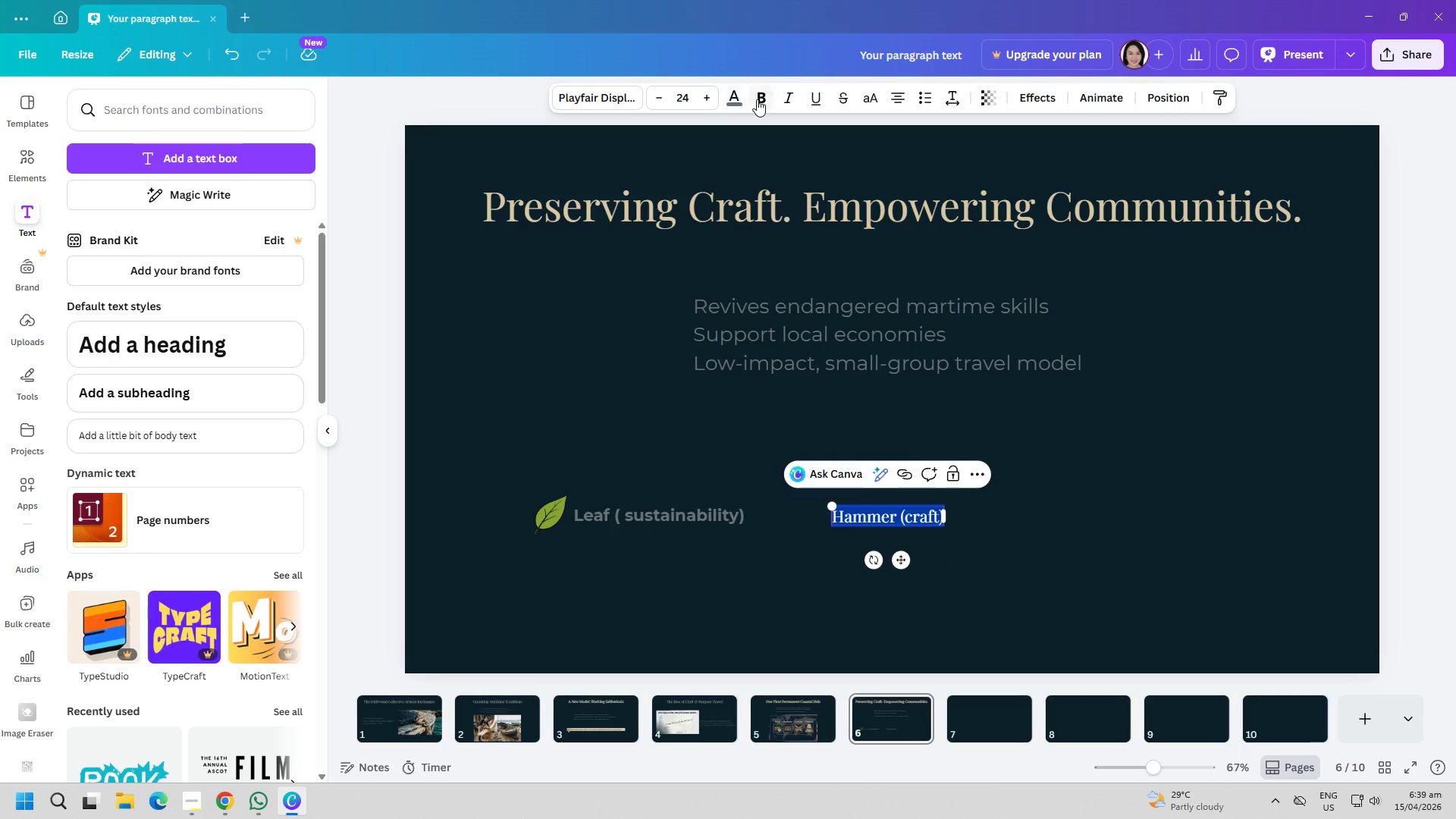 
double_click([588, 331])
 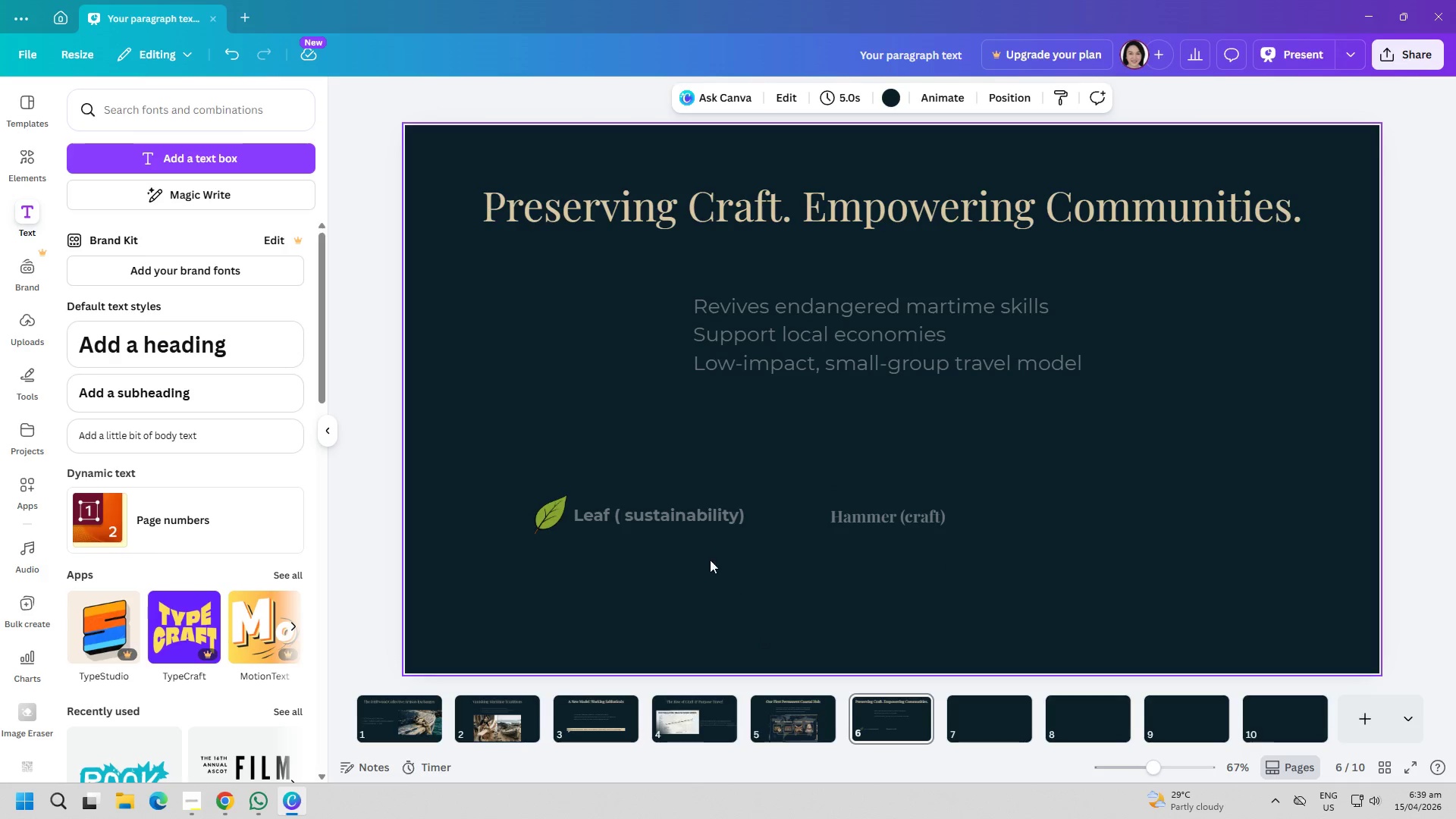 
left_click([689, 516])
 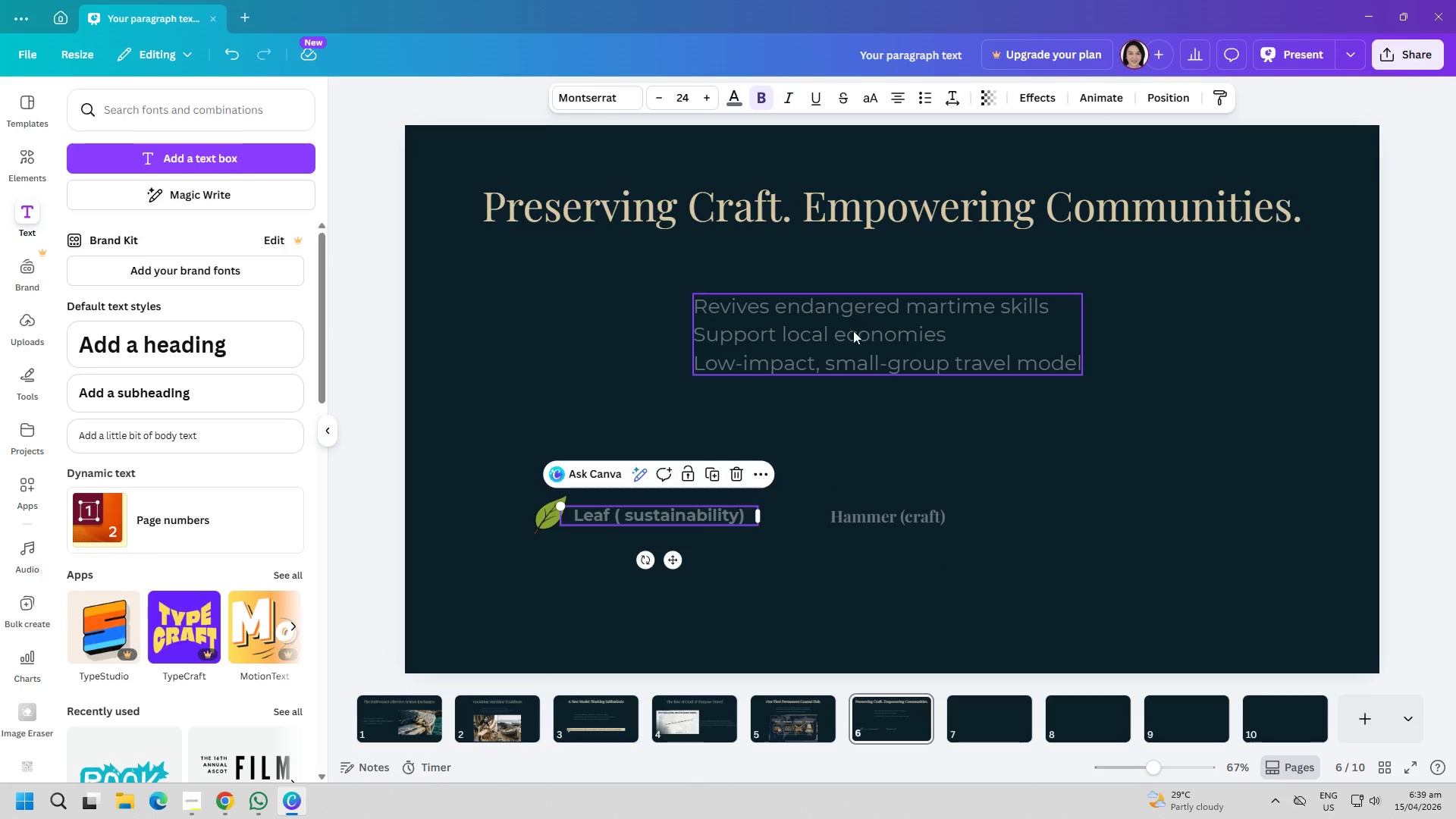 
left_click([877, 519])
 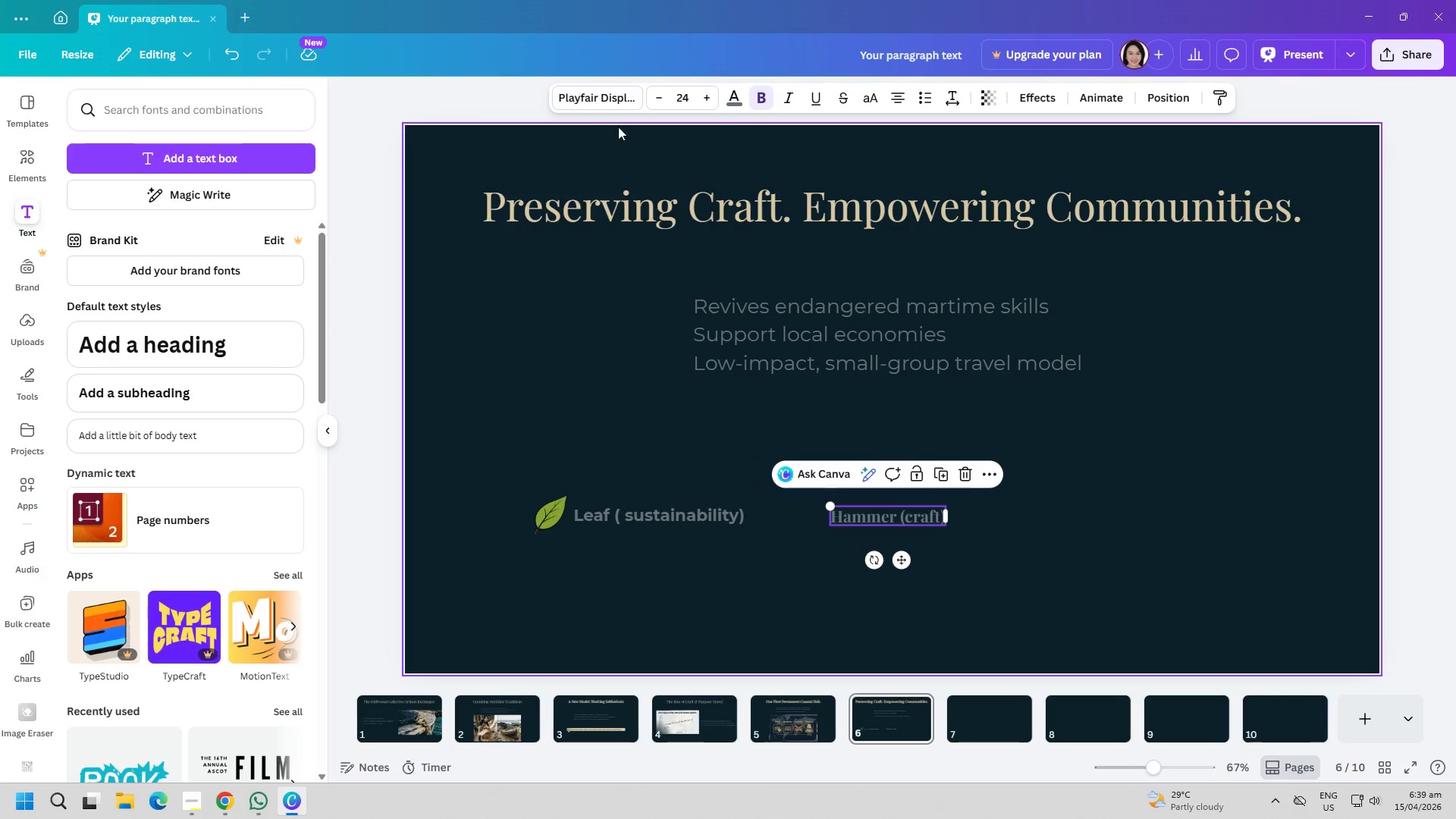 
left_click([609, 98])
 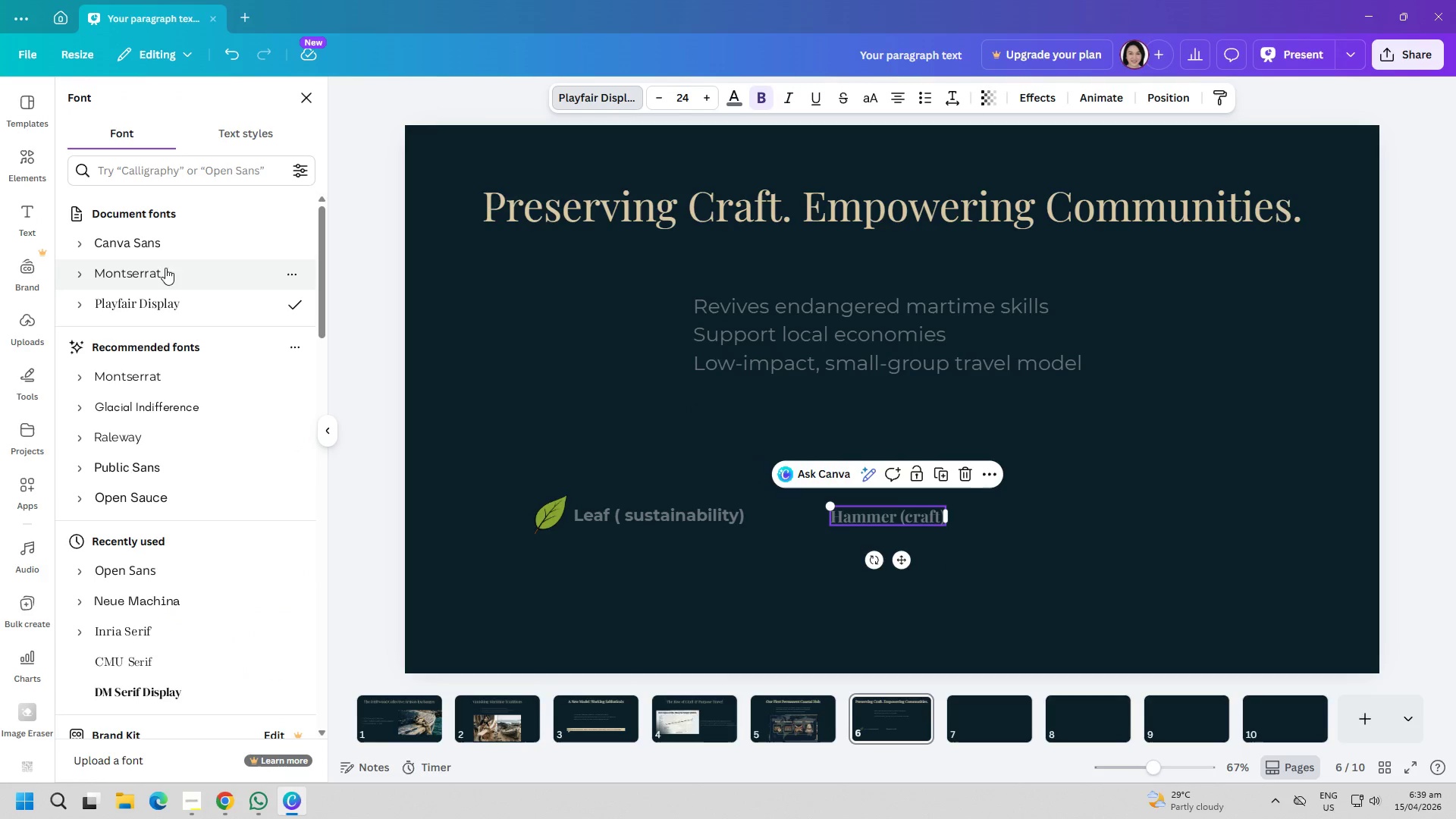 
left_click([161, 280])
 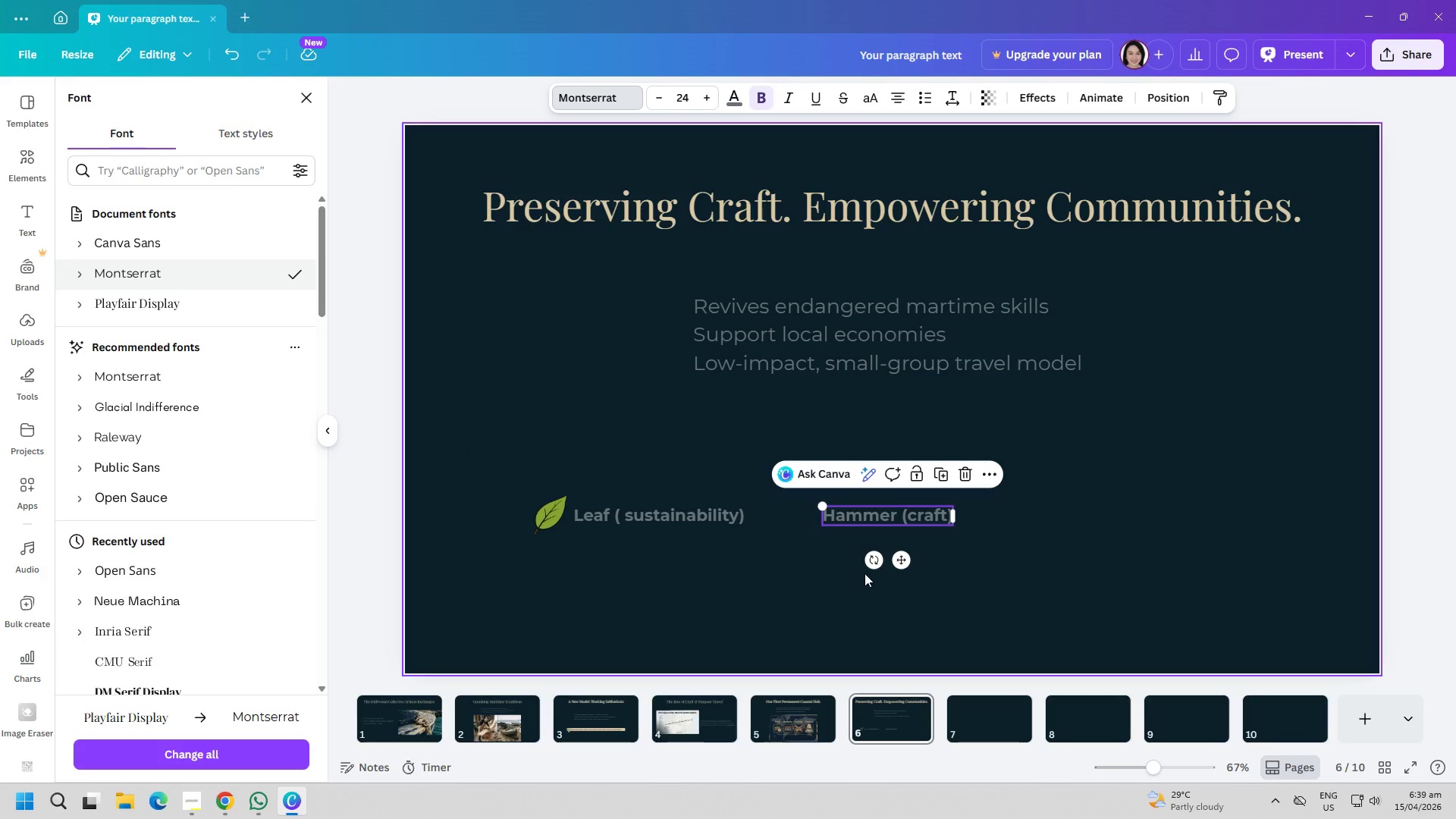 
left_click([800, 588])
 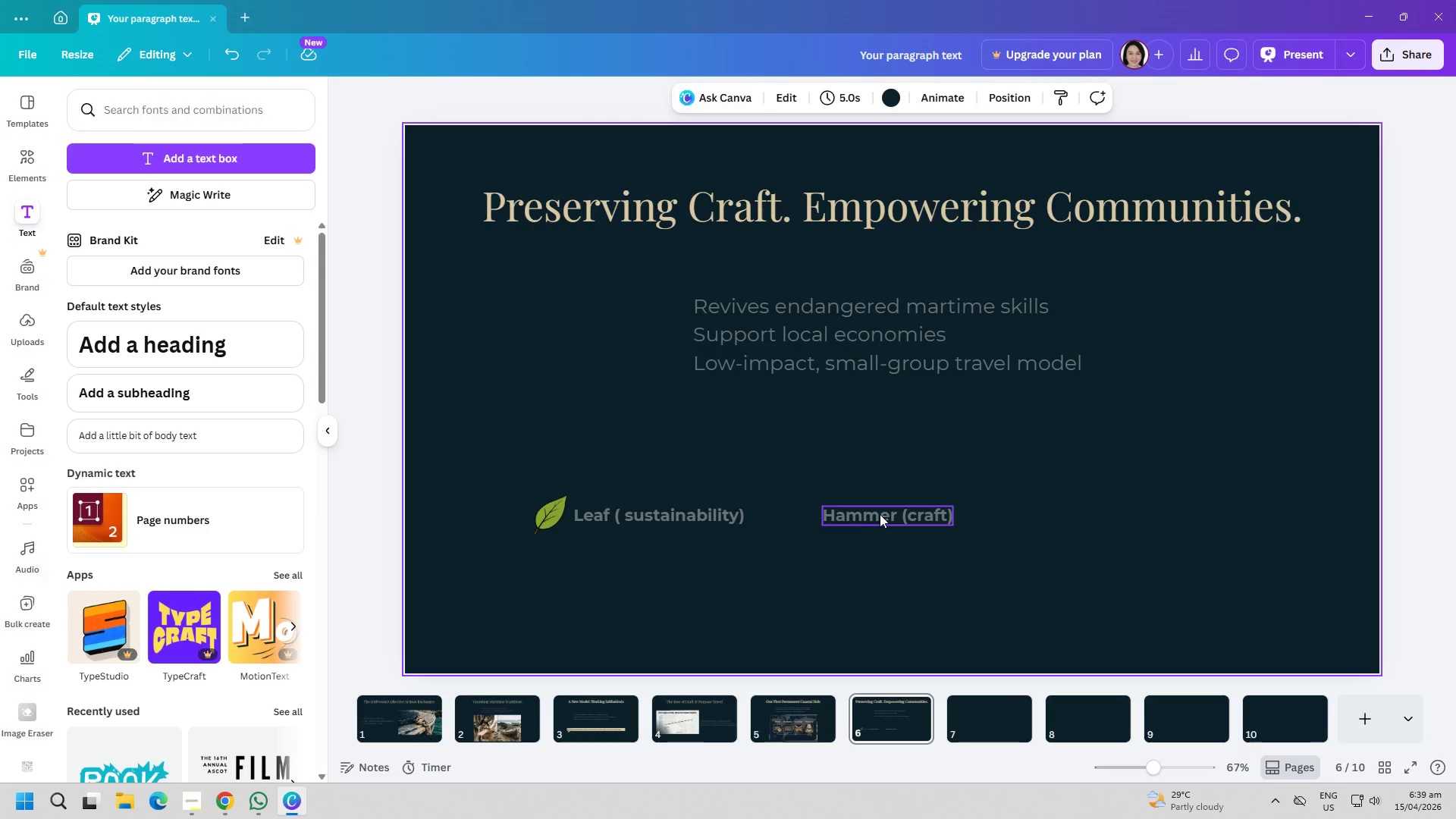 
left_click_drag(start_coordinate=[880, 514], to_coordinate=[889, 514])
 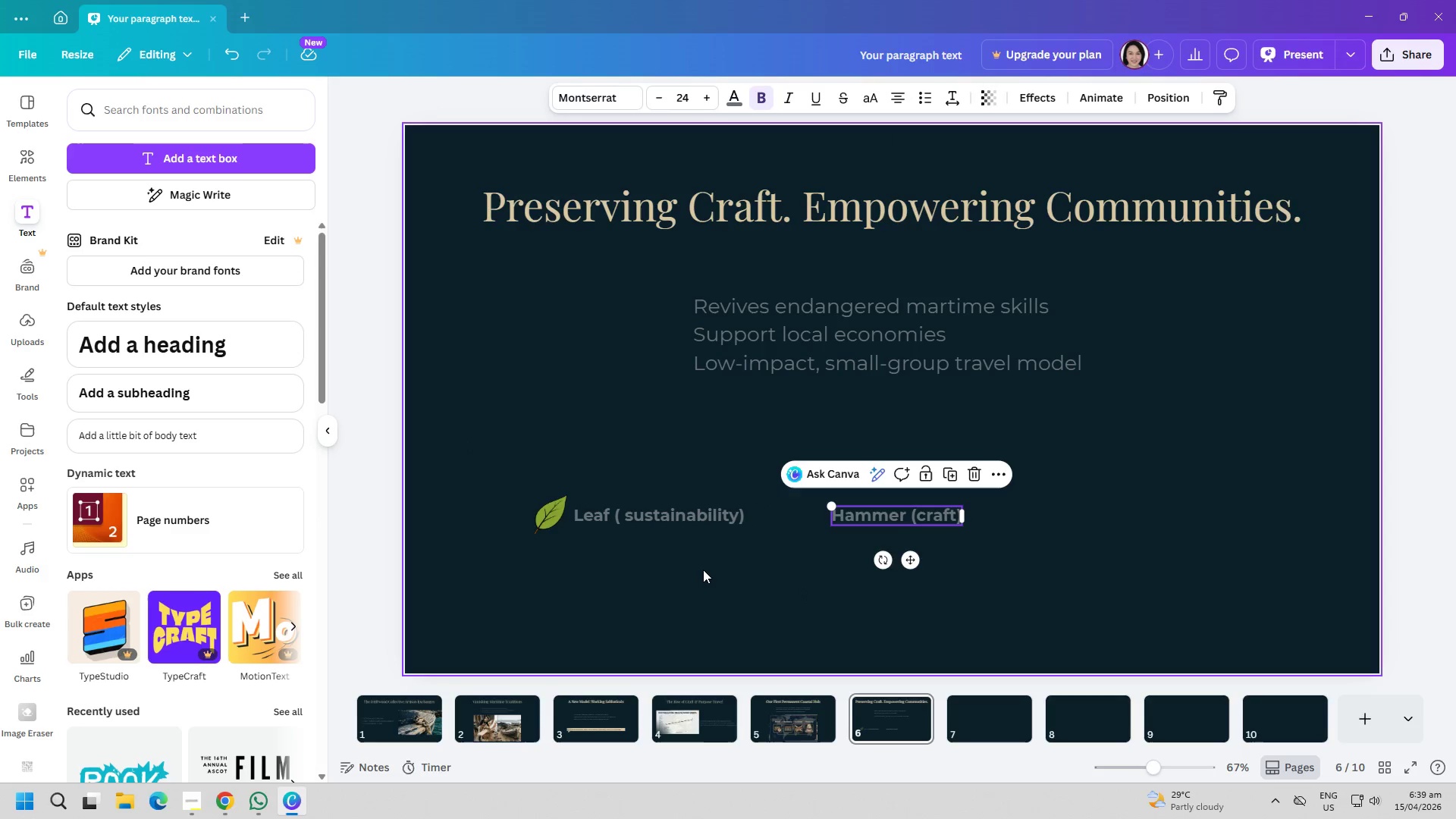 
left_click([703, 570])
 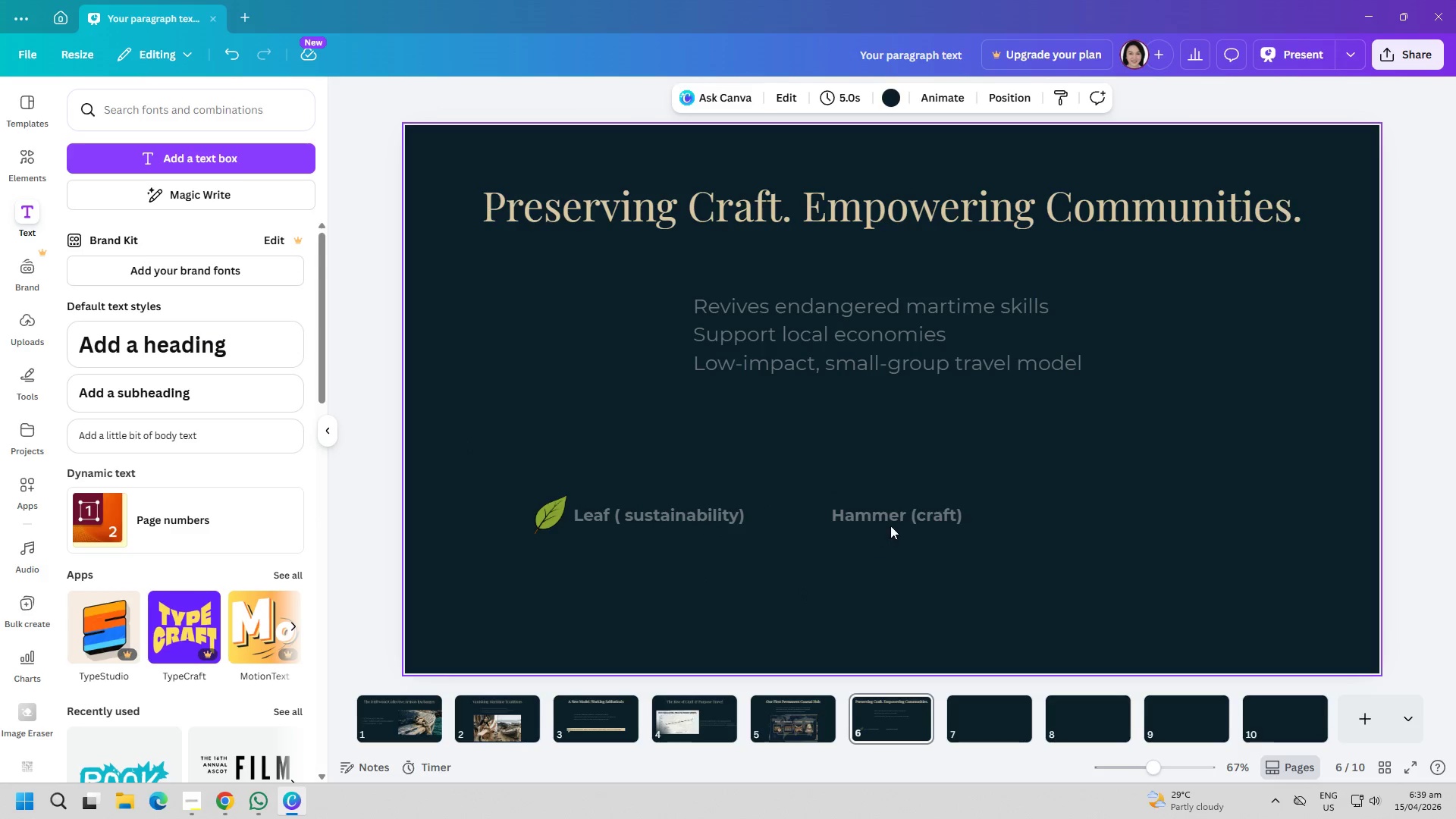 
left_click_drag(start_coordinate=[896, 521], to_coordinate=[914, 522])
 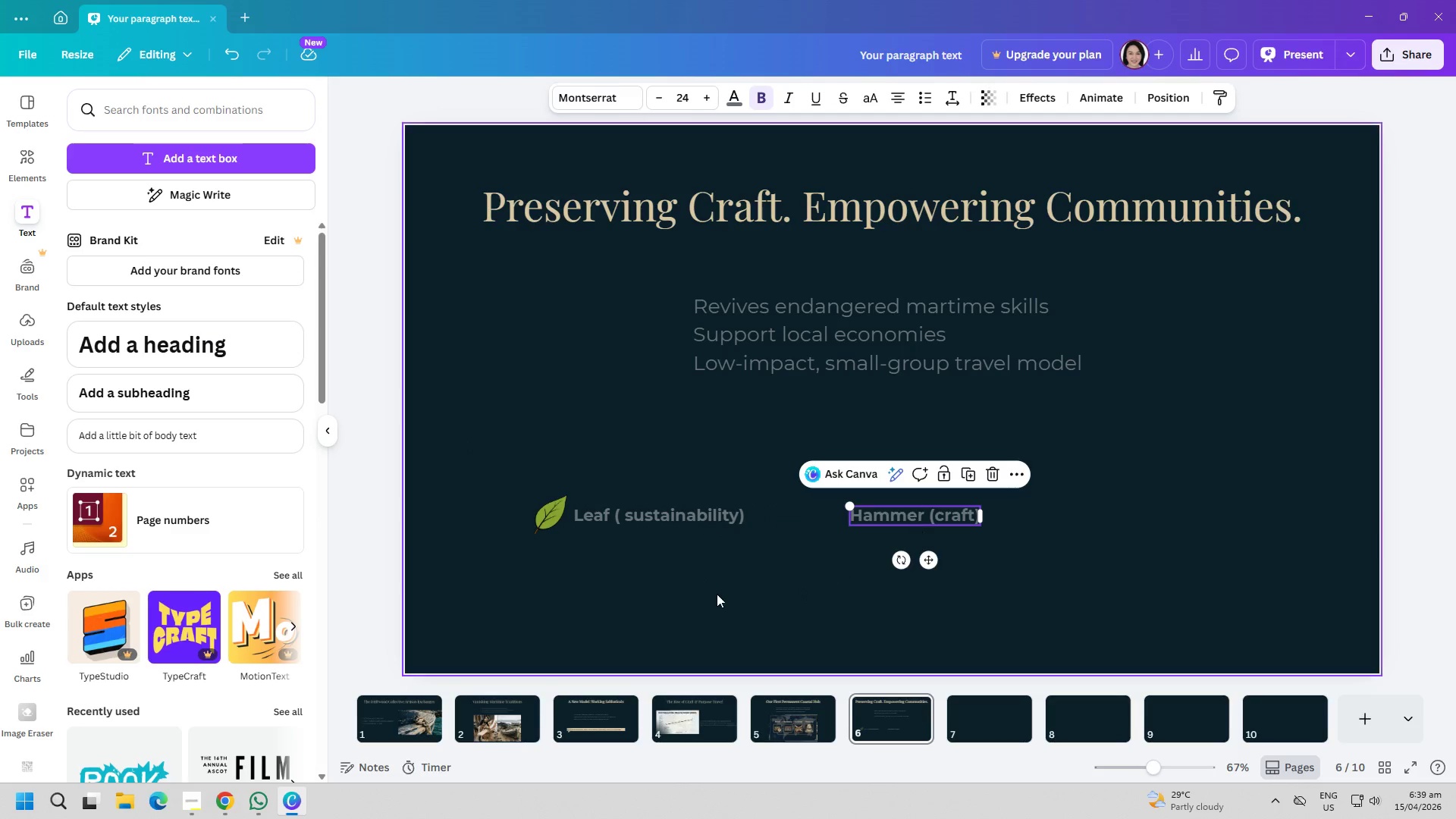 
left_click([717, 594])
 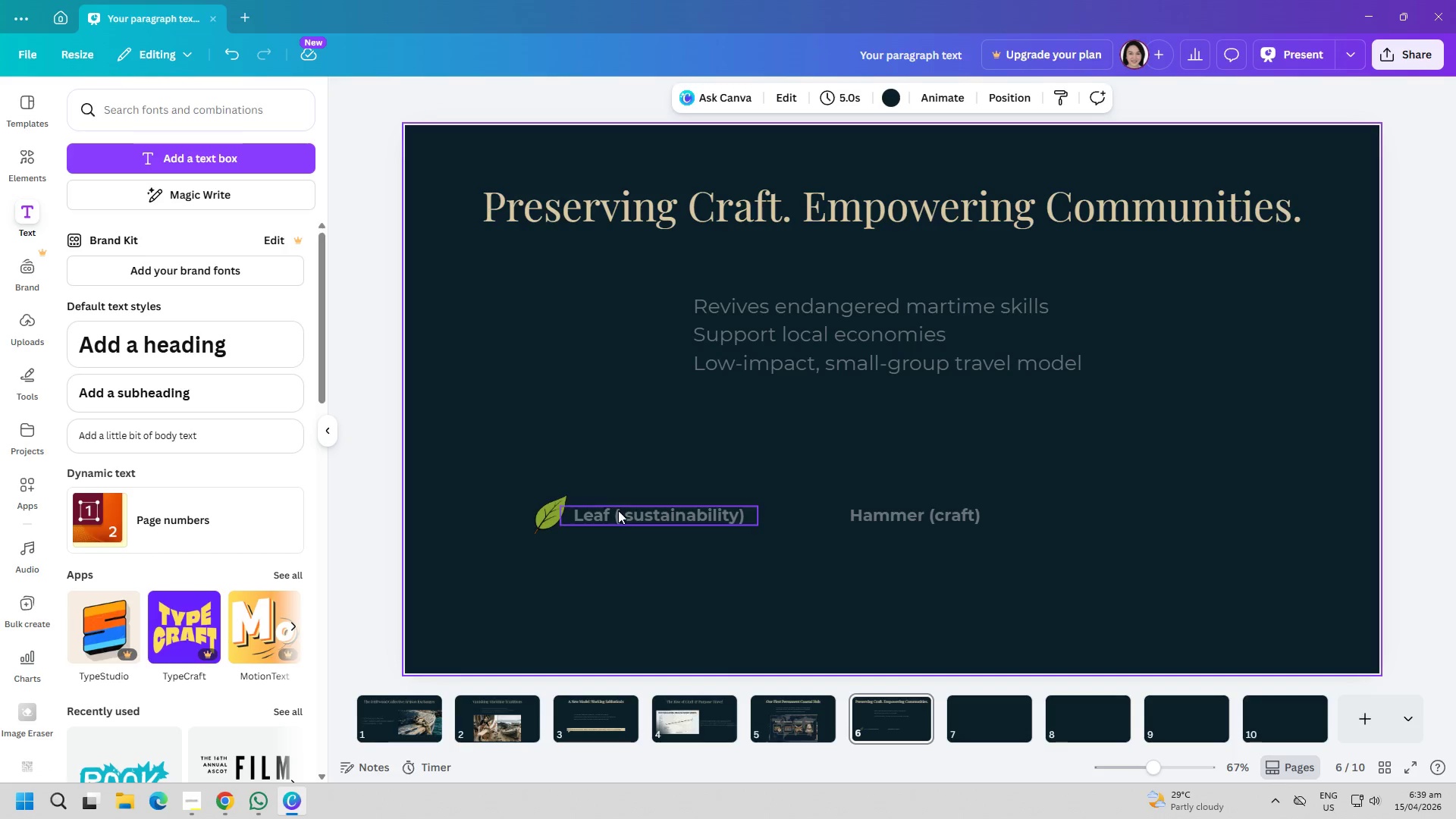 
wait(6.56)
 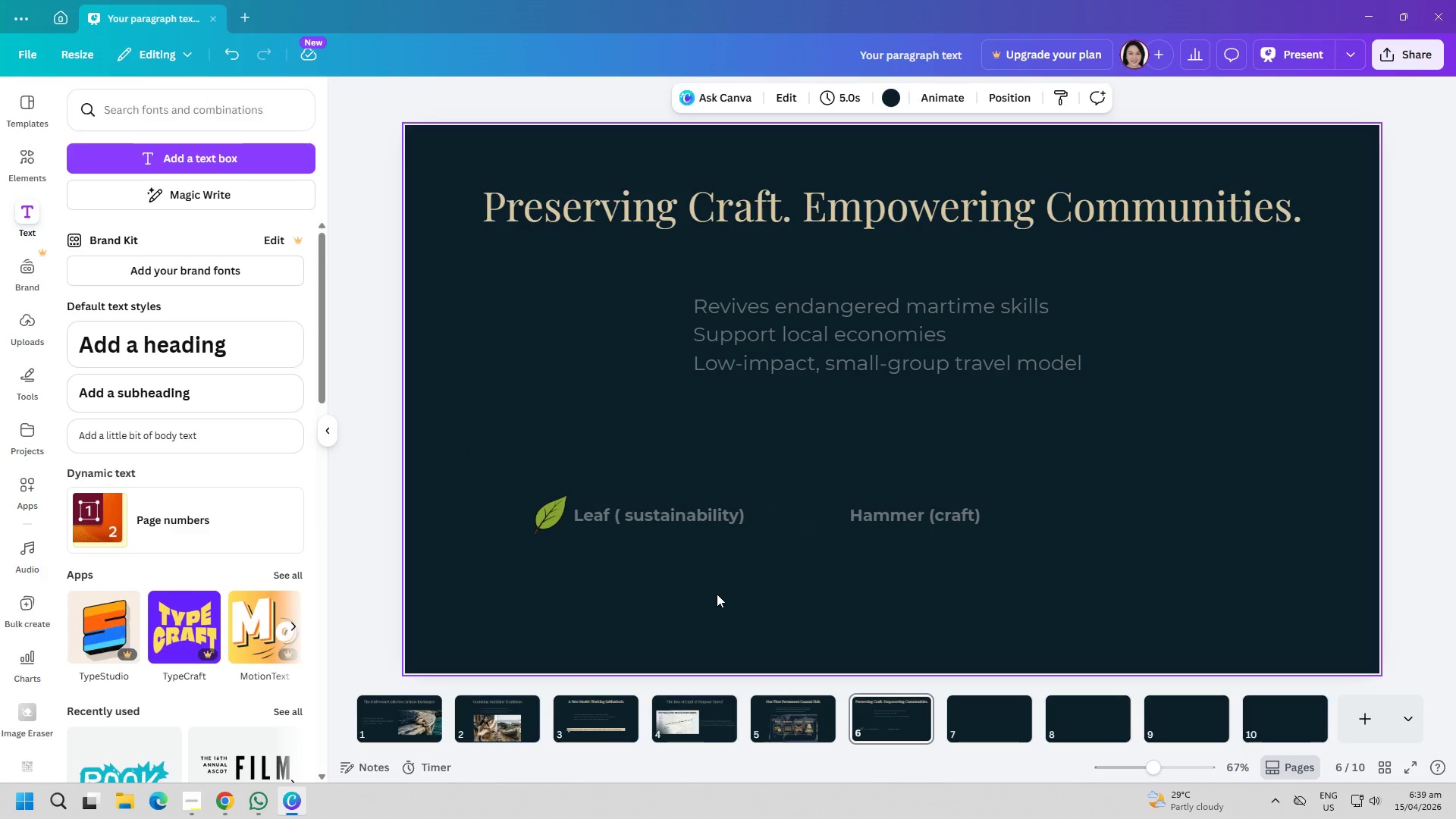 
type(P)
key(Backspace)
type(c)
key(Backspace)
type(Community (P)
key(Backspace)
type(people))
 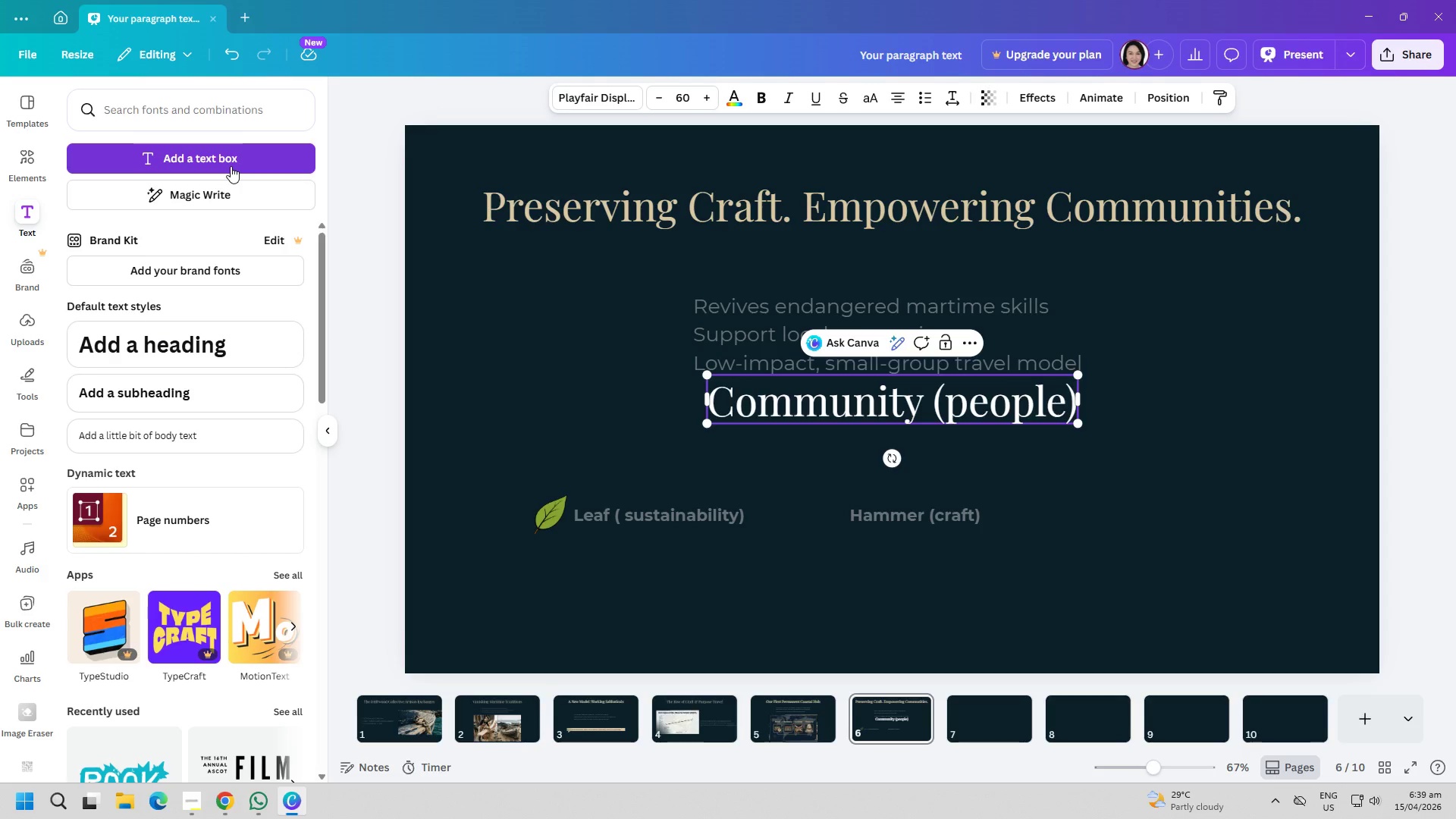 
key(Control+ControlLeft)
 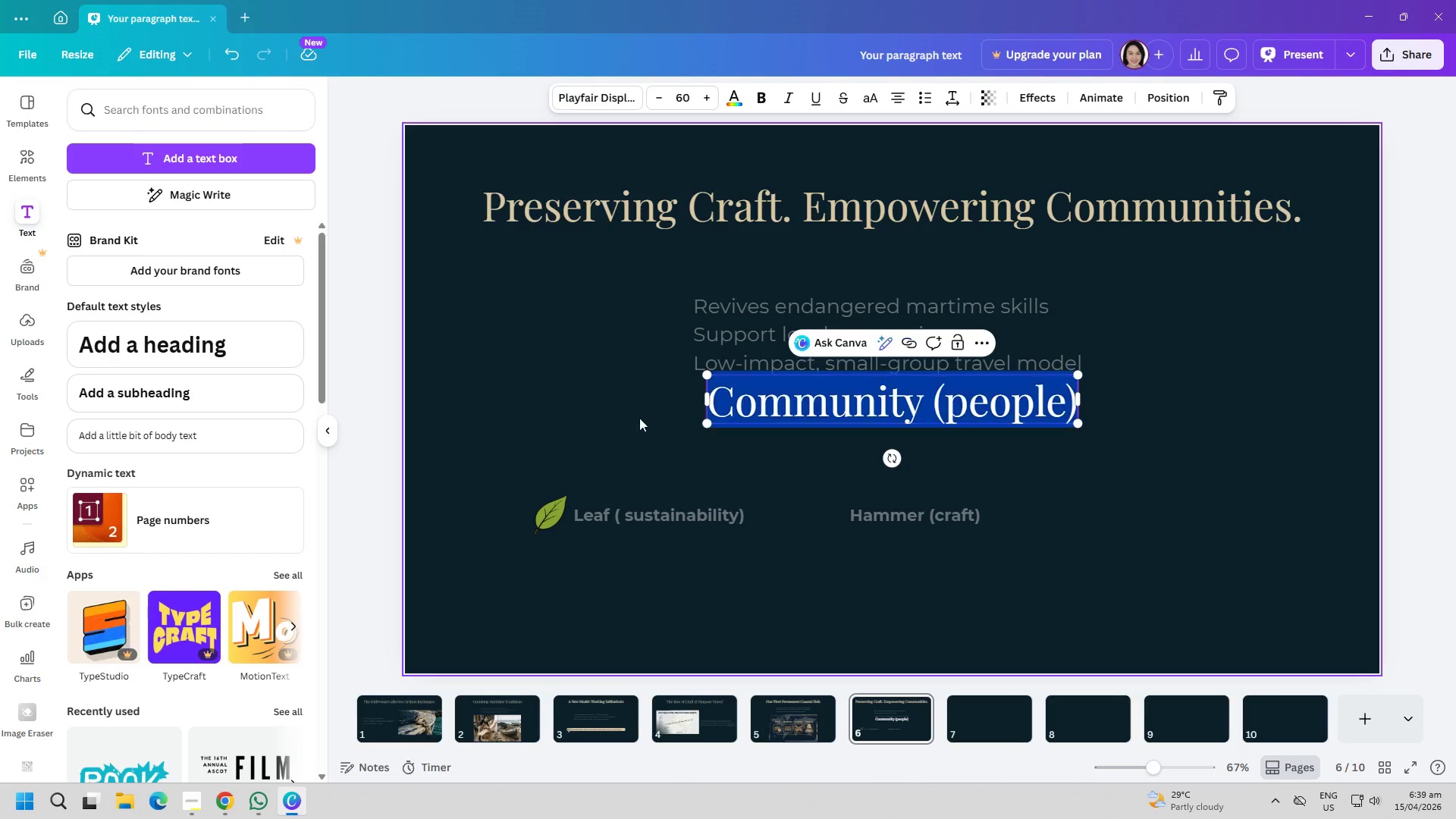 
key(Control+A)
 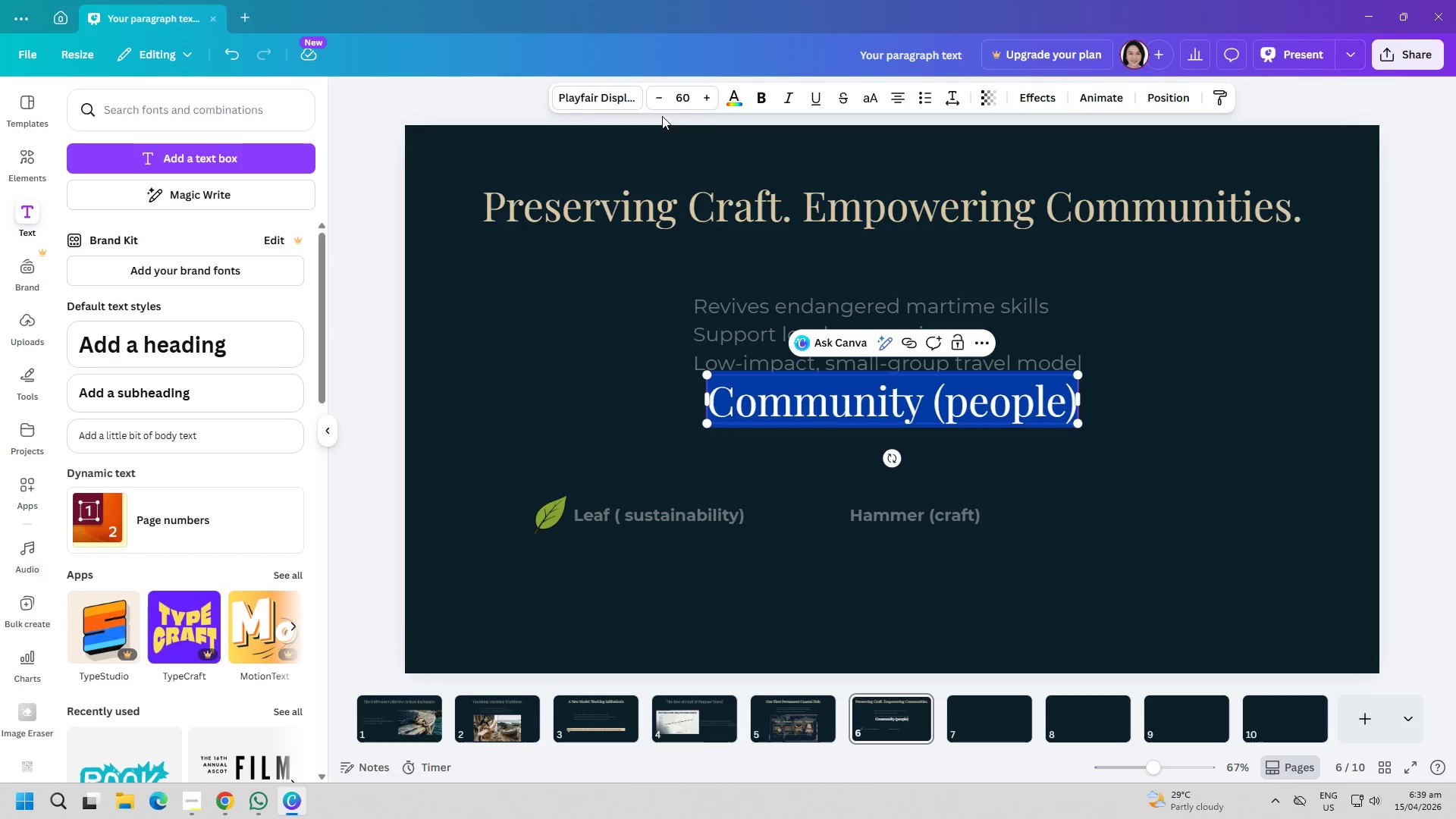 
left_click([599, 91])
 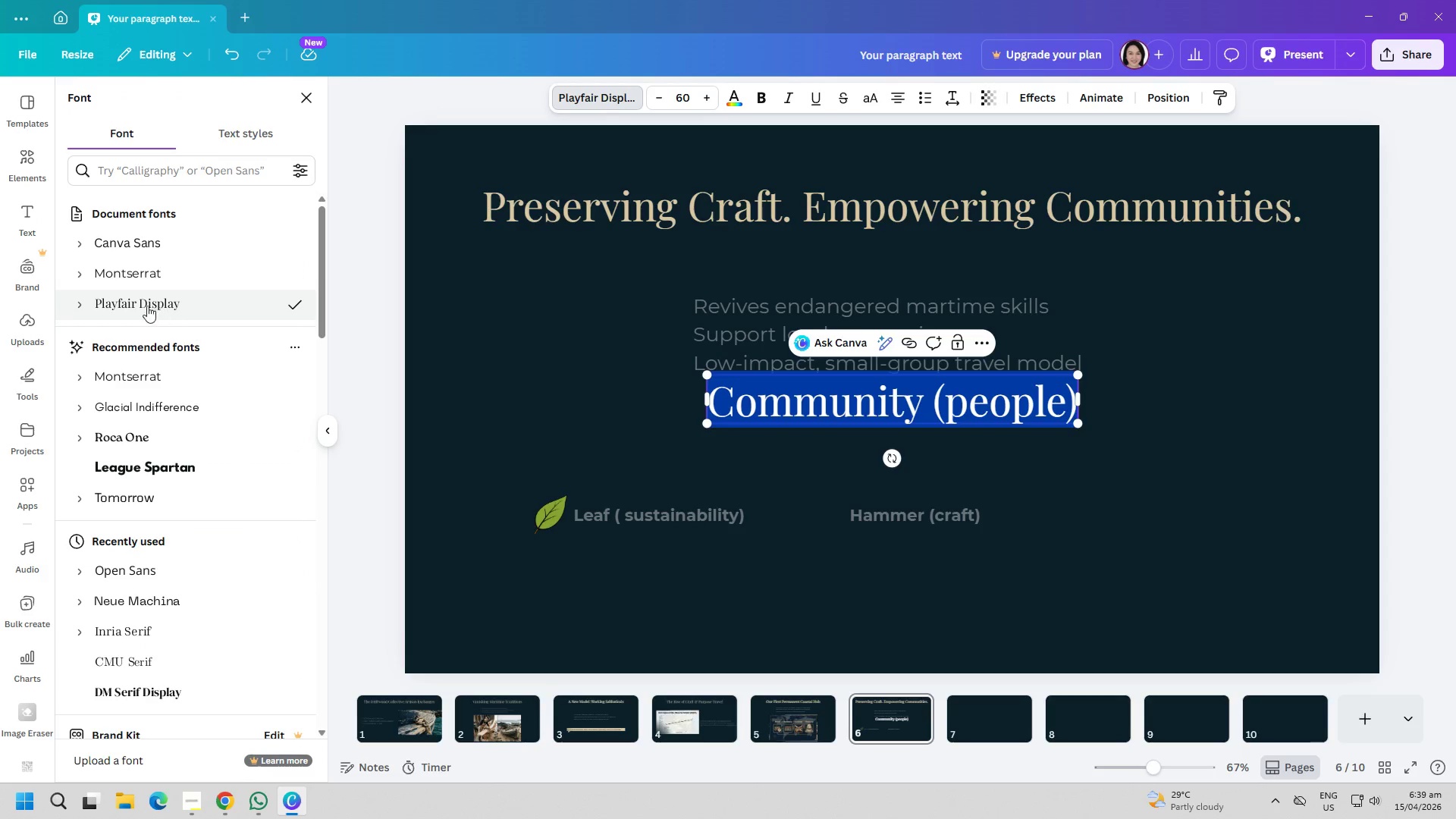 
left_click([149, 277])
 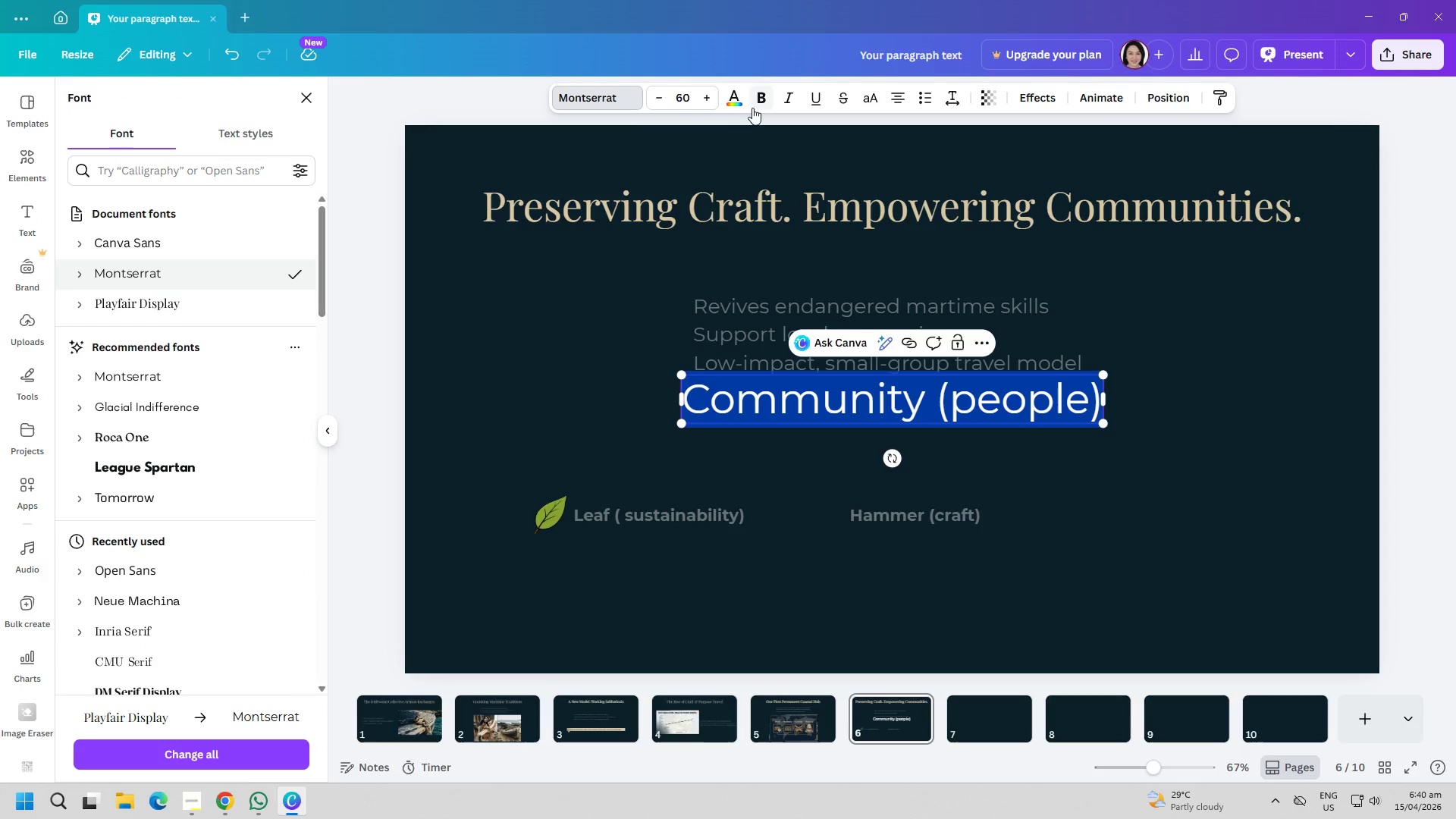 
left_click([737, 94])
 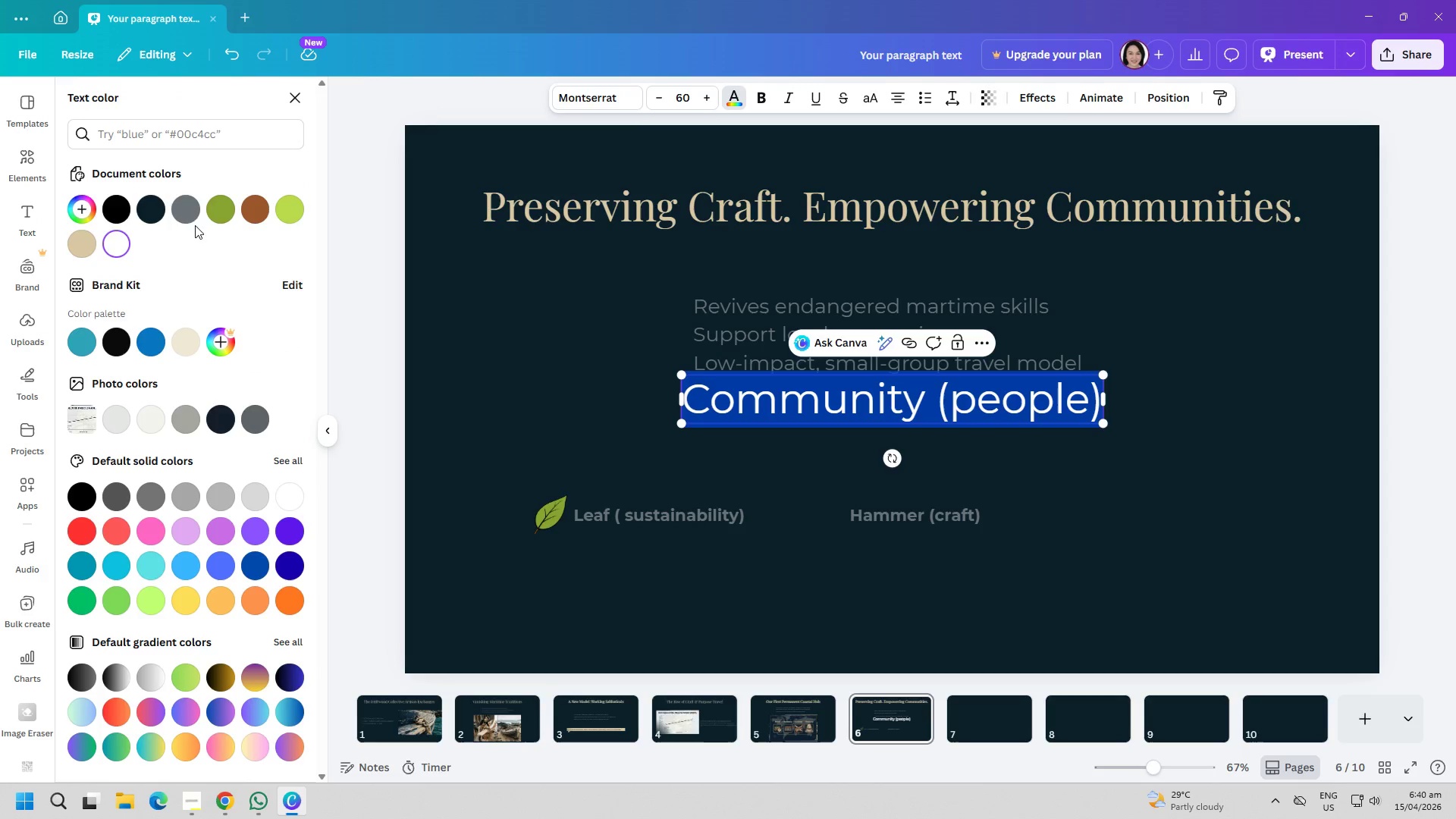 
left_click([183, 212])
 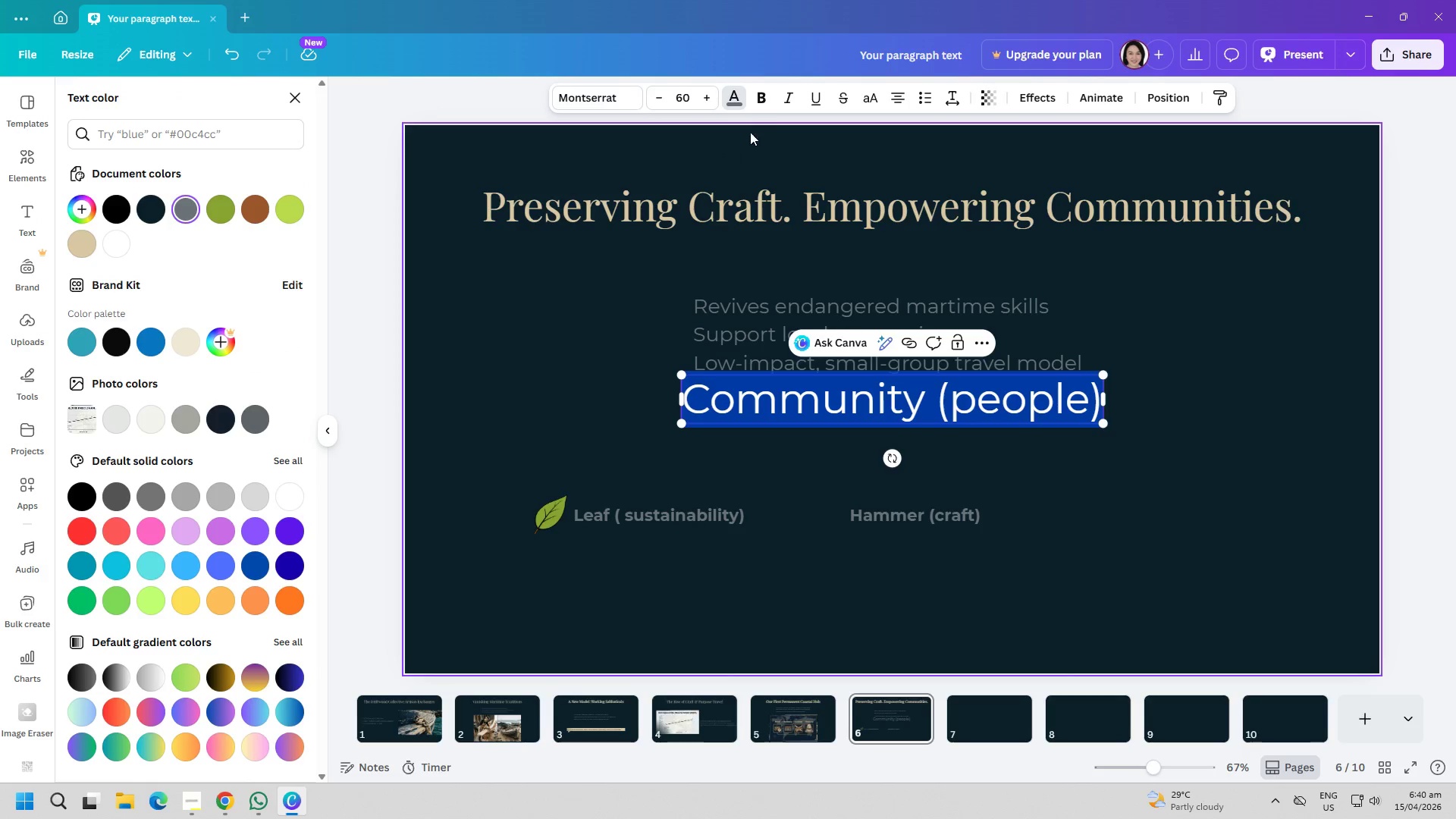 
left_click([759, 102])
 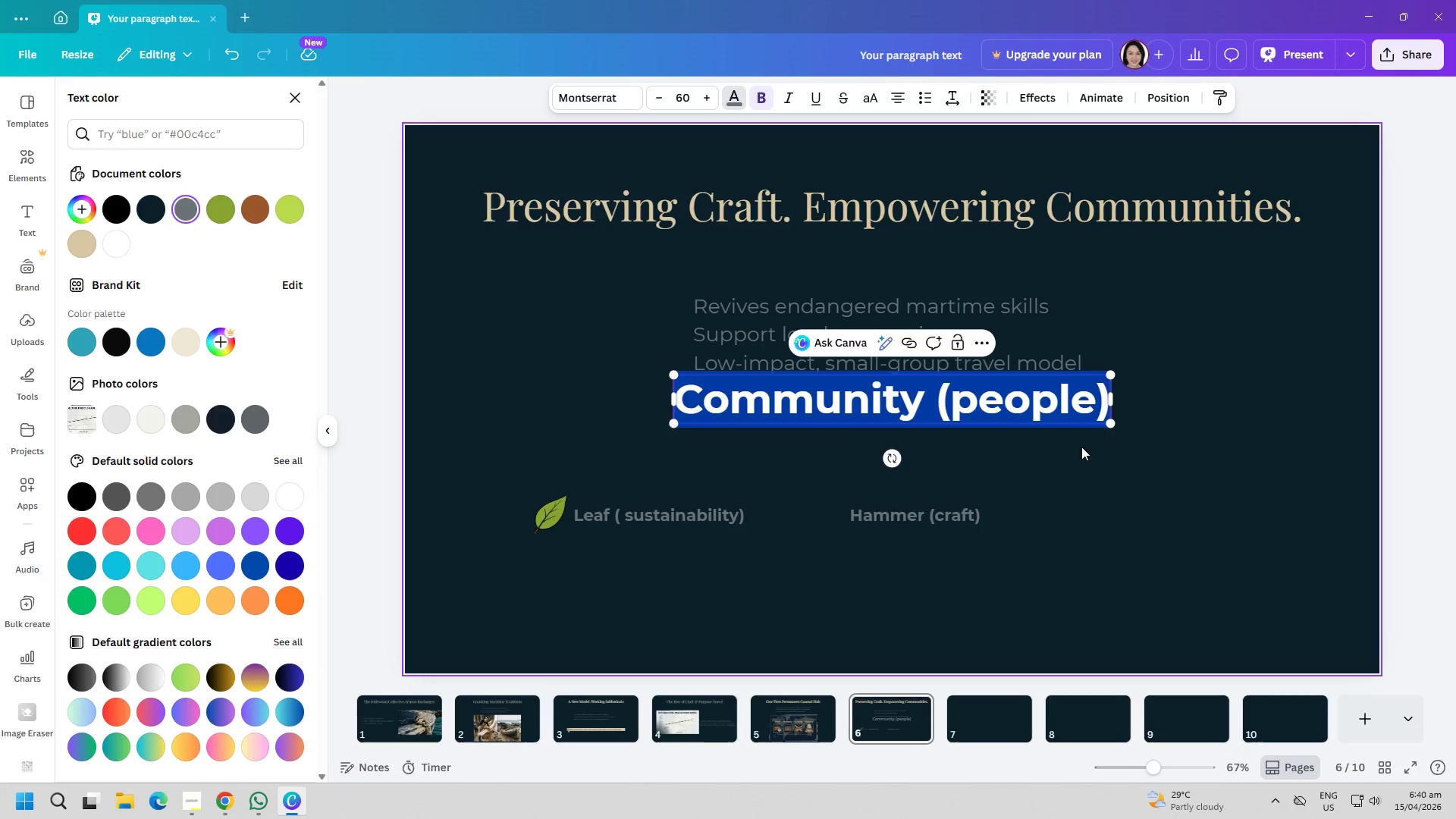 
left_click([1098, 505])
 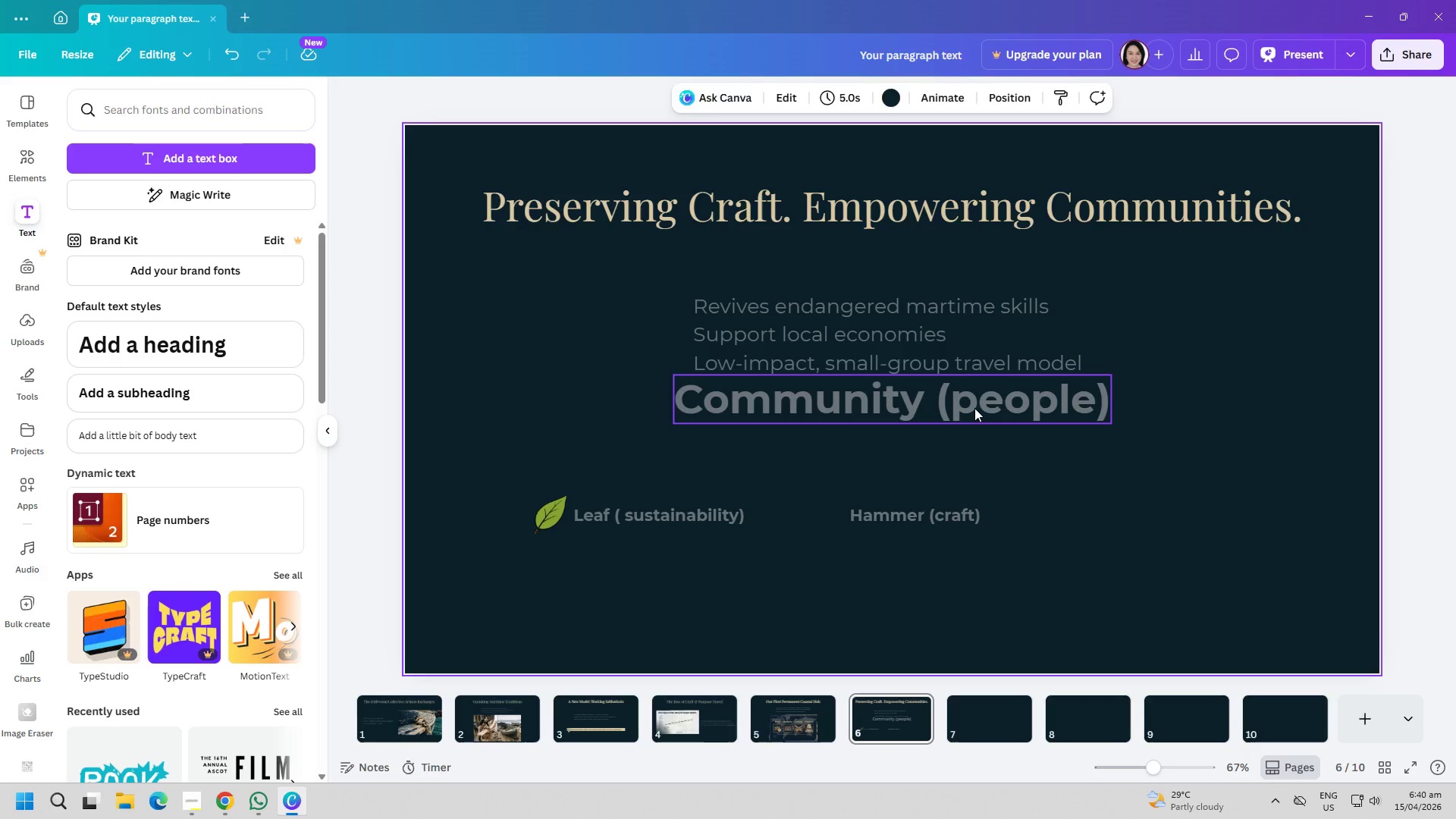 
left_click_drag(start_coordinate=[974, 408], to_coordinate=[1240, 516])
 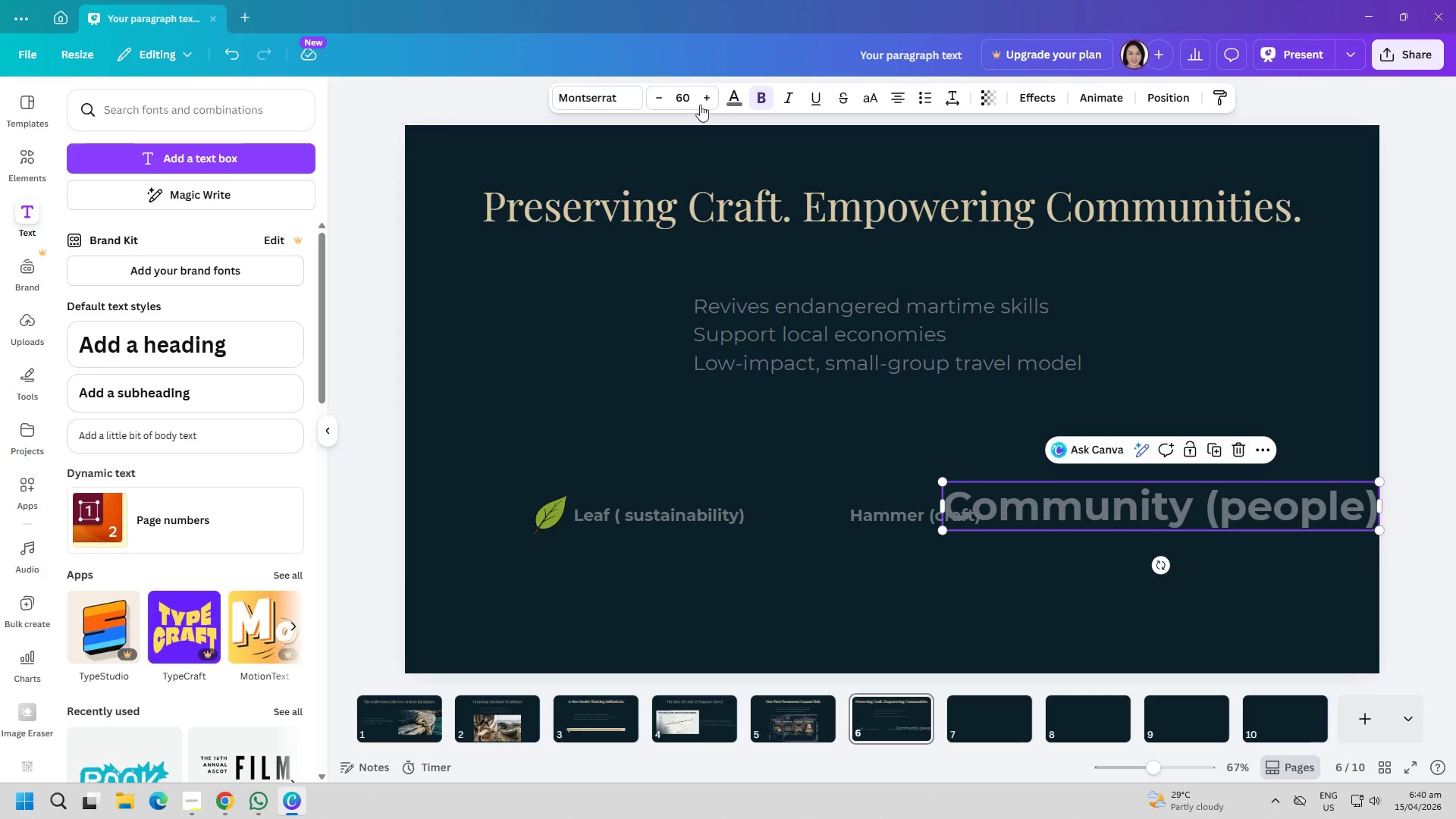 
left_click([693, 96])
 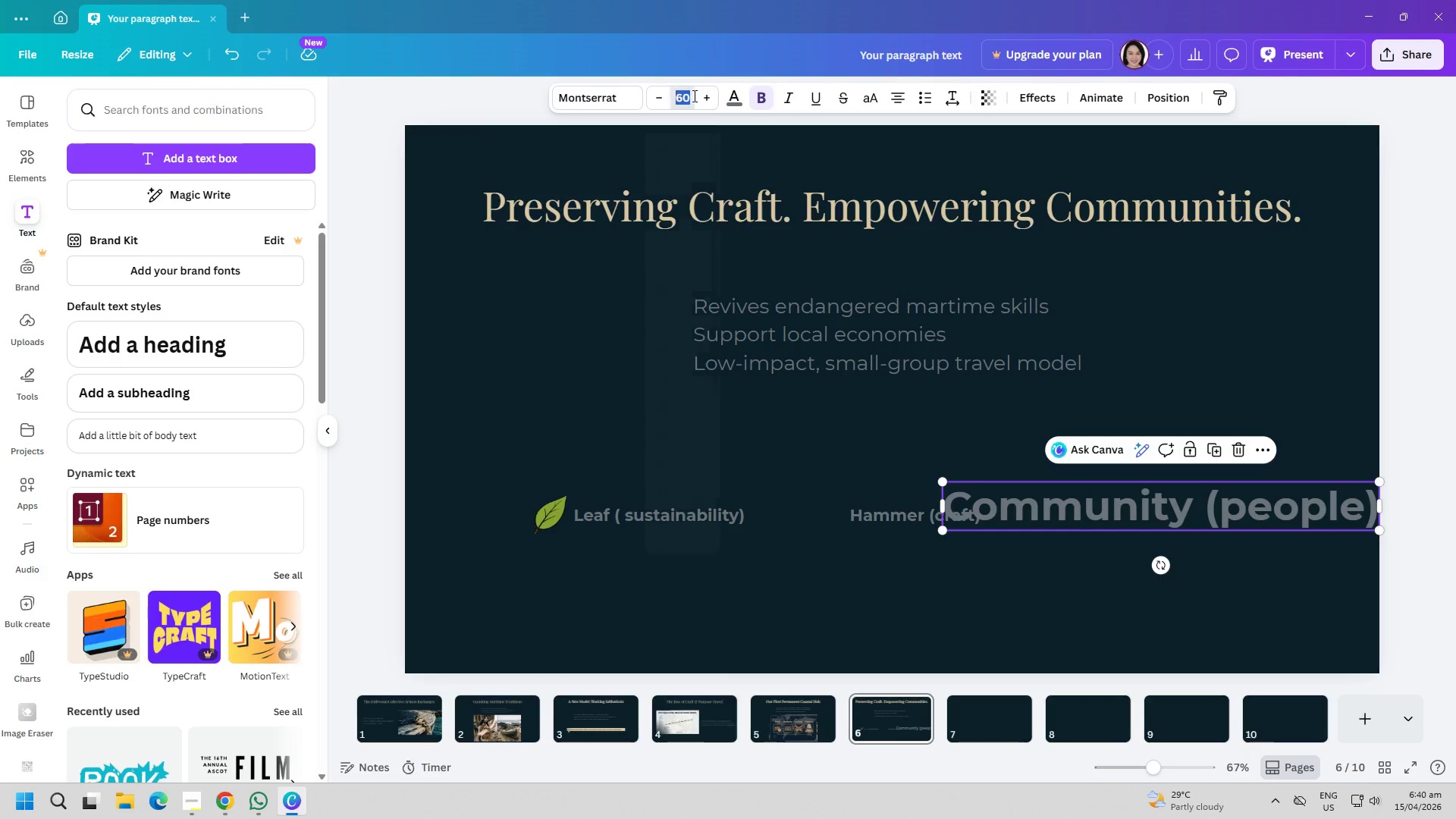 
type(25)
 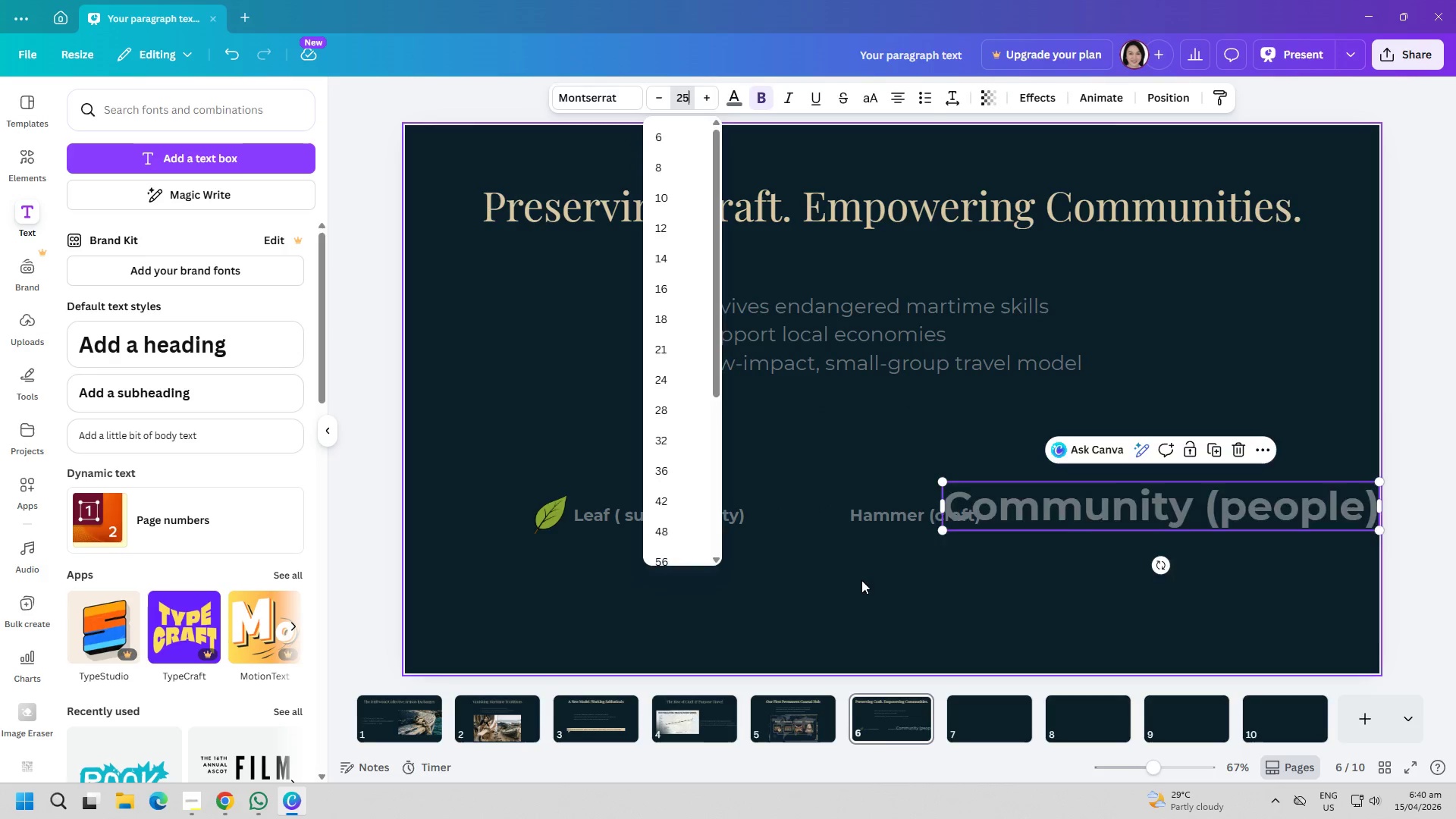 
left_click([861, 580])
 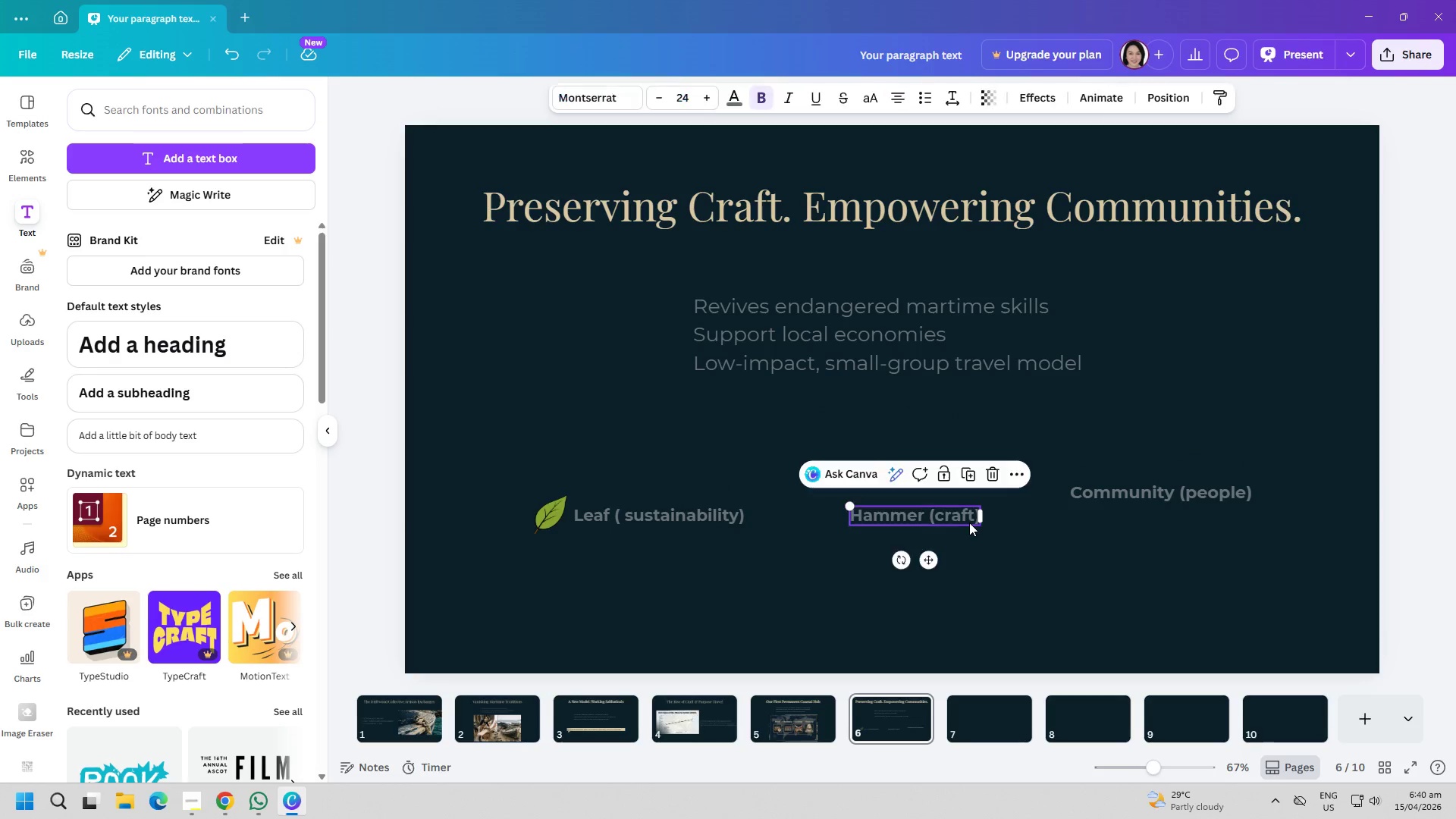 
double_click([1001, 561])
 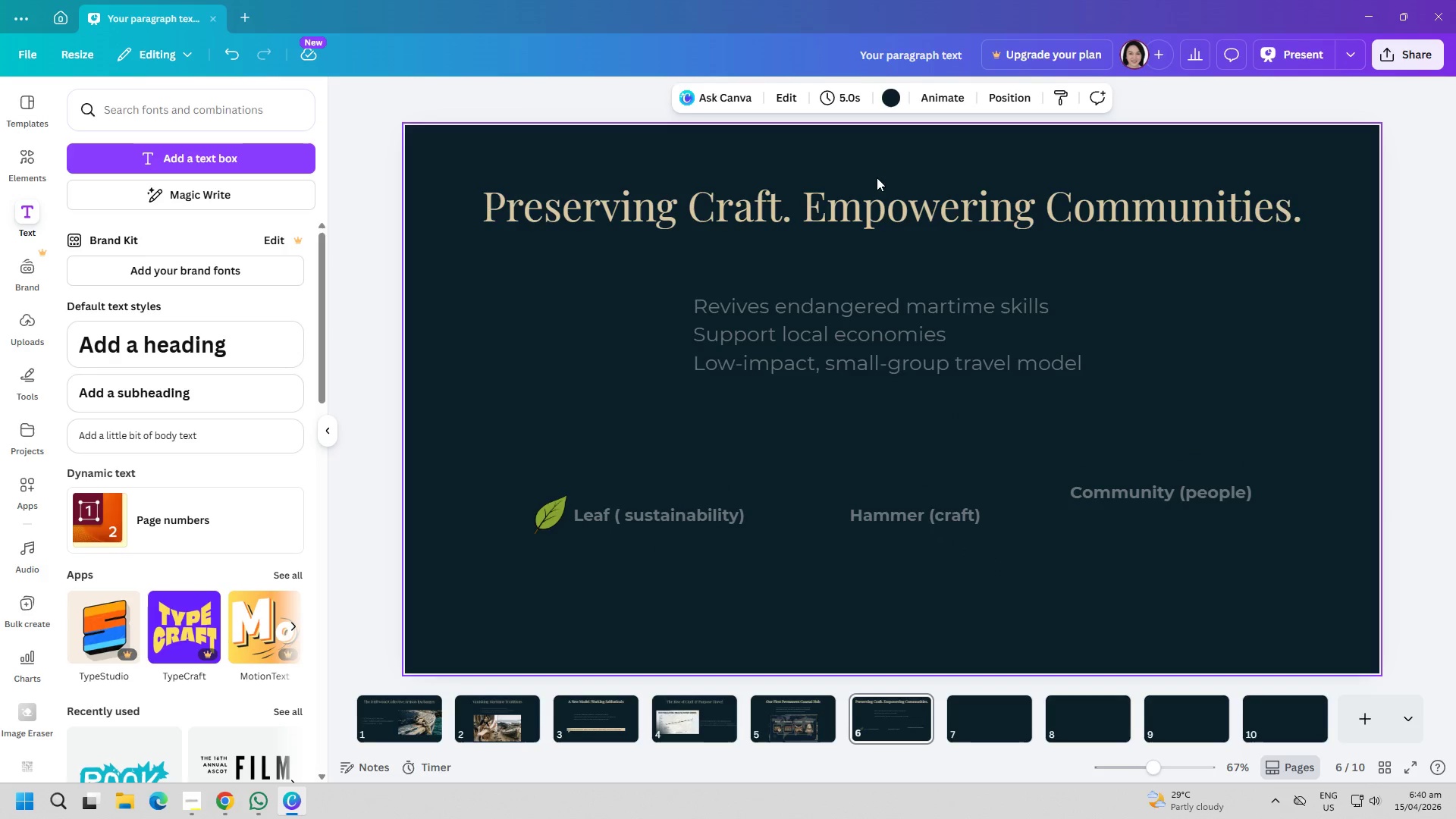 
left_click_drag(start_coordinate=[1141, 489], to_coordinate=[1144, 510])
 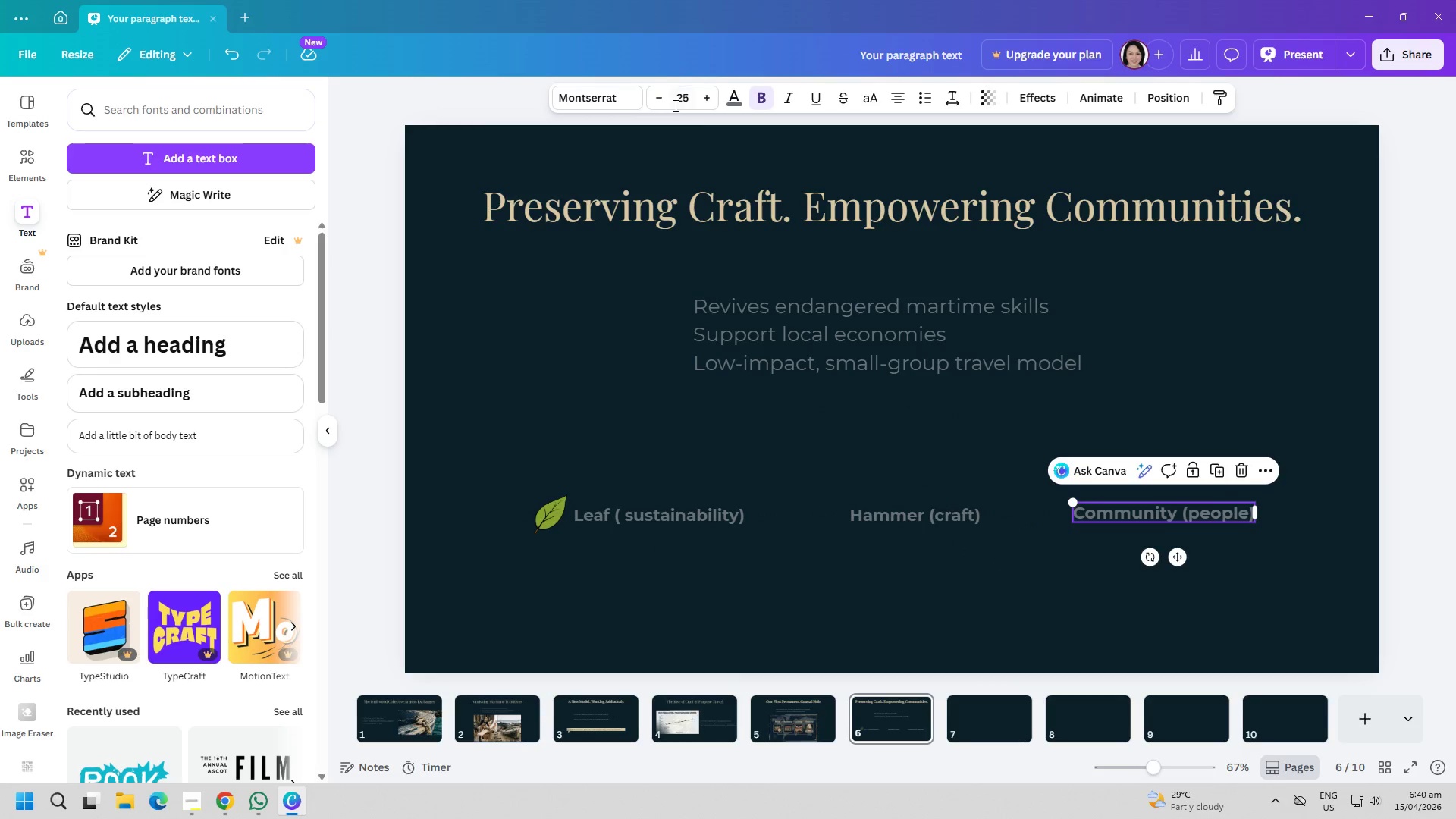 
left_click([684, 108])
 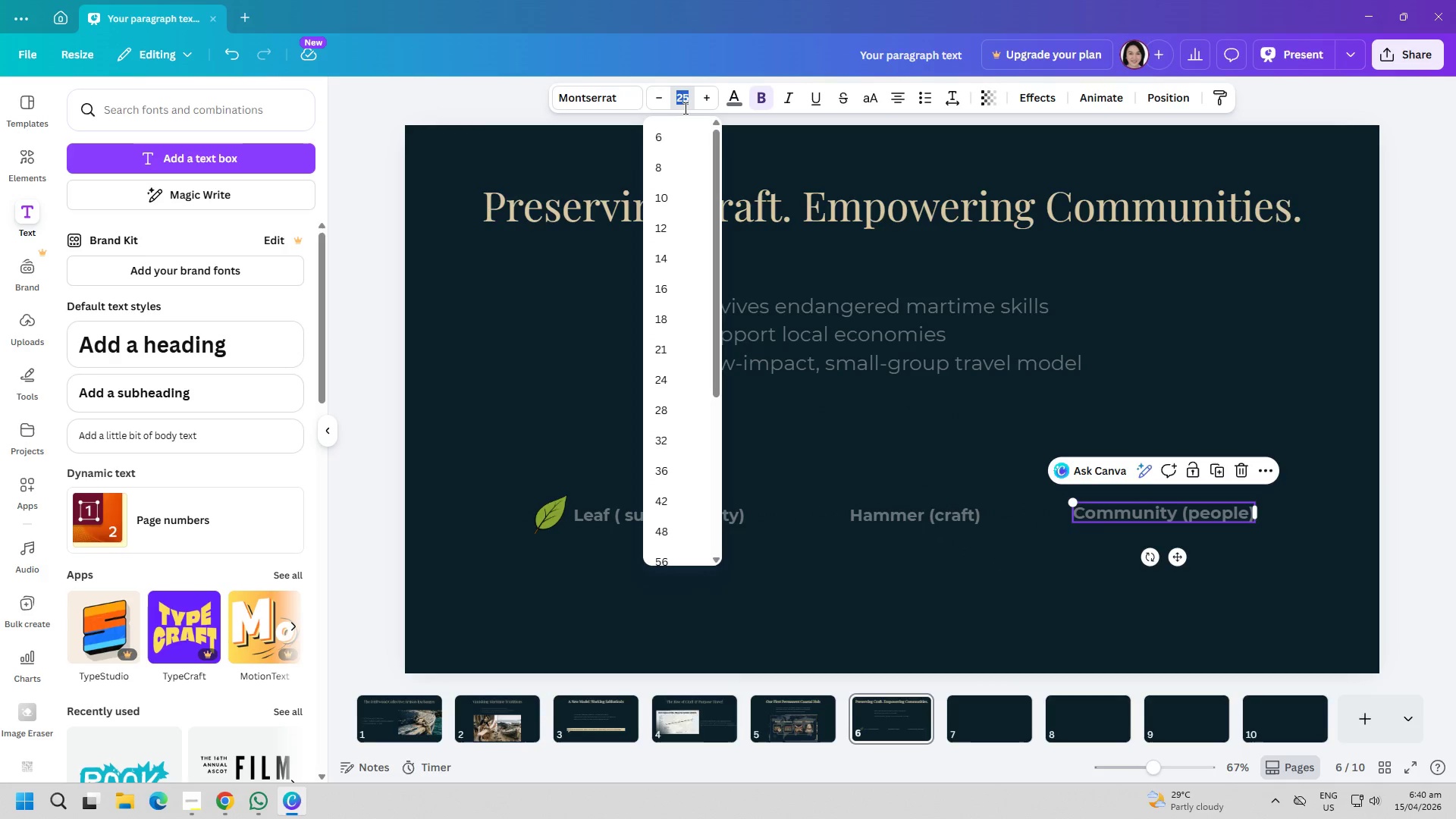 
type(24)
 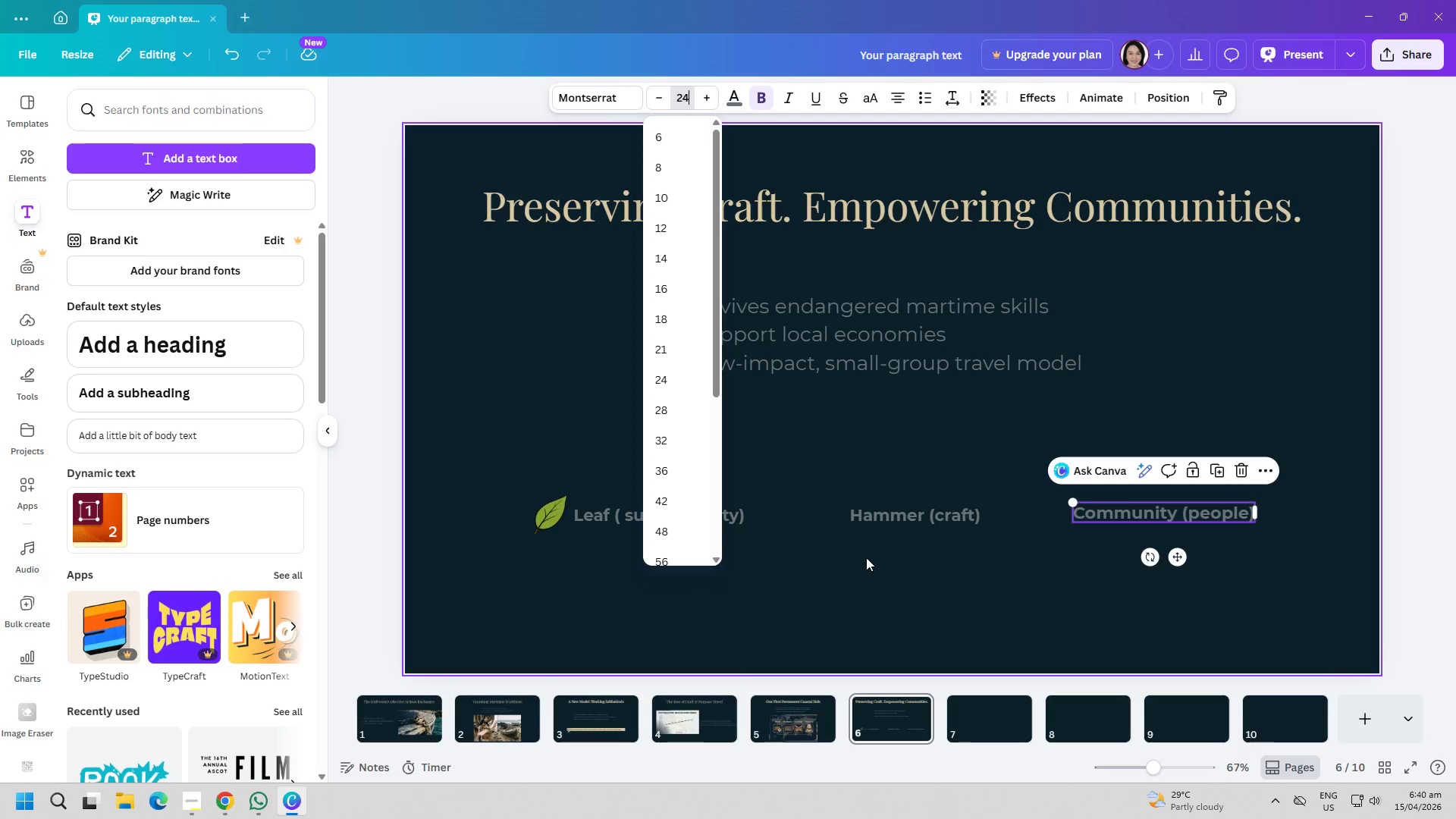 
left_click([873, 571])
 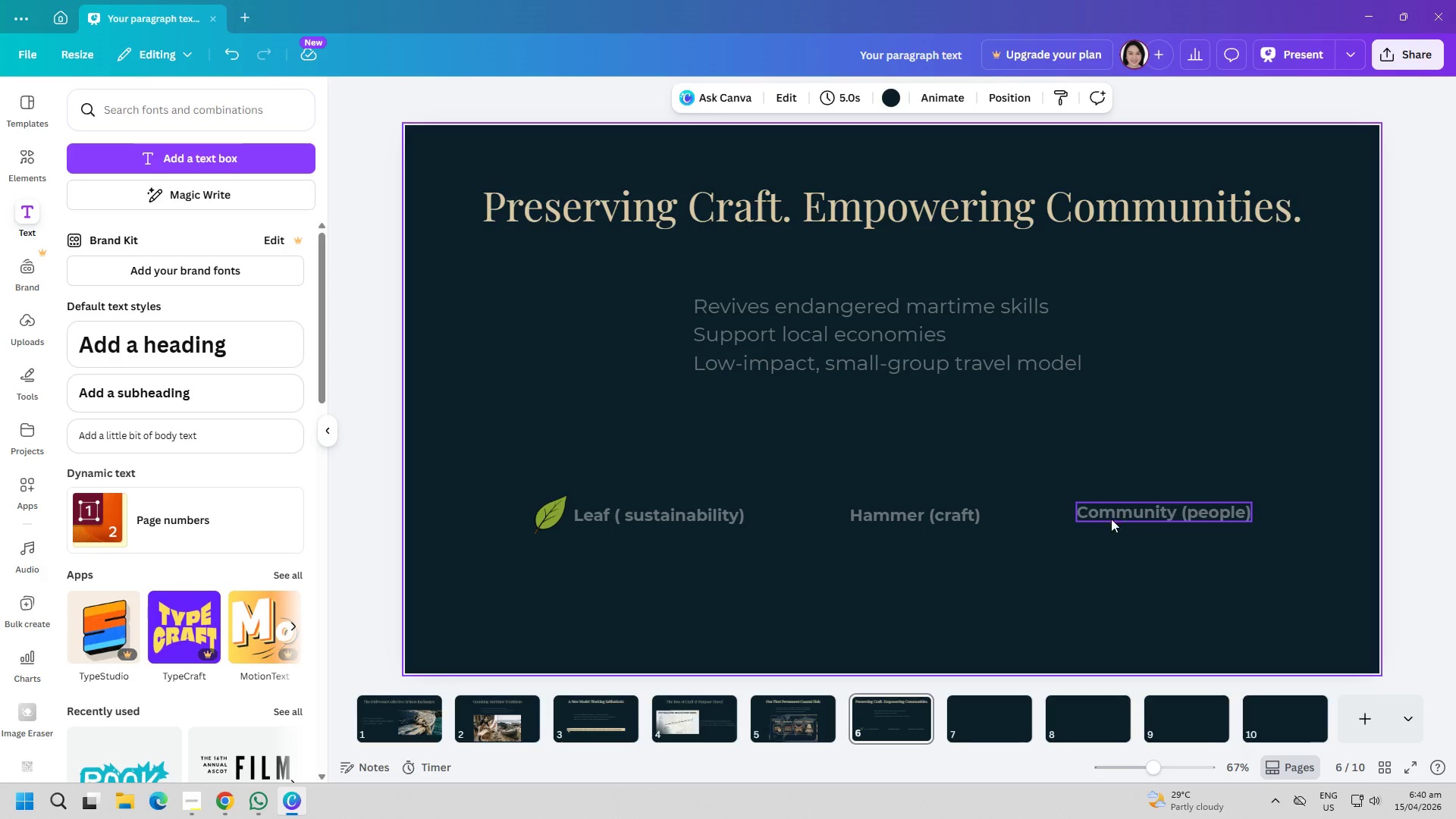 
left_click([966, 514])
 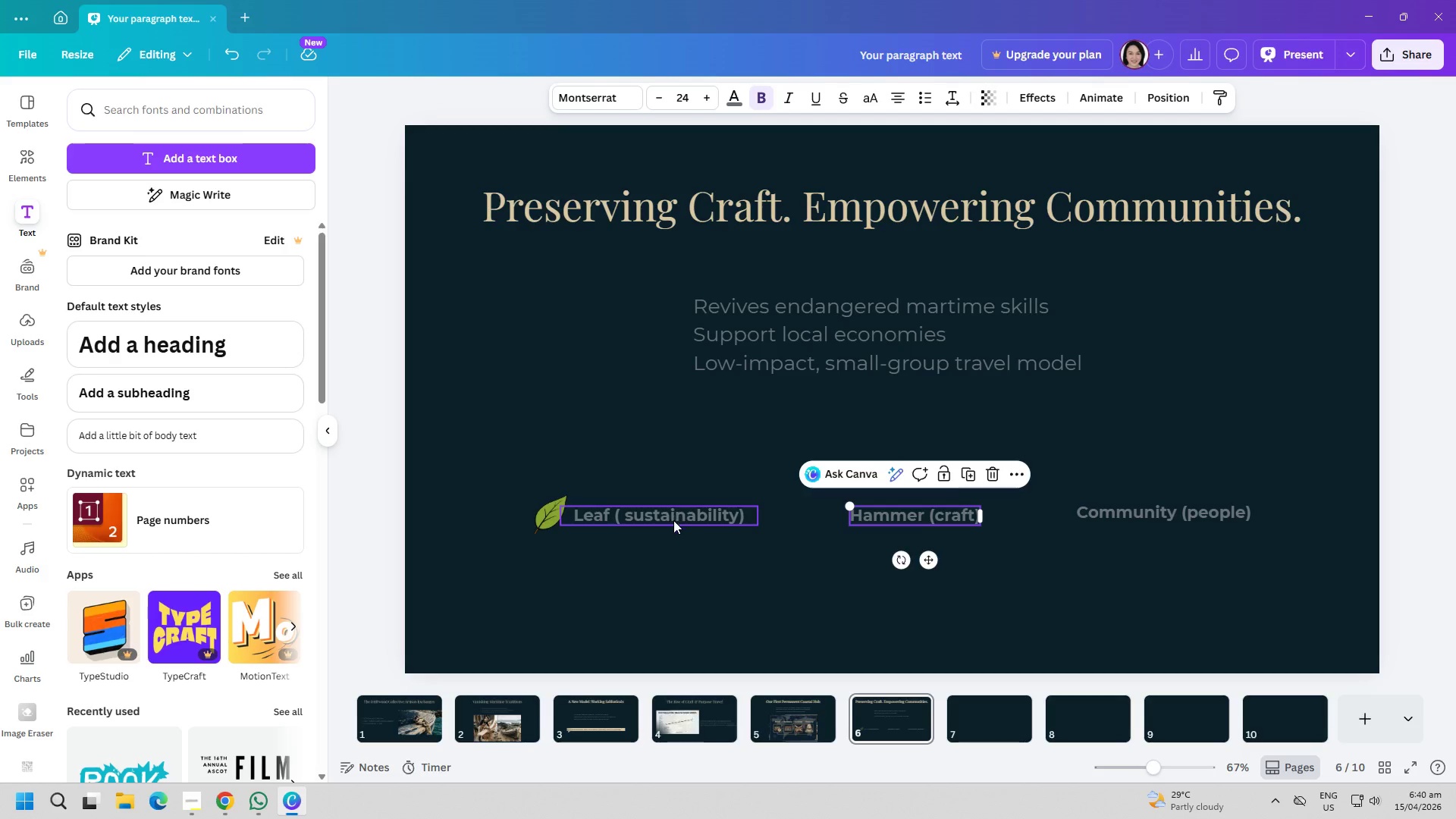 
left_click([673, 520])
 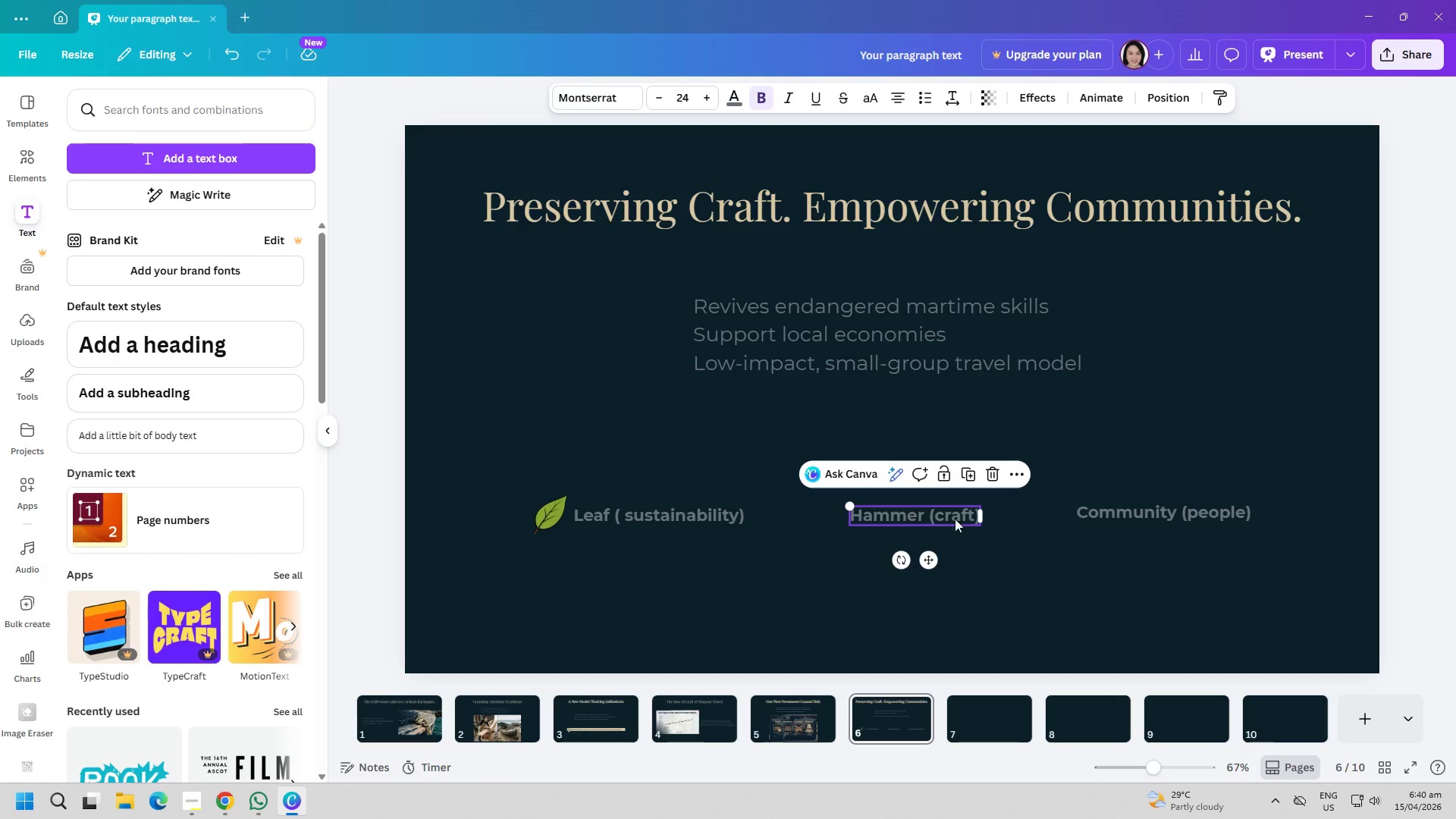 
double_click([1116, 516])
 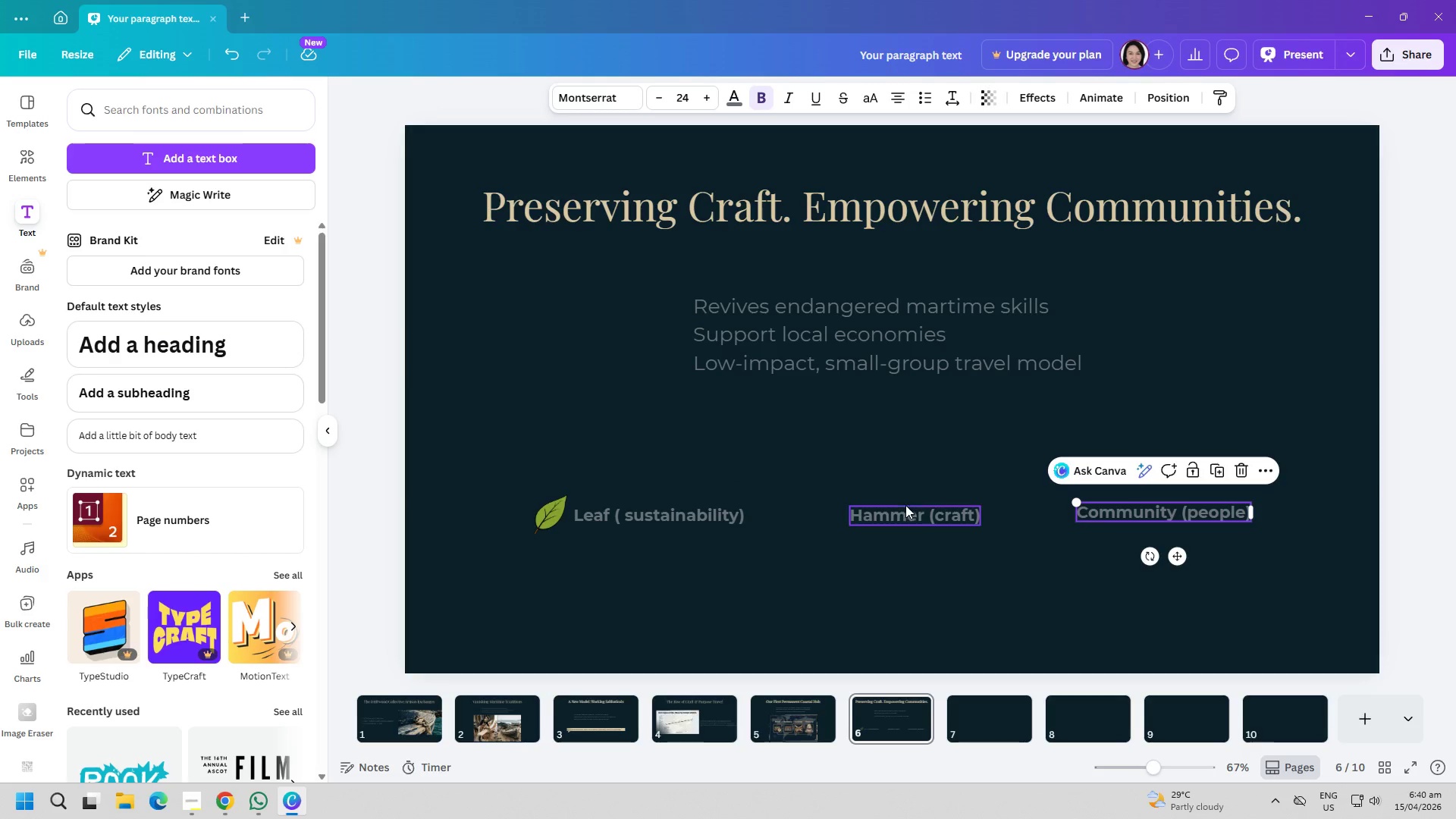 
left_click_drag(start_coordinate=[907, 508], to_coordinate=[912, 508])
 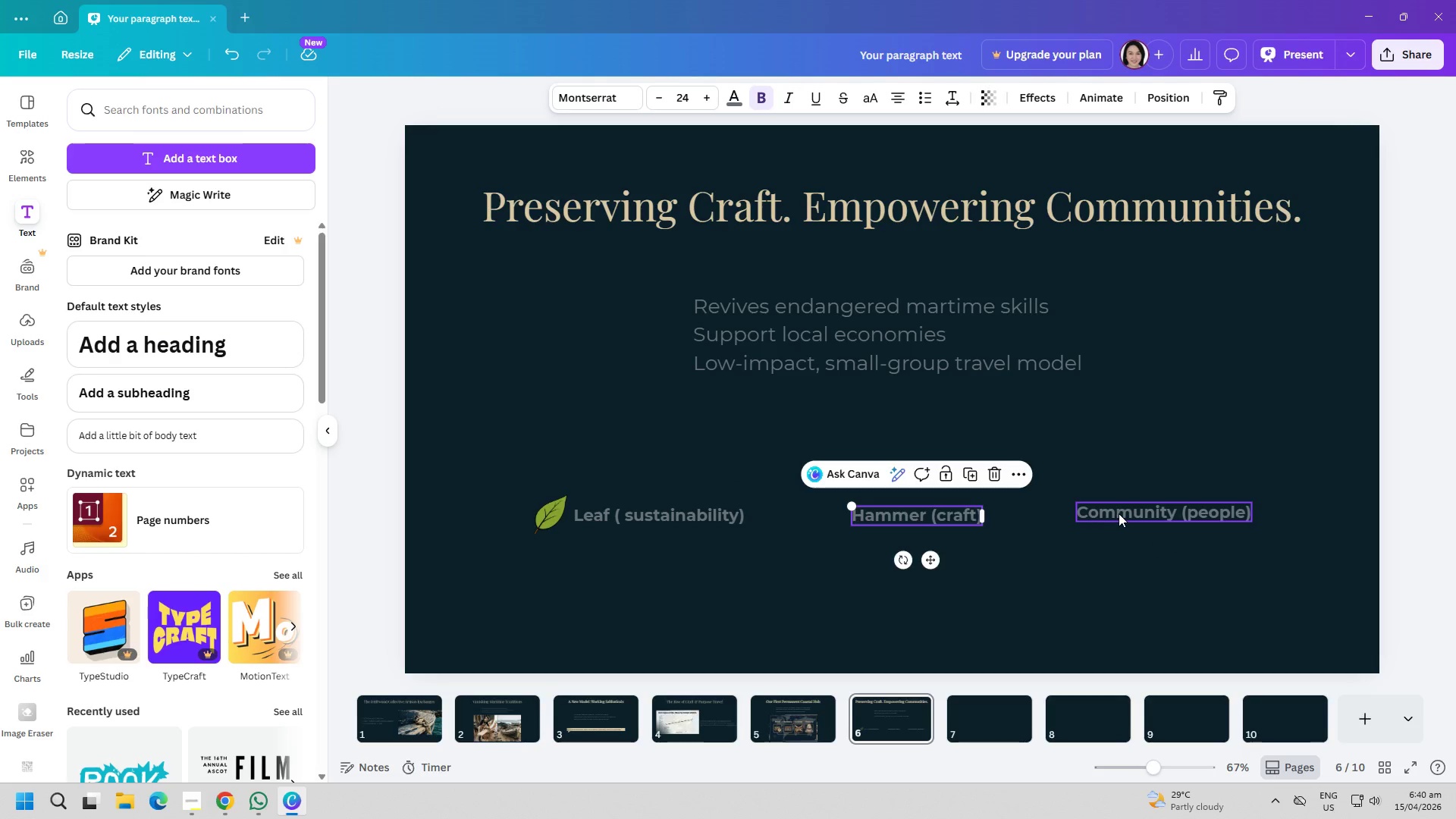 
left_click_drag(start_coordinate=[1119, 513], to_coordinate=[1124, 513])
 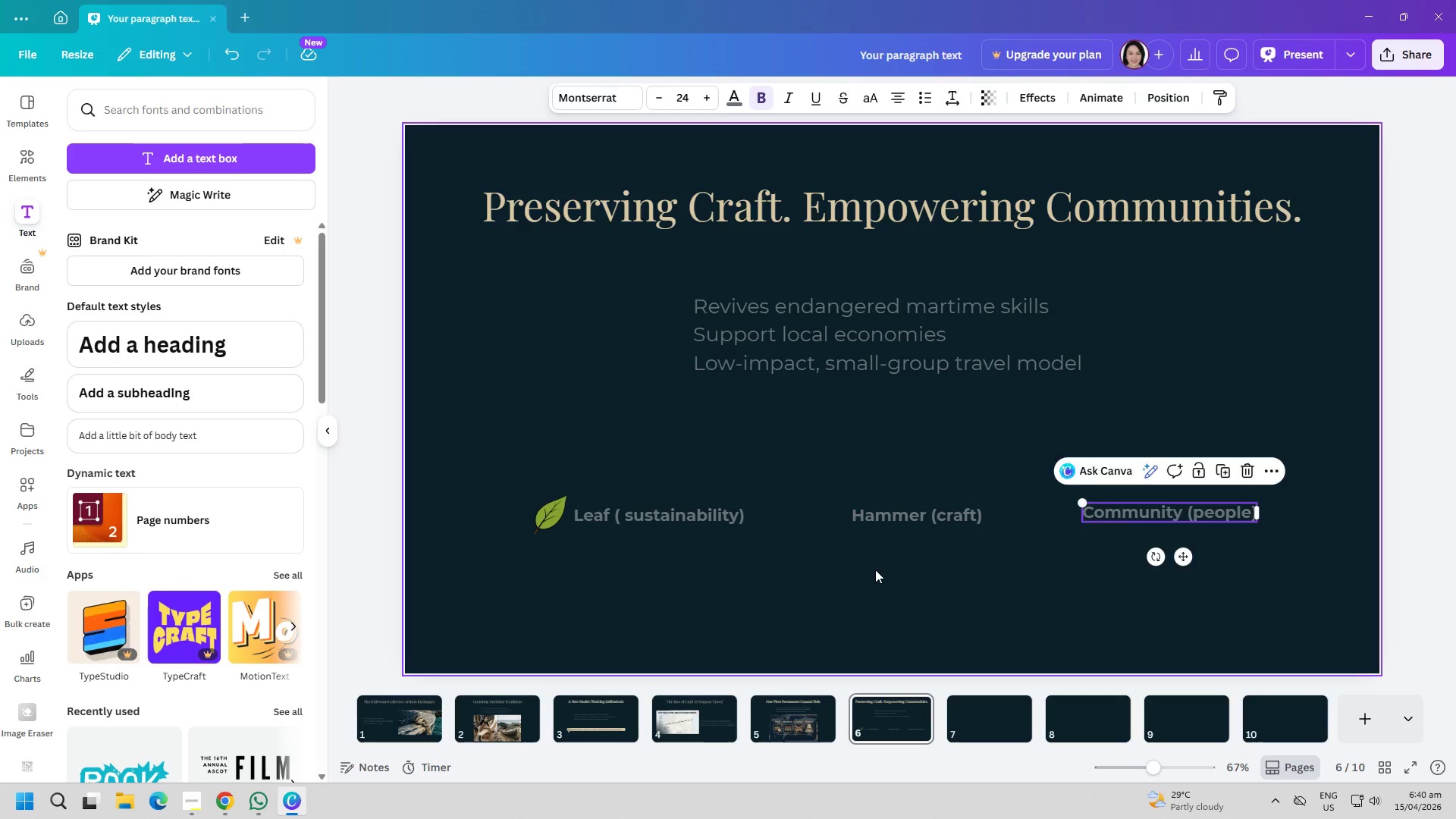 
left_click([875, 570])
 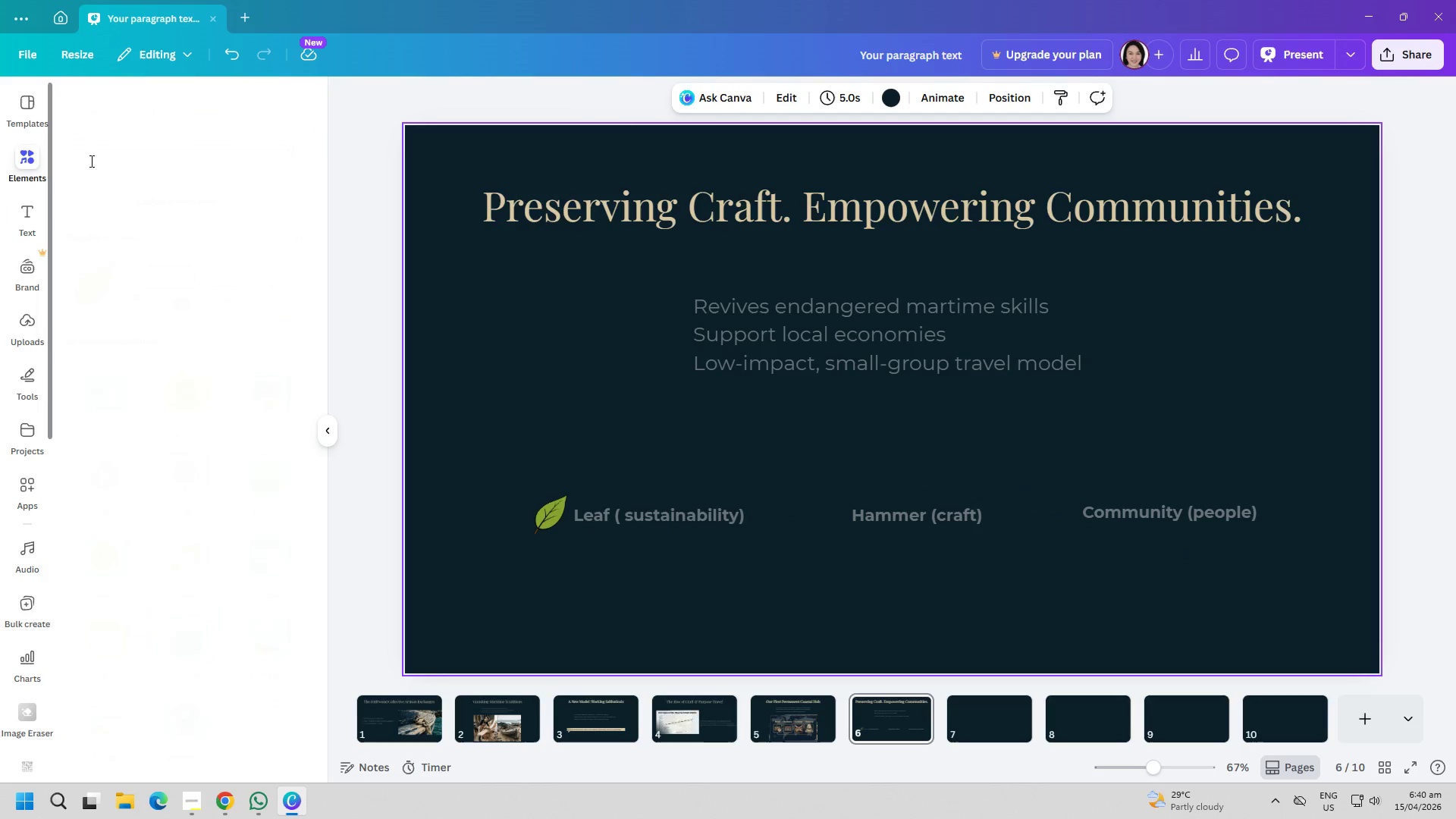 
left_click([210, 121])
 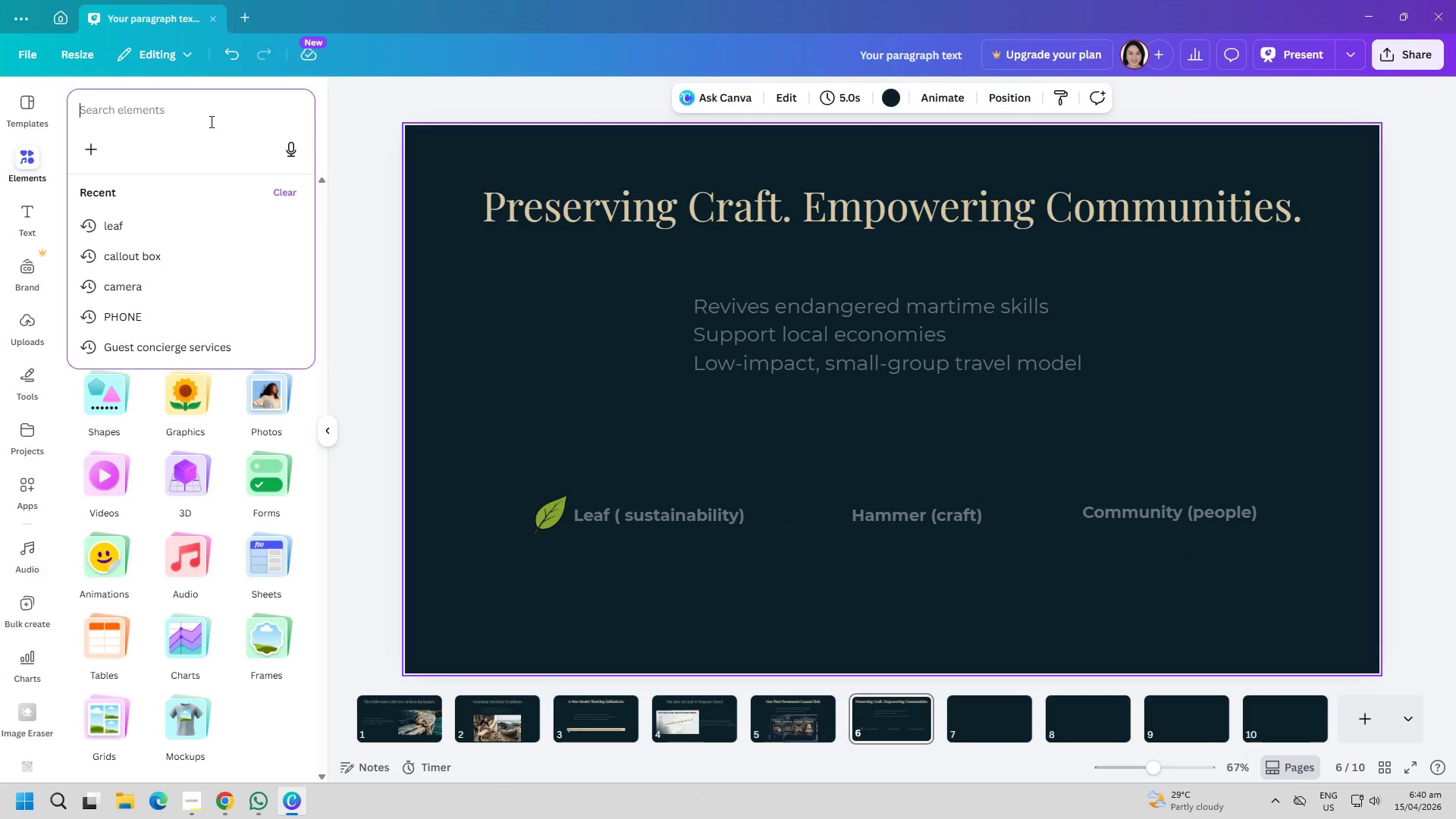 
type(haMMER)
key(Backspace)
key(Backspace)
key(Backspace)
key(Backspace)
type(mmer)
 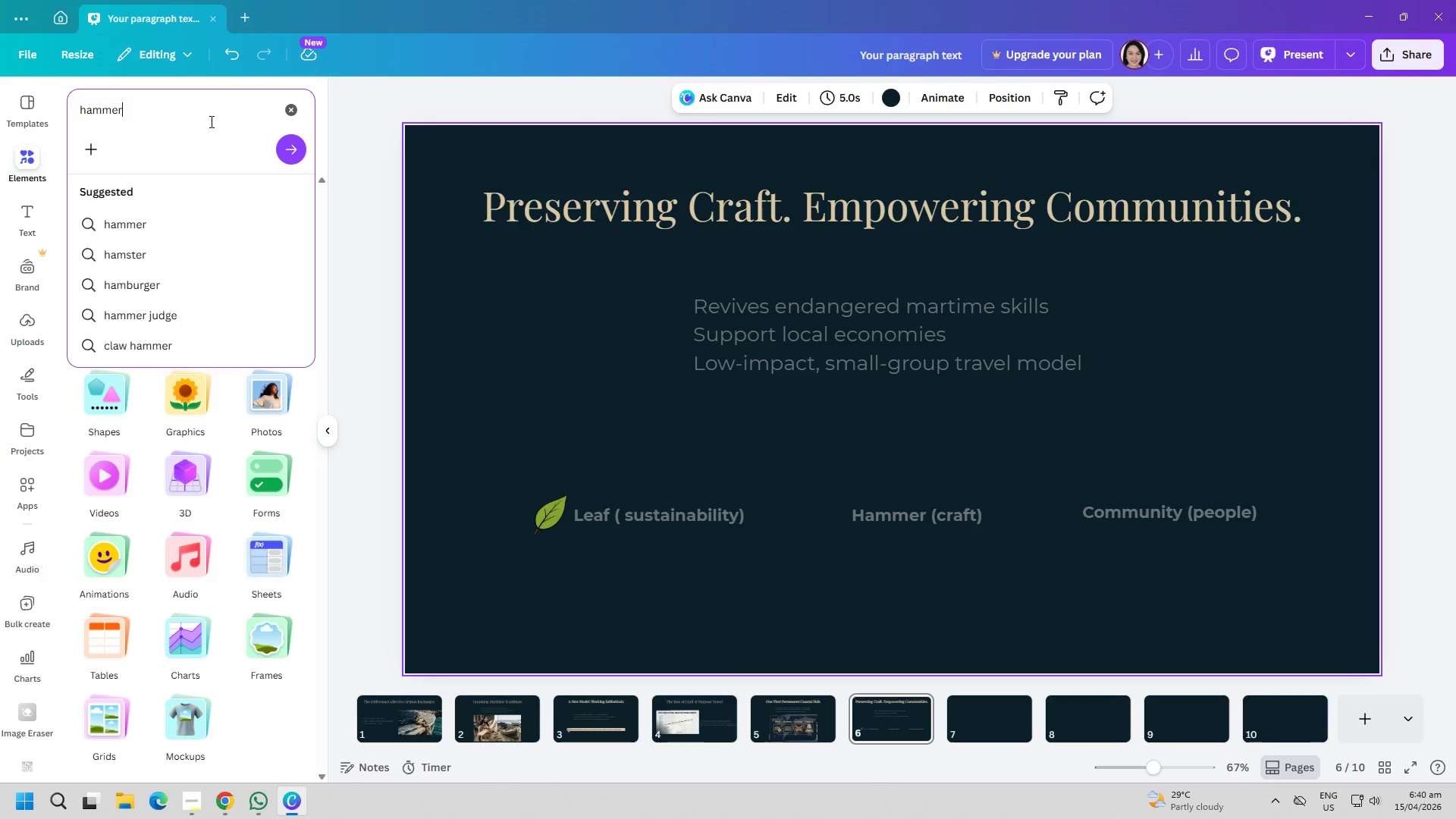 
key(Enter)
 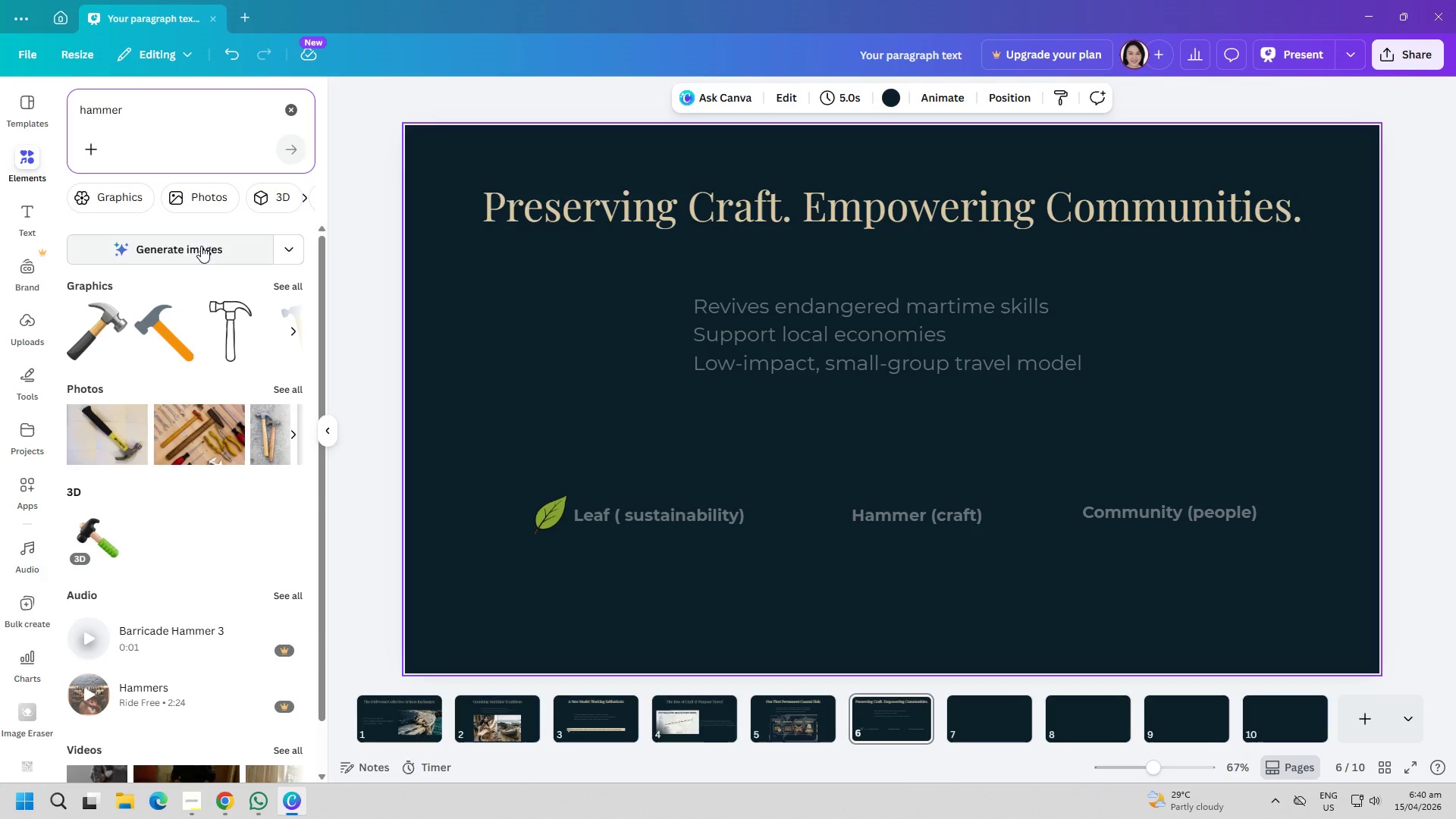 
left_click([82, 337])
 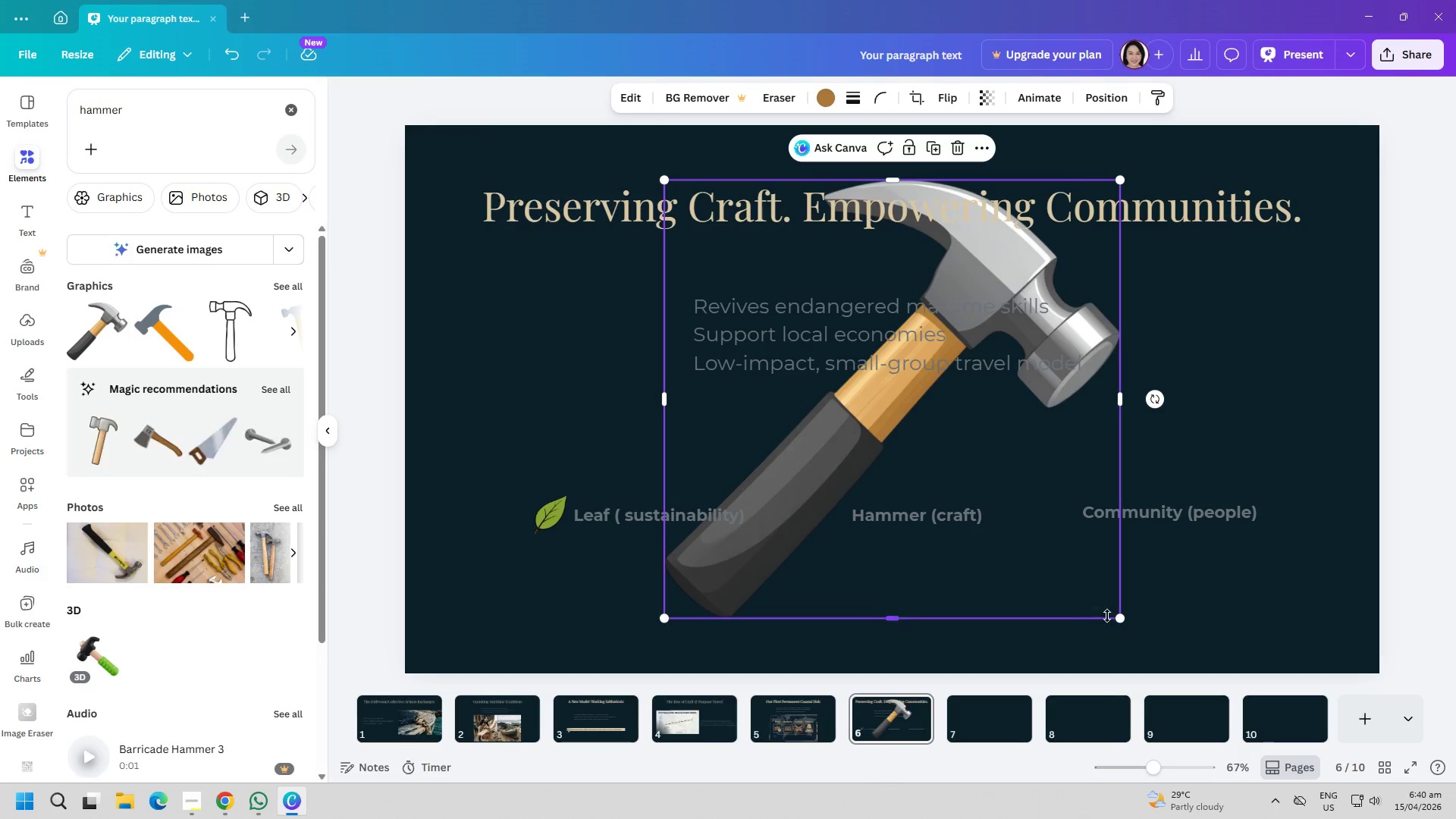 
left_click_drag(start_coordinate=[1122, 623], to_coordinate=[686, 419])
 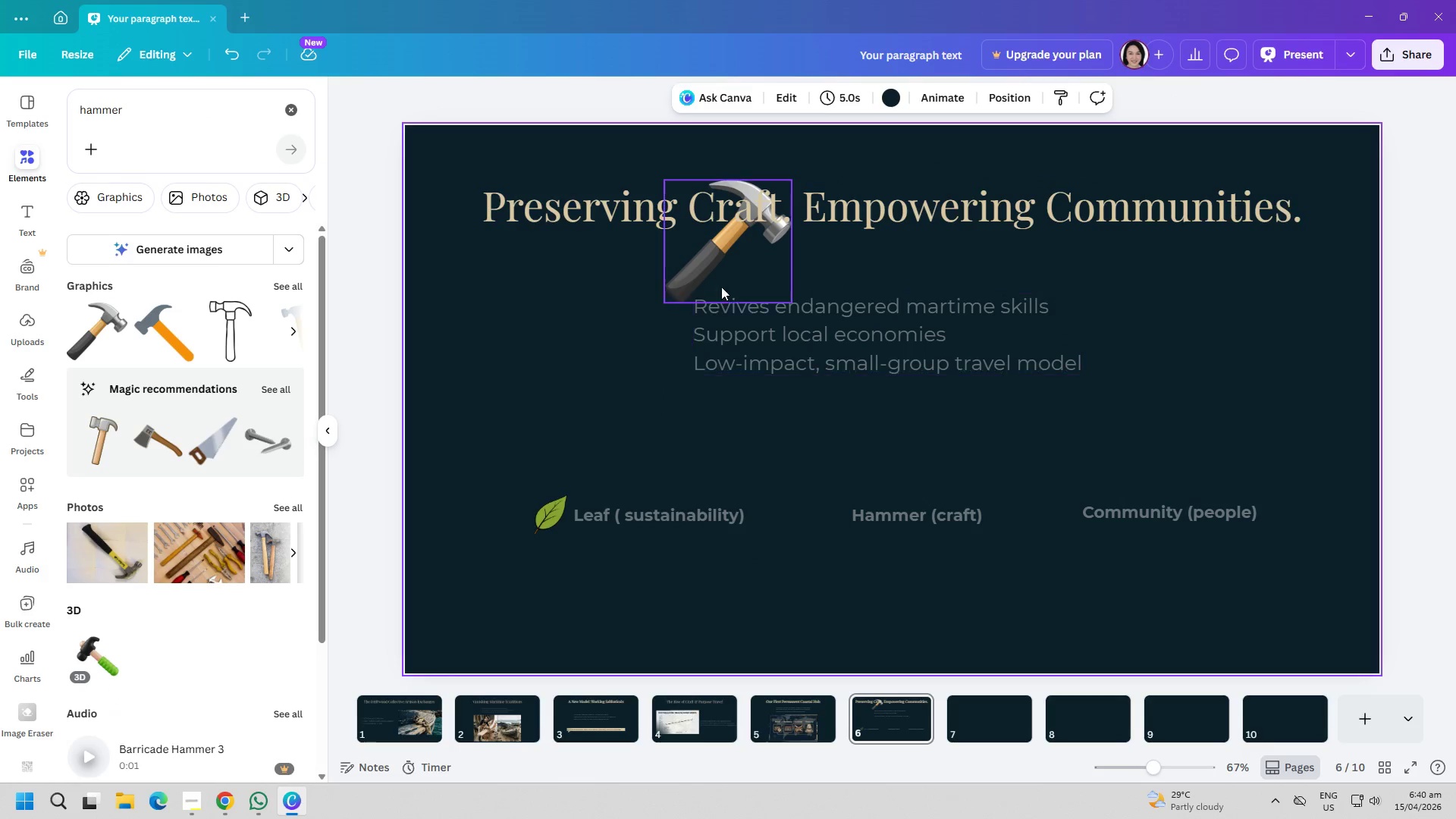 
left_click_drag(start_coordinate=[692, 246], to_coordinate=[789, 520])
 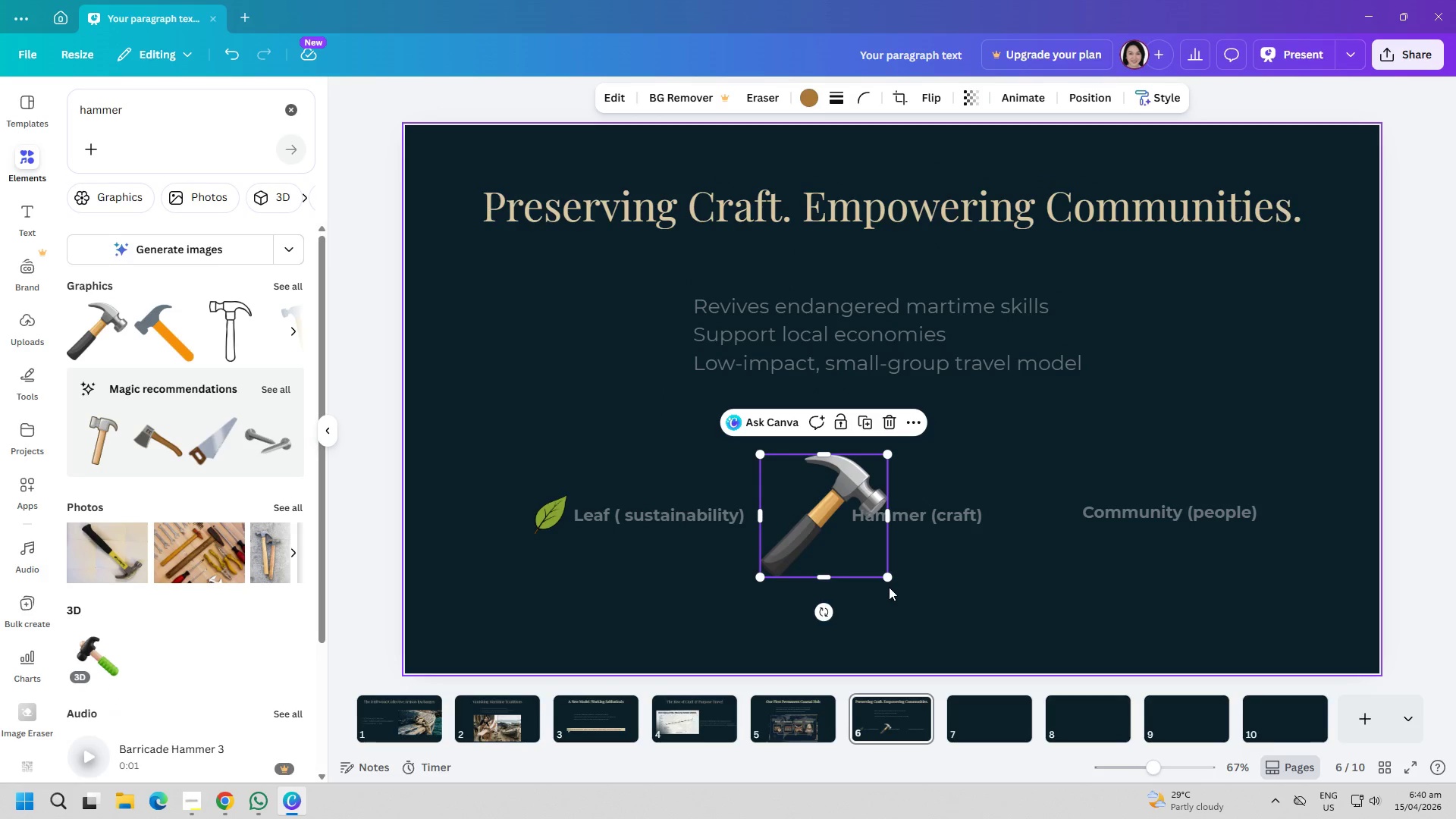 
left_click_drag(start_coordinate=[889, 580], to_coordinate=[785, 539])
 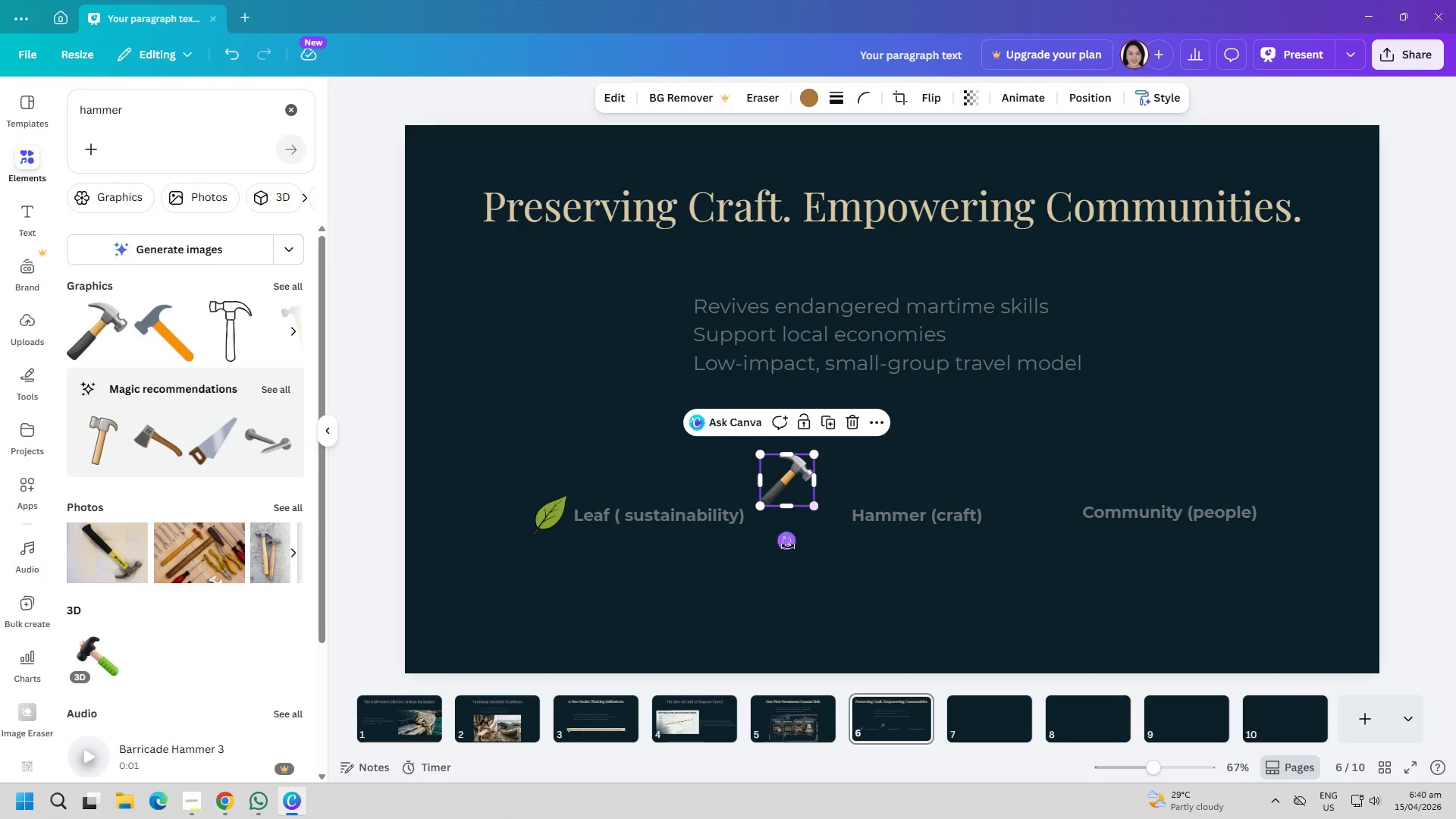 
left_click_drag(start_coordinate=[788, 546], to_coordinate=[792, 549])
 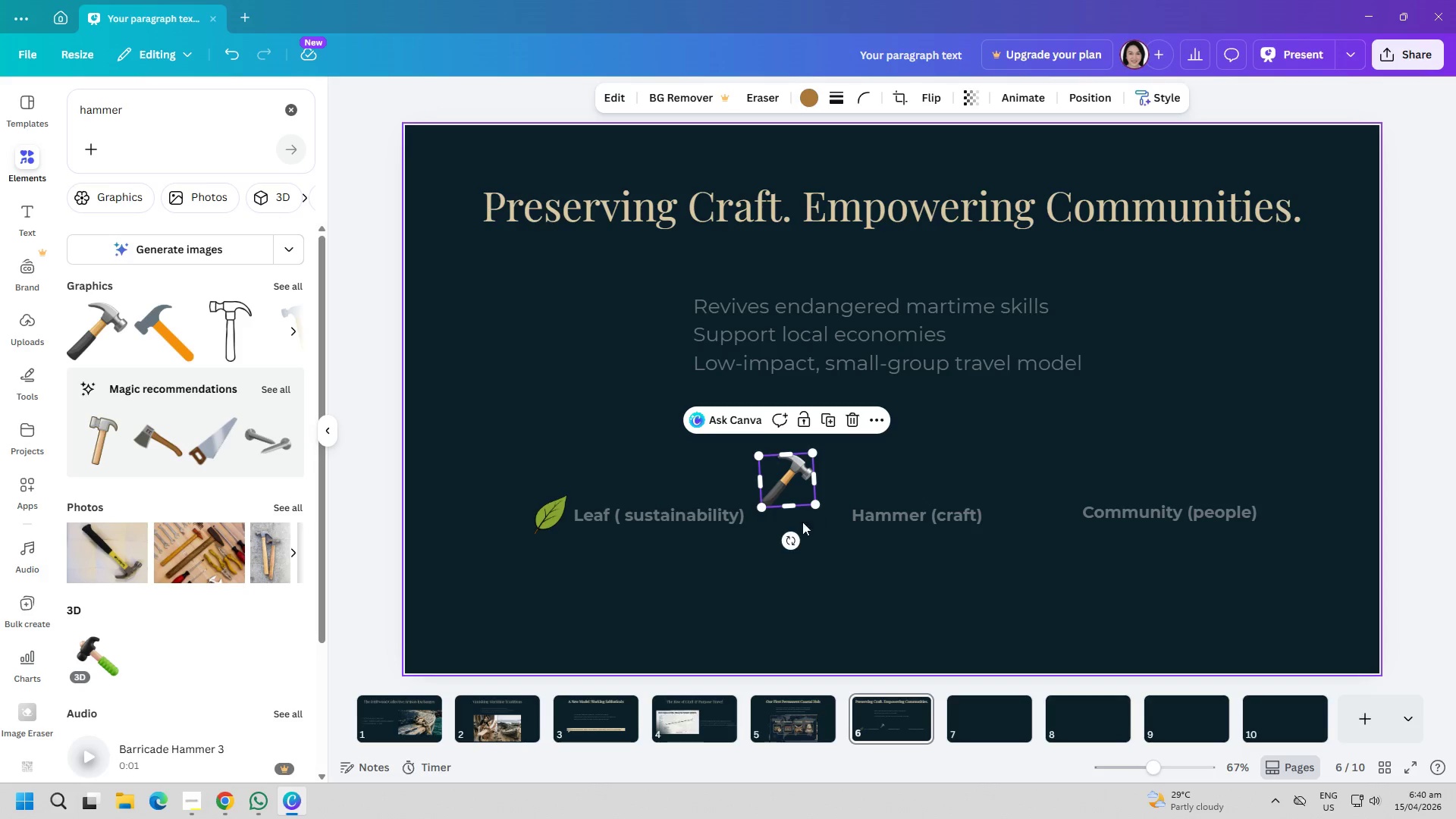 
left_click_drag(start_coordinate=[790, 537], to_coordinate=[786, 539])
 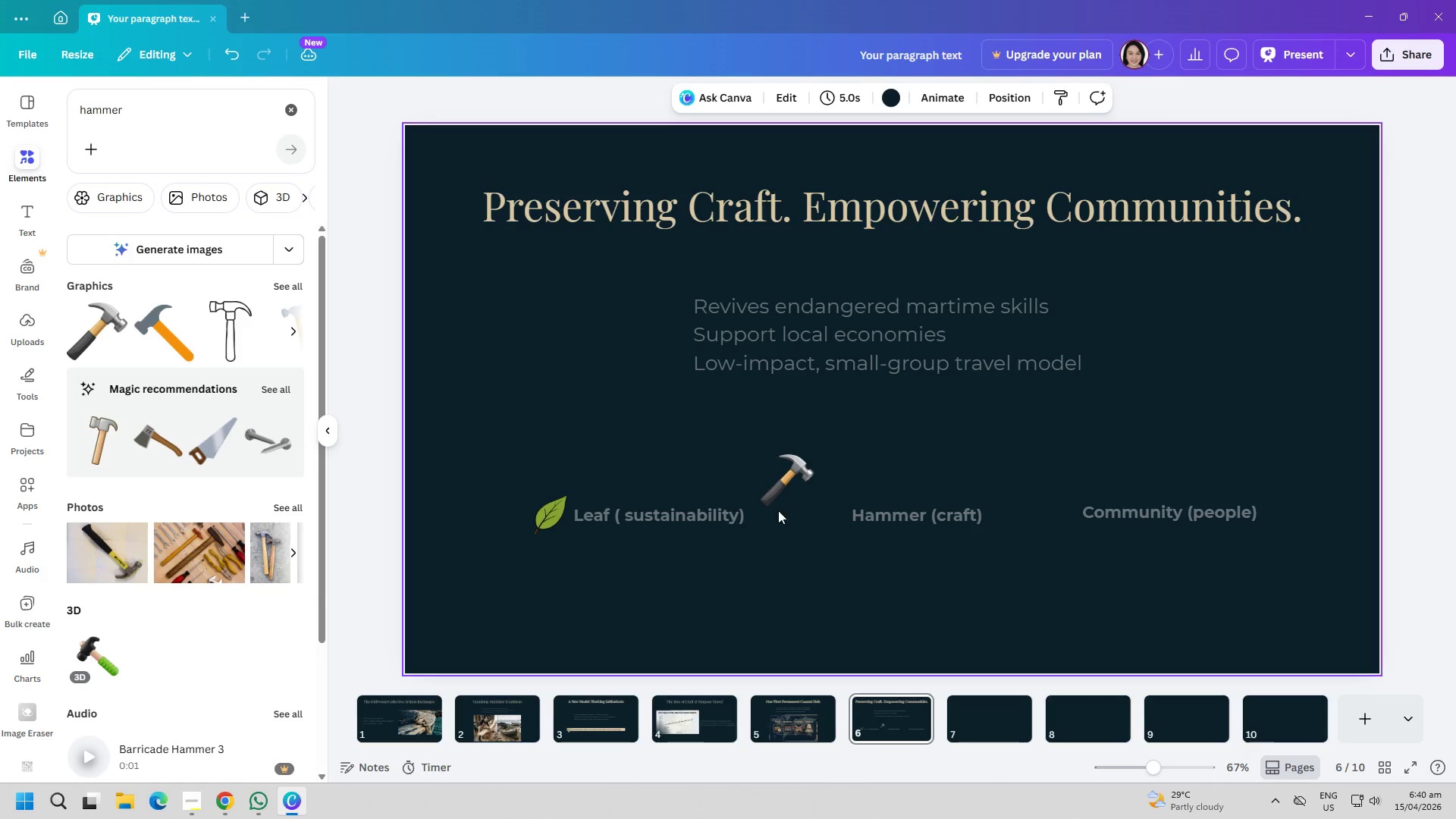 
left_click_drag(start_coordinate=[780, 488], to_coordinate=[826, 516])
 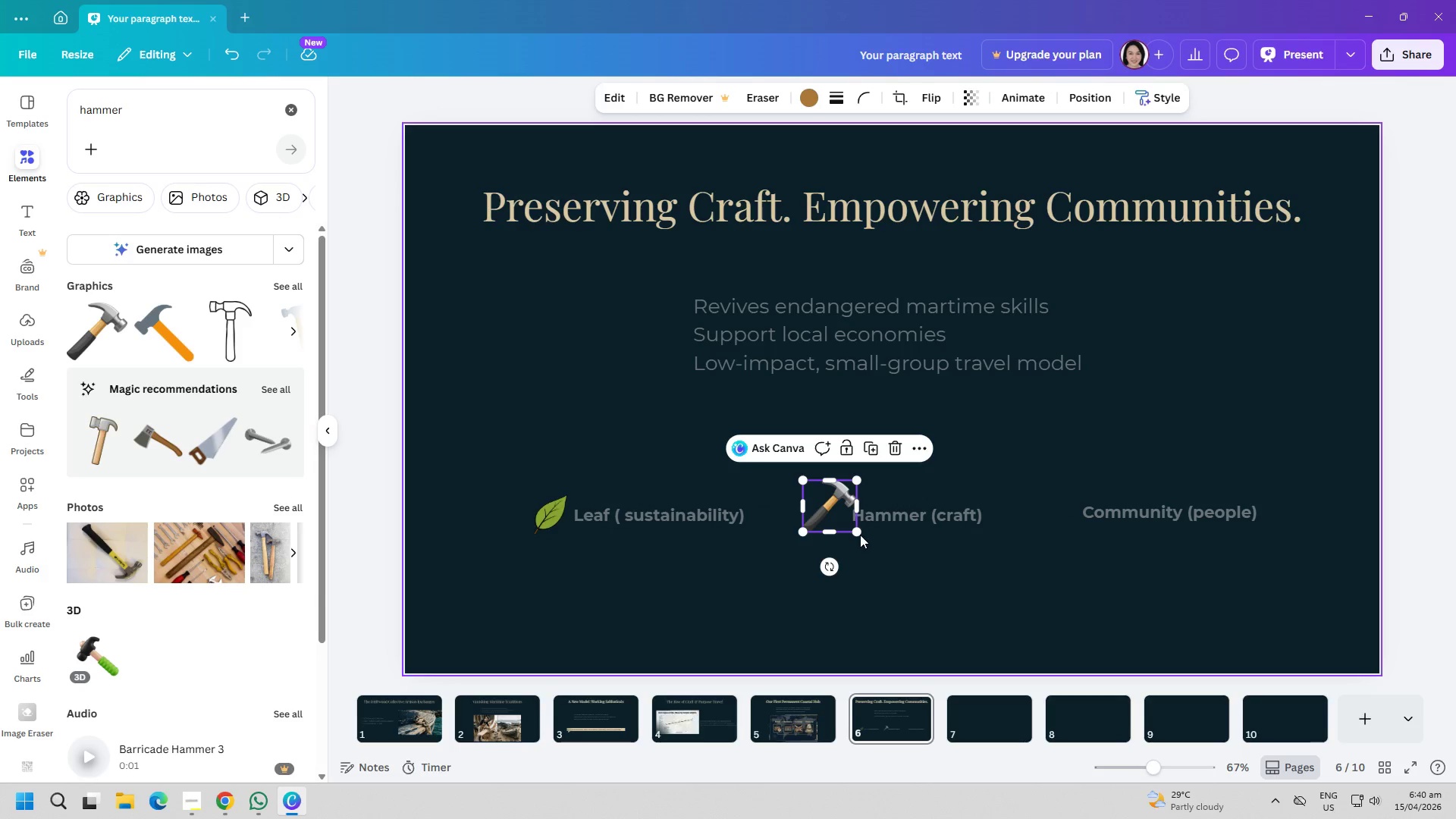 
left_click_drag(start_coordinate=[857, 532], to_coordinate=[850, 532])
 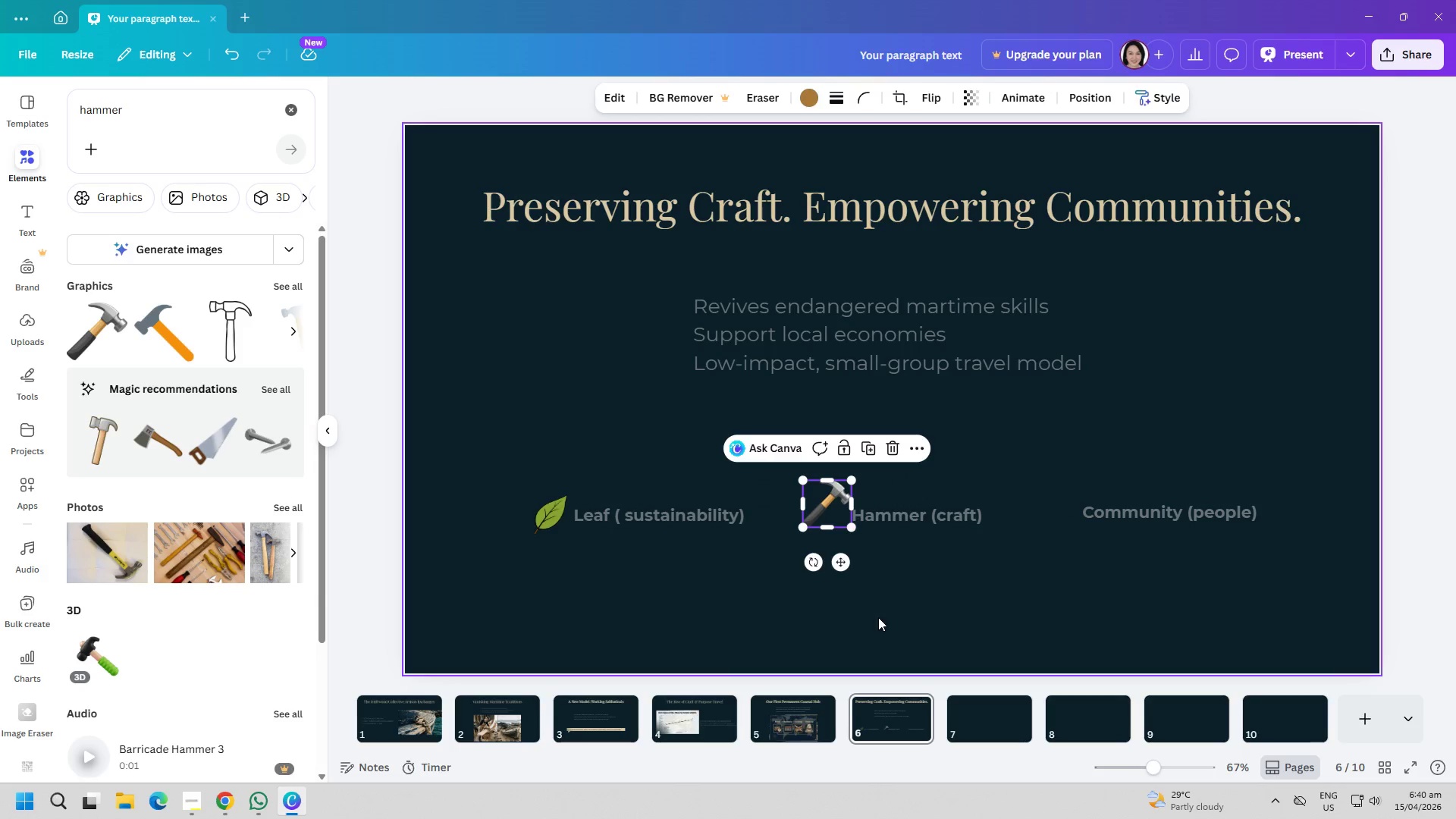 
key(Alt+AltLeft)
 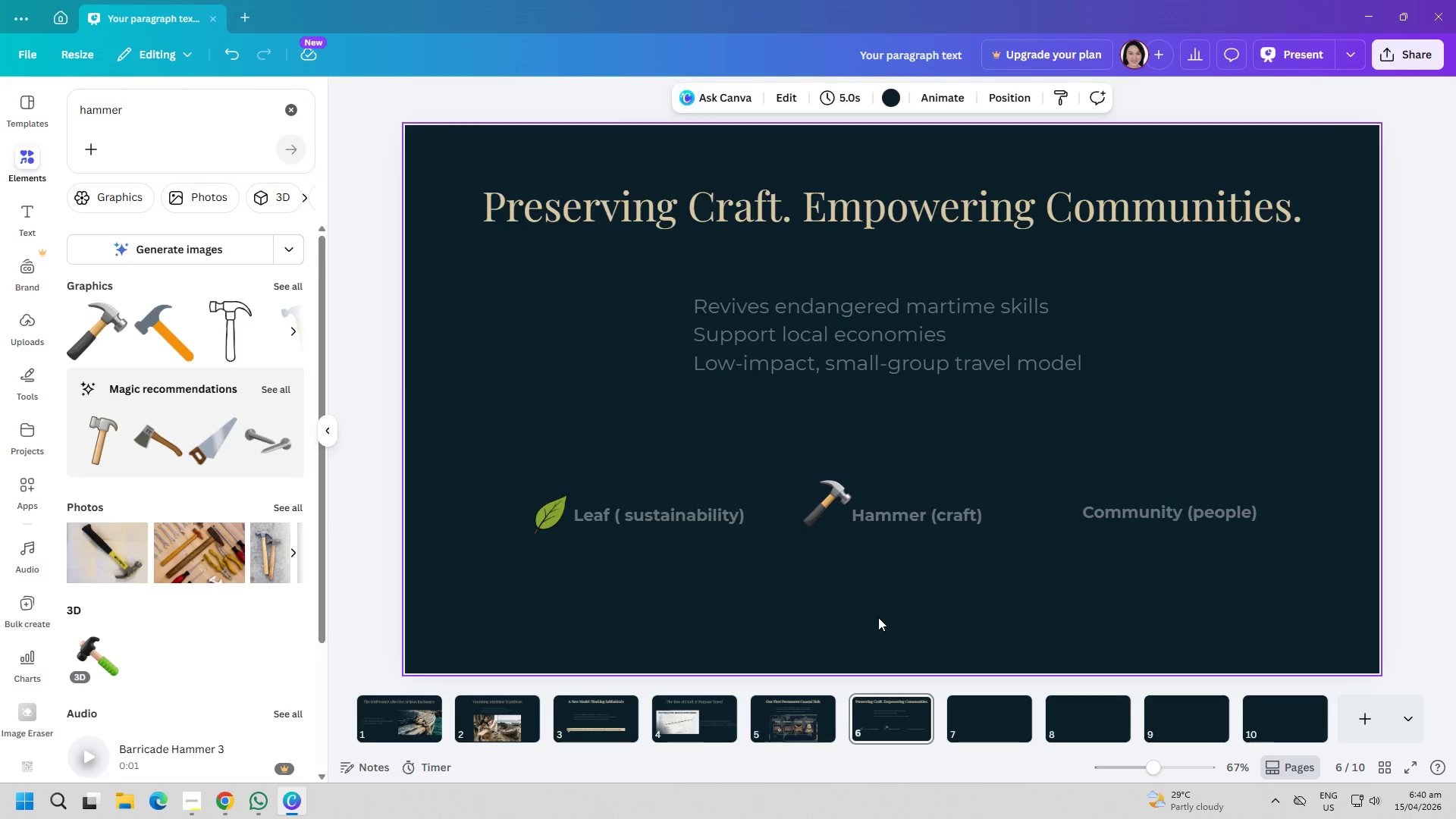 
key(Alt+Tab)
 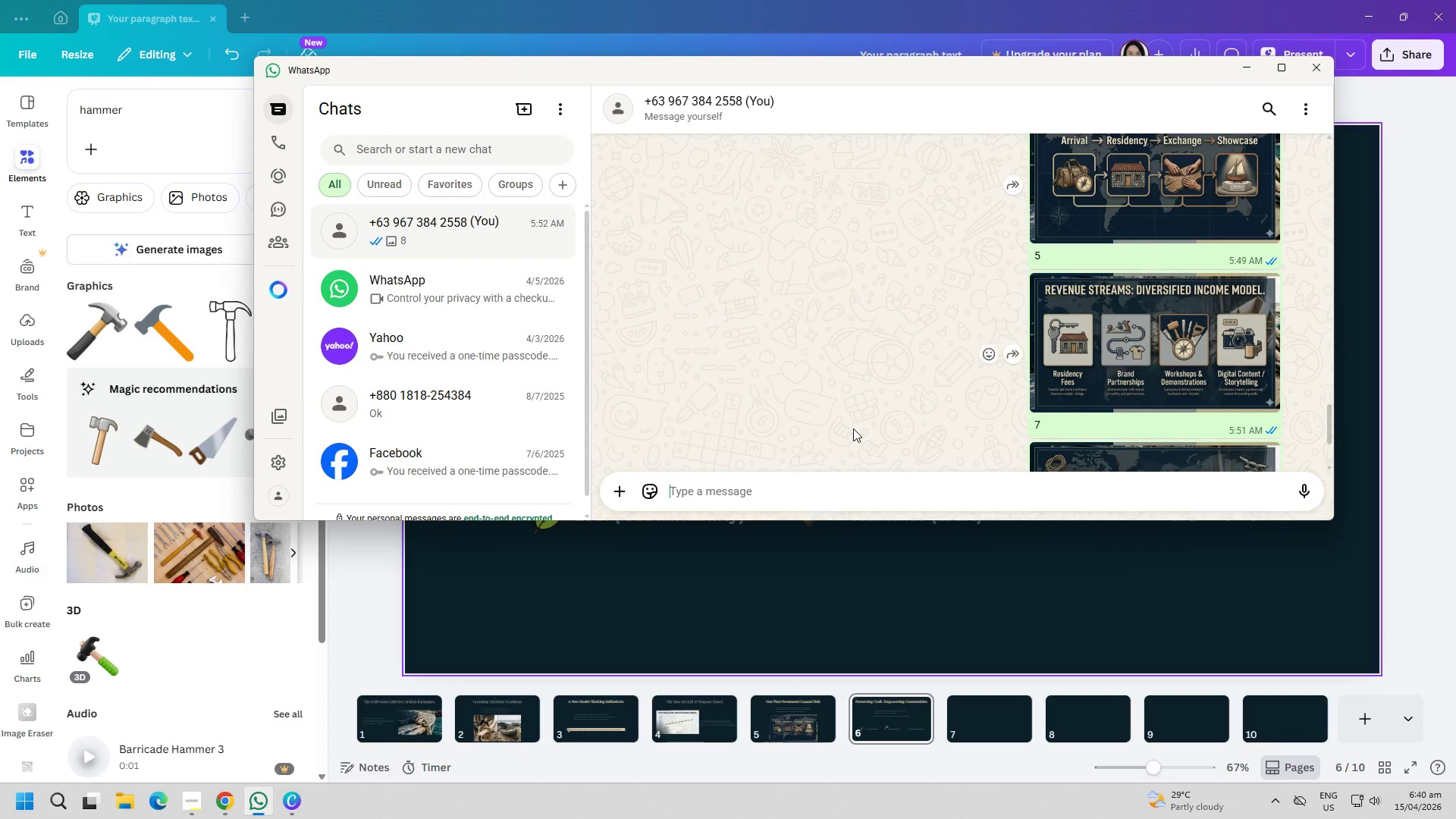 
key(Alt+Tab)
 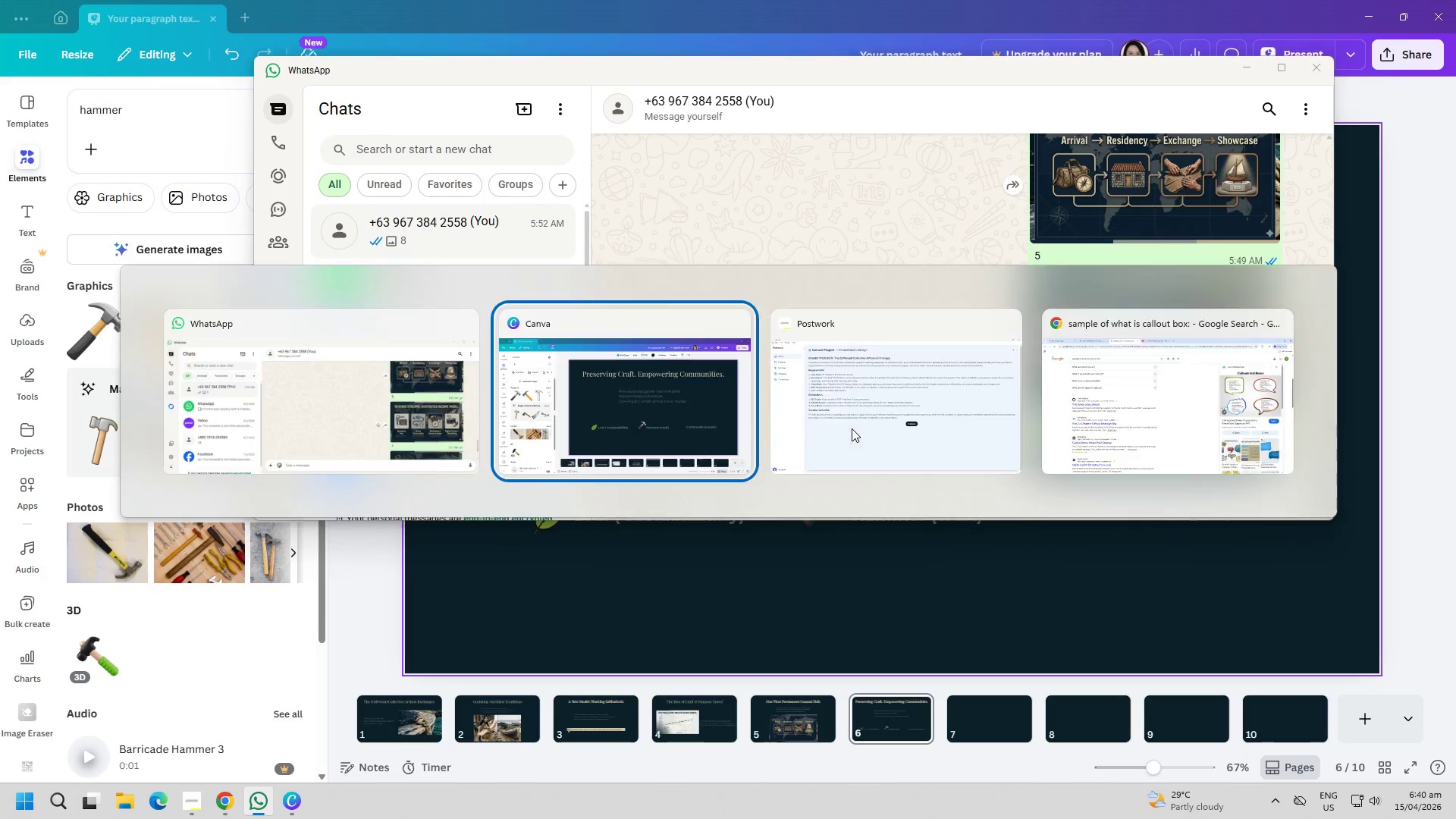 
key(Alt+Tab)
 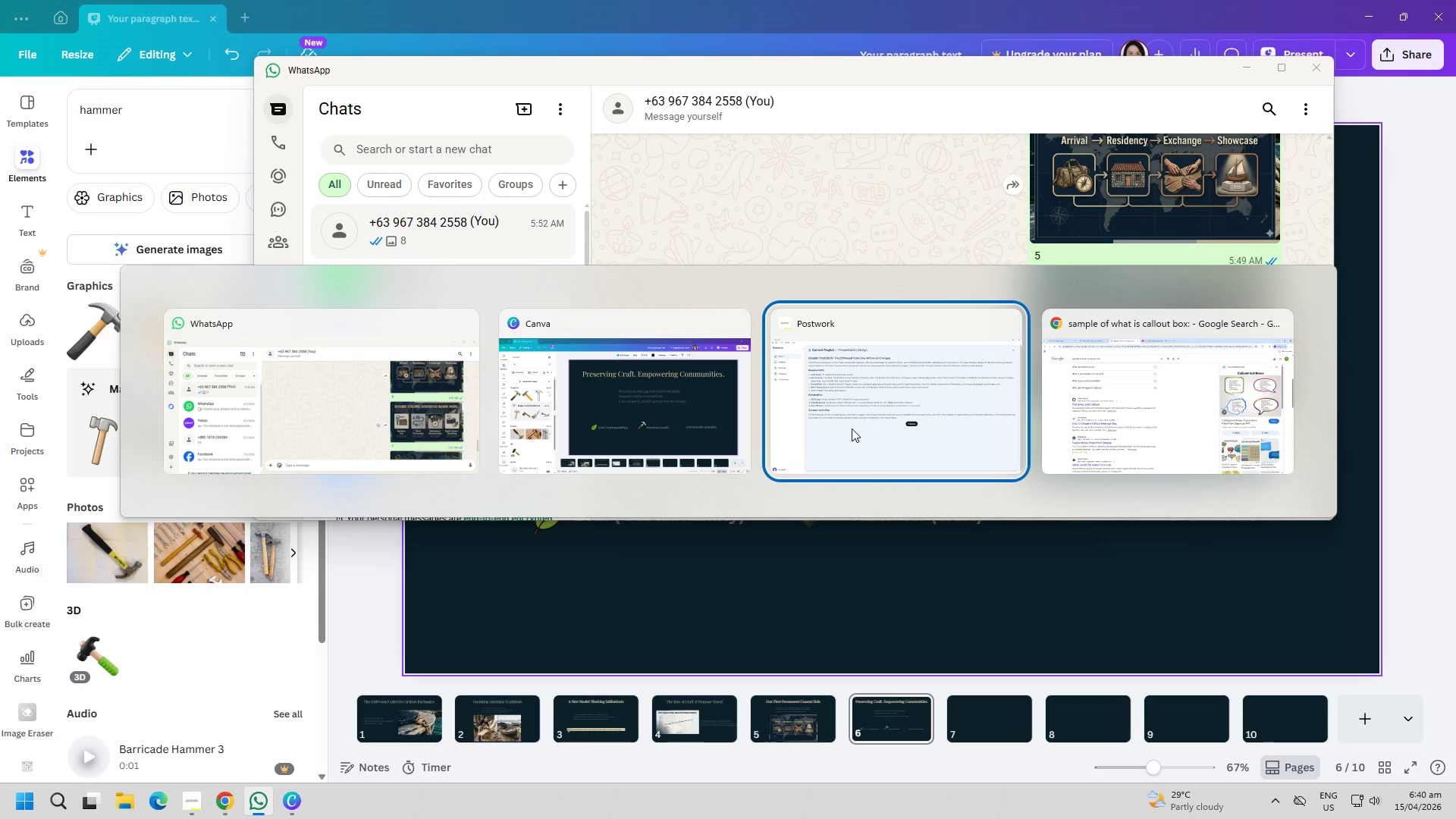 
key(Alt+Tab)
 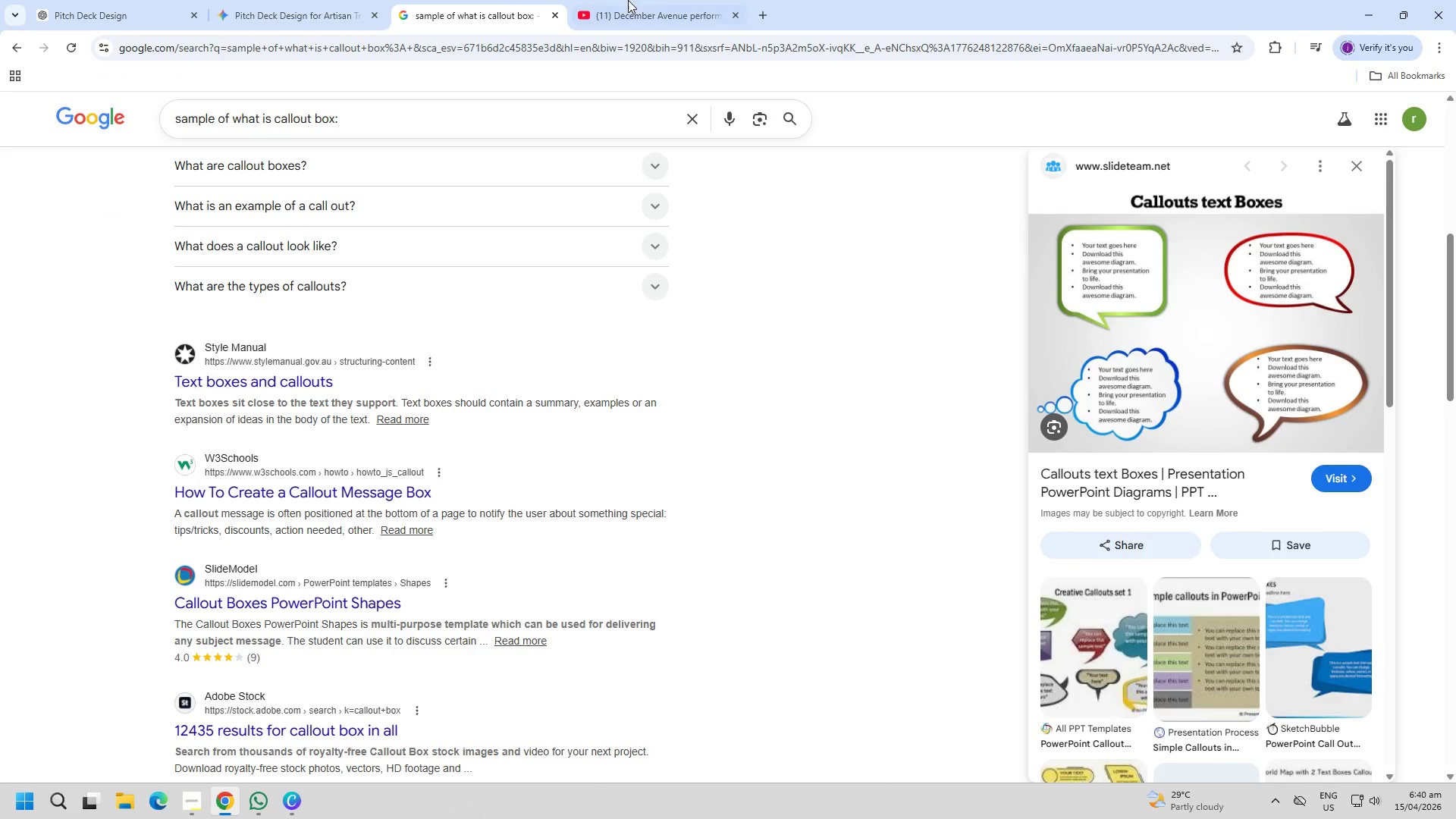 
double_click([721, 317])
 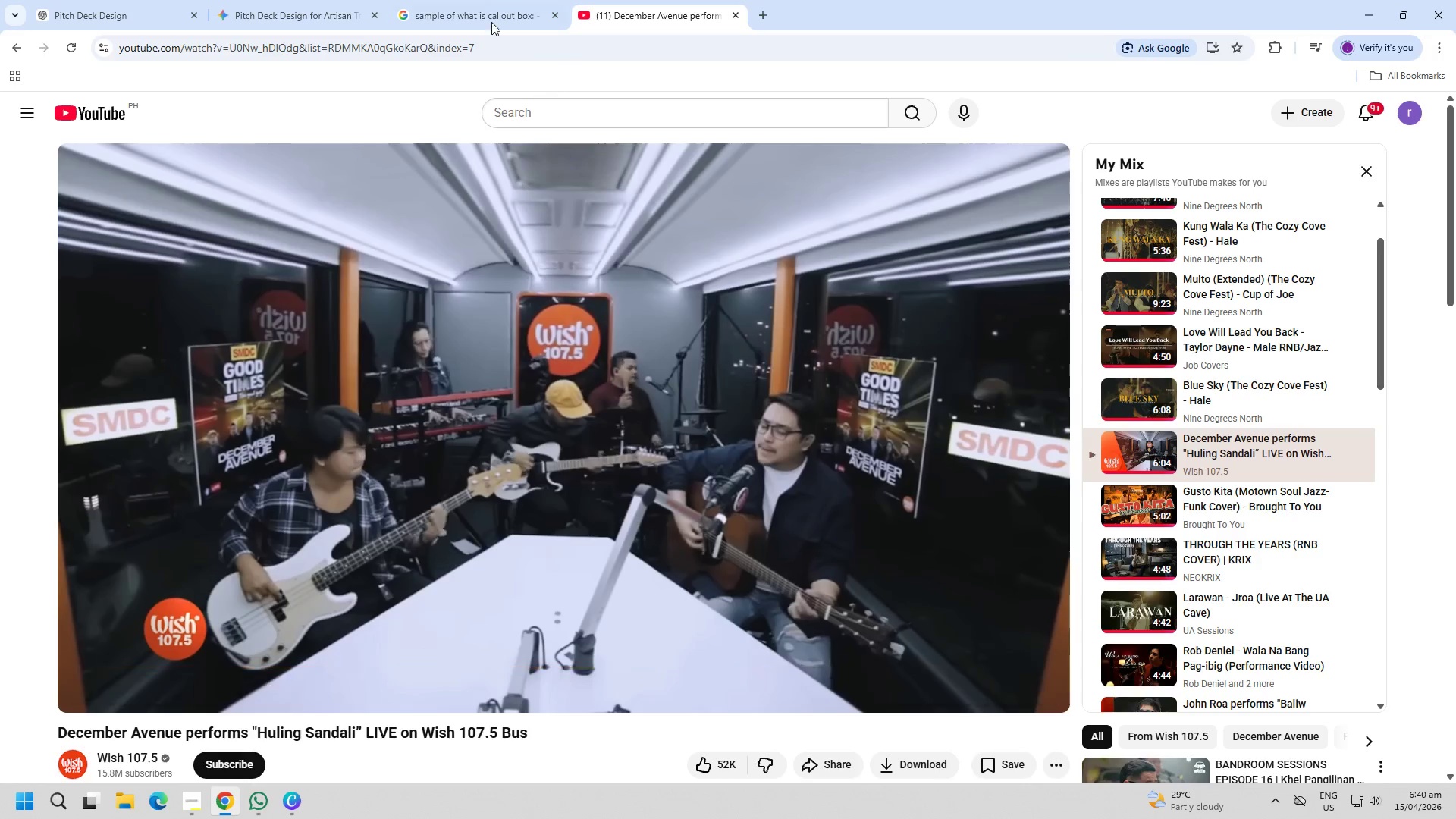 
triple_click([476, 0])
 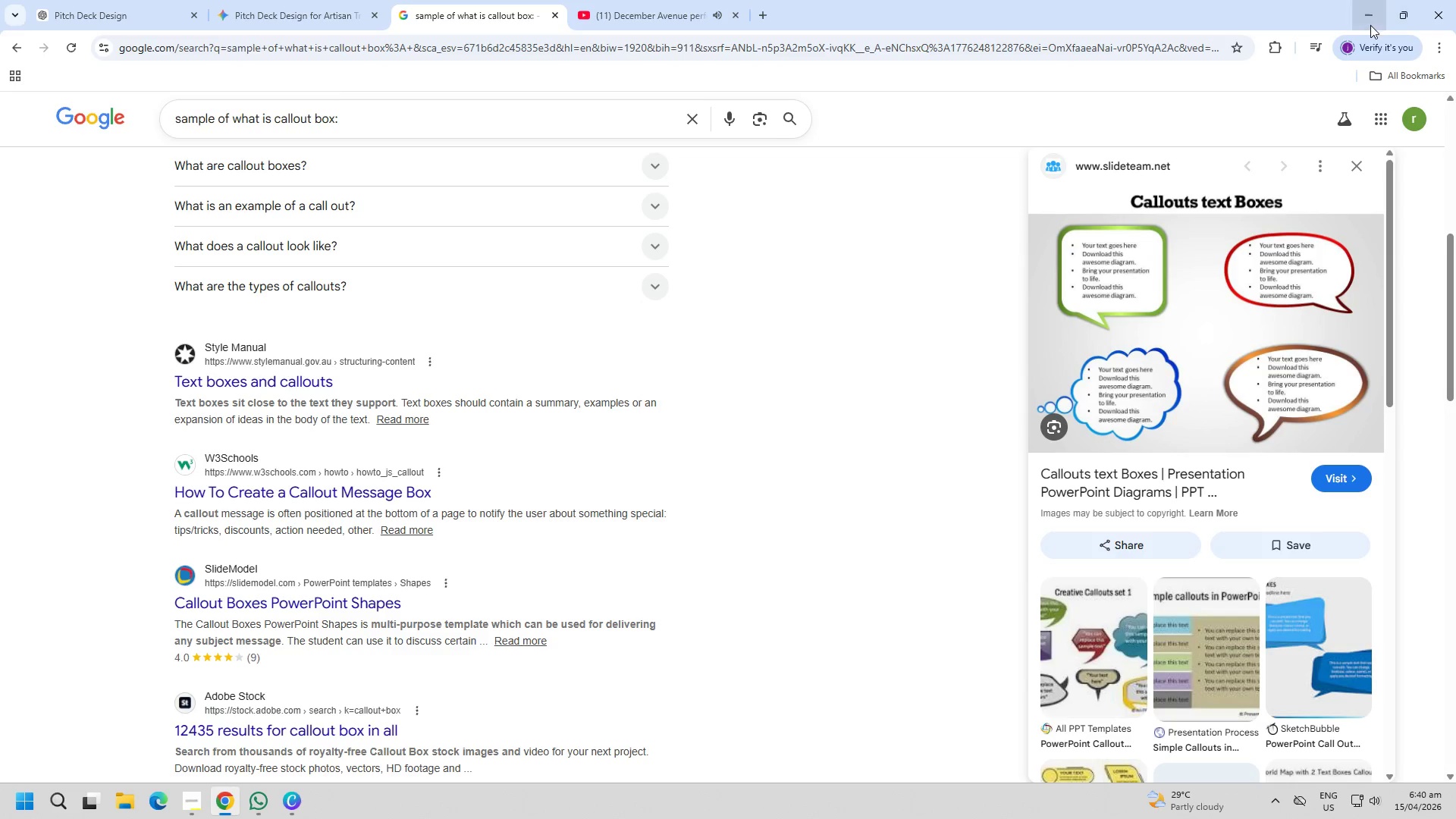 
left_click([1357, 19])
 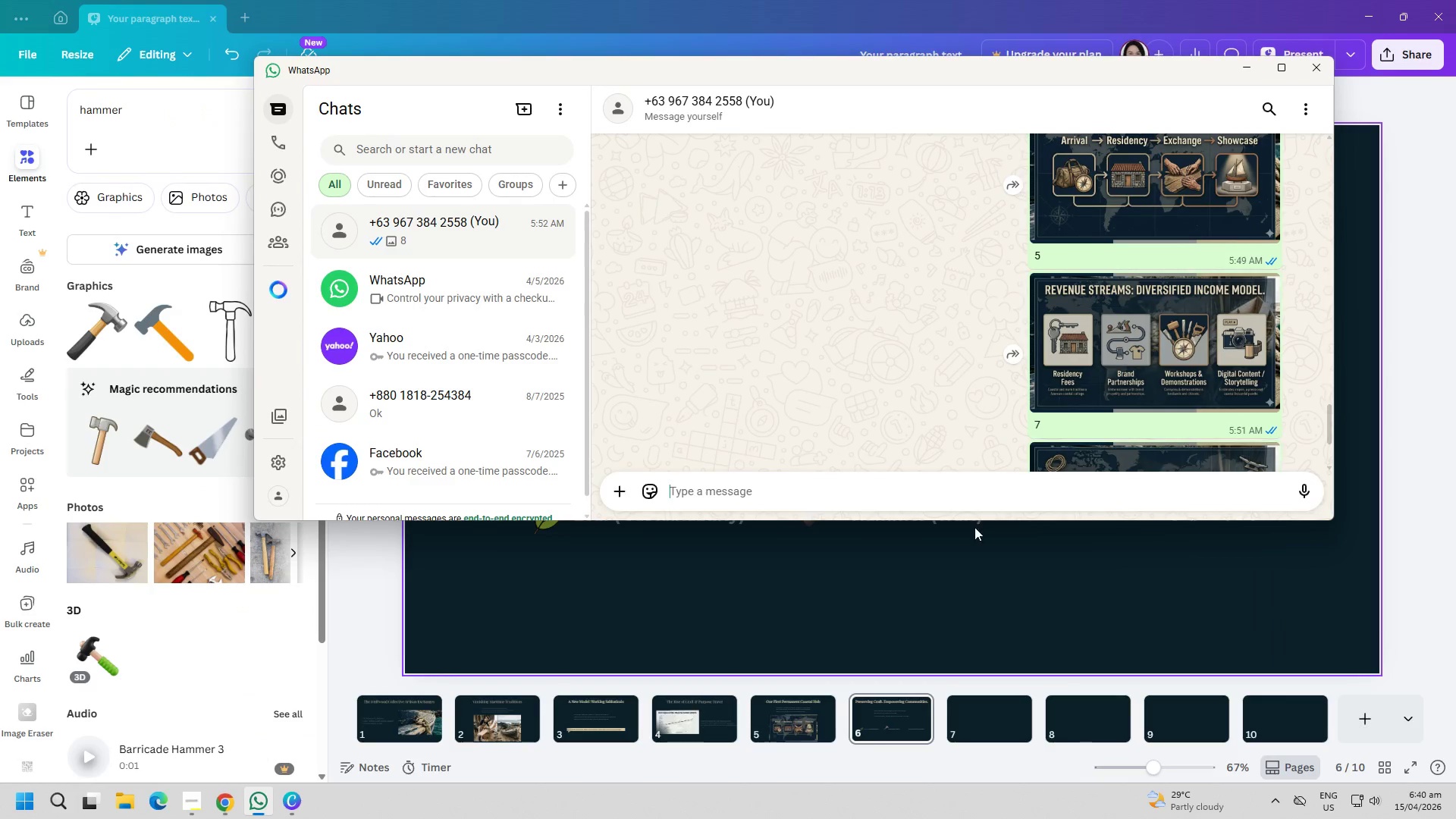 
left_click([962, 576])
 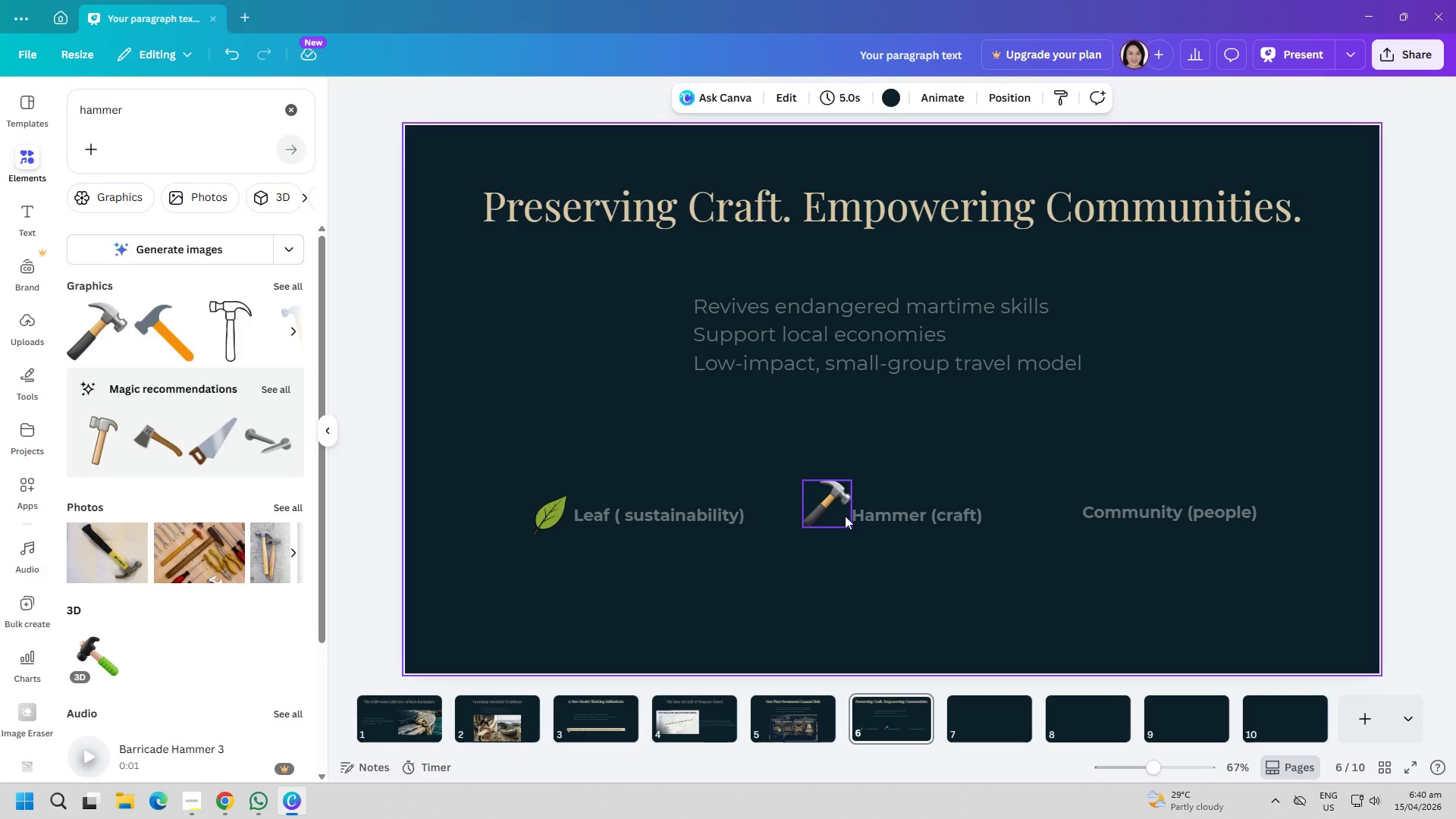 
left_click_drag(start_coordinate=[828, 510], to_coordinate=[828, 519])
 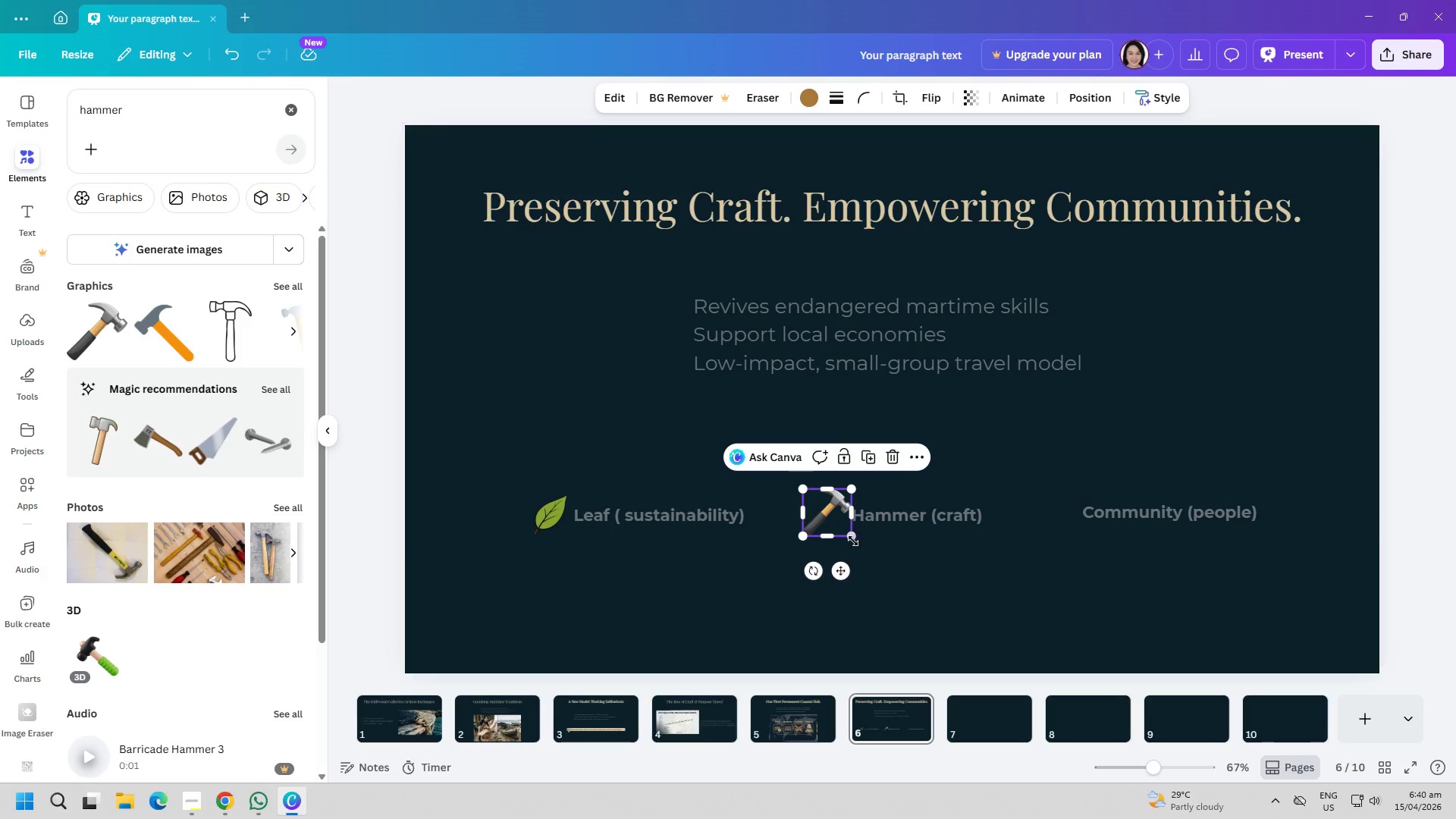 
left_click_drag(start_coordinate=[850, 536], to_coordinate=[836, 532])
 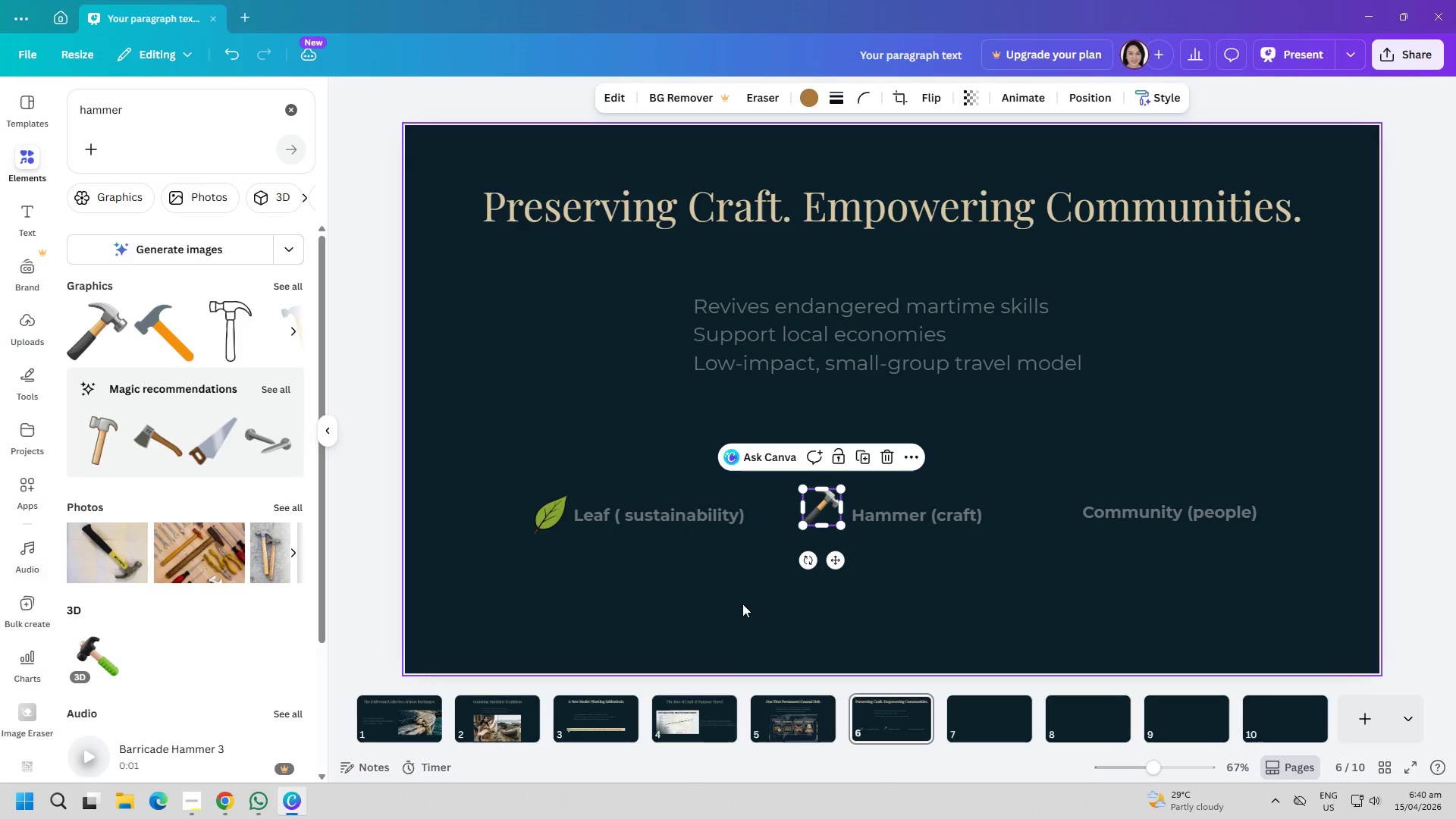 
left_click([741, 605])
 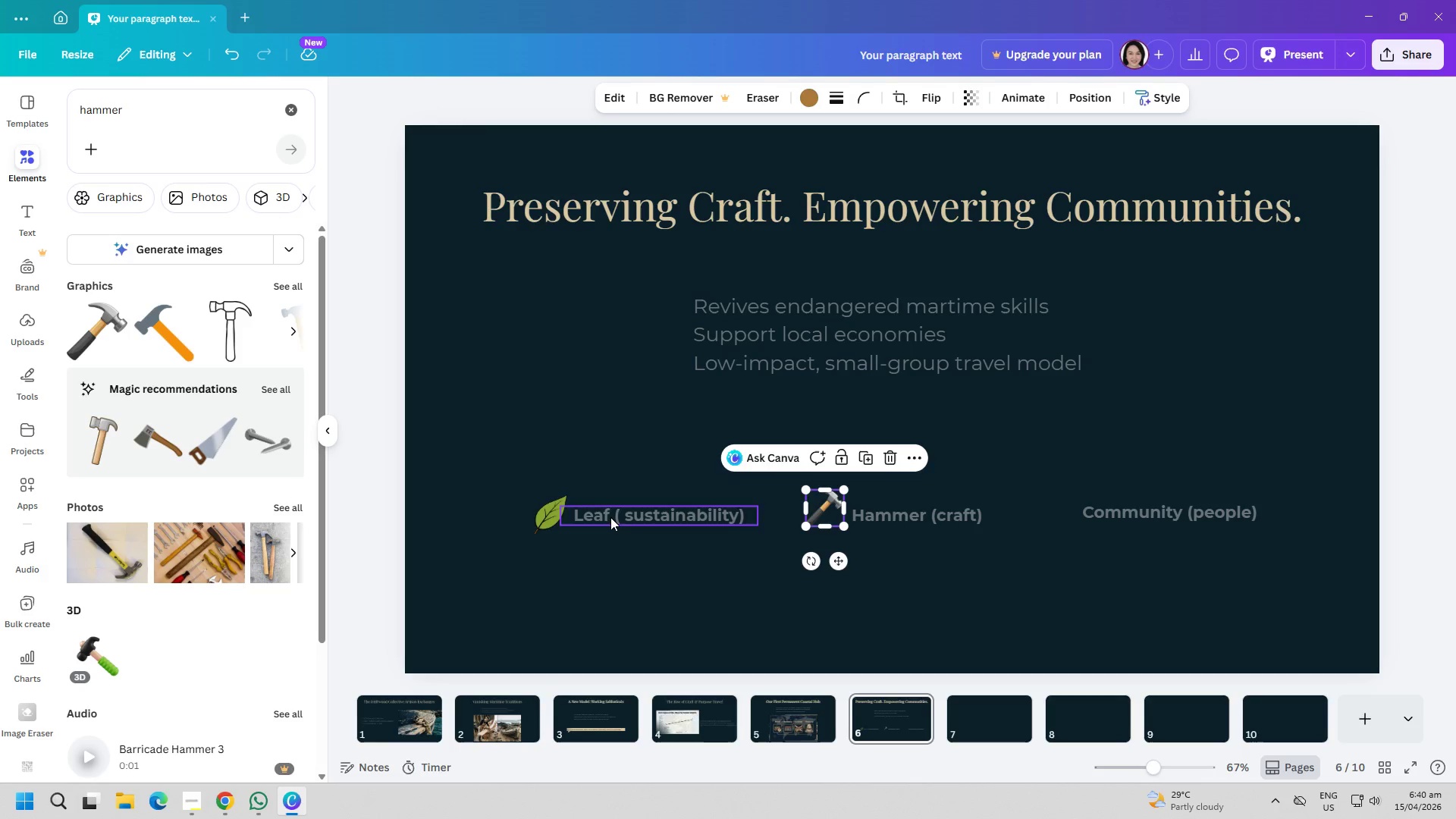 
left_click_drag(start_coordinate=[843, 523], to_coordinate=[846, 525])
 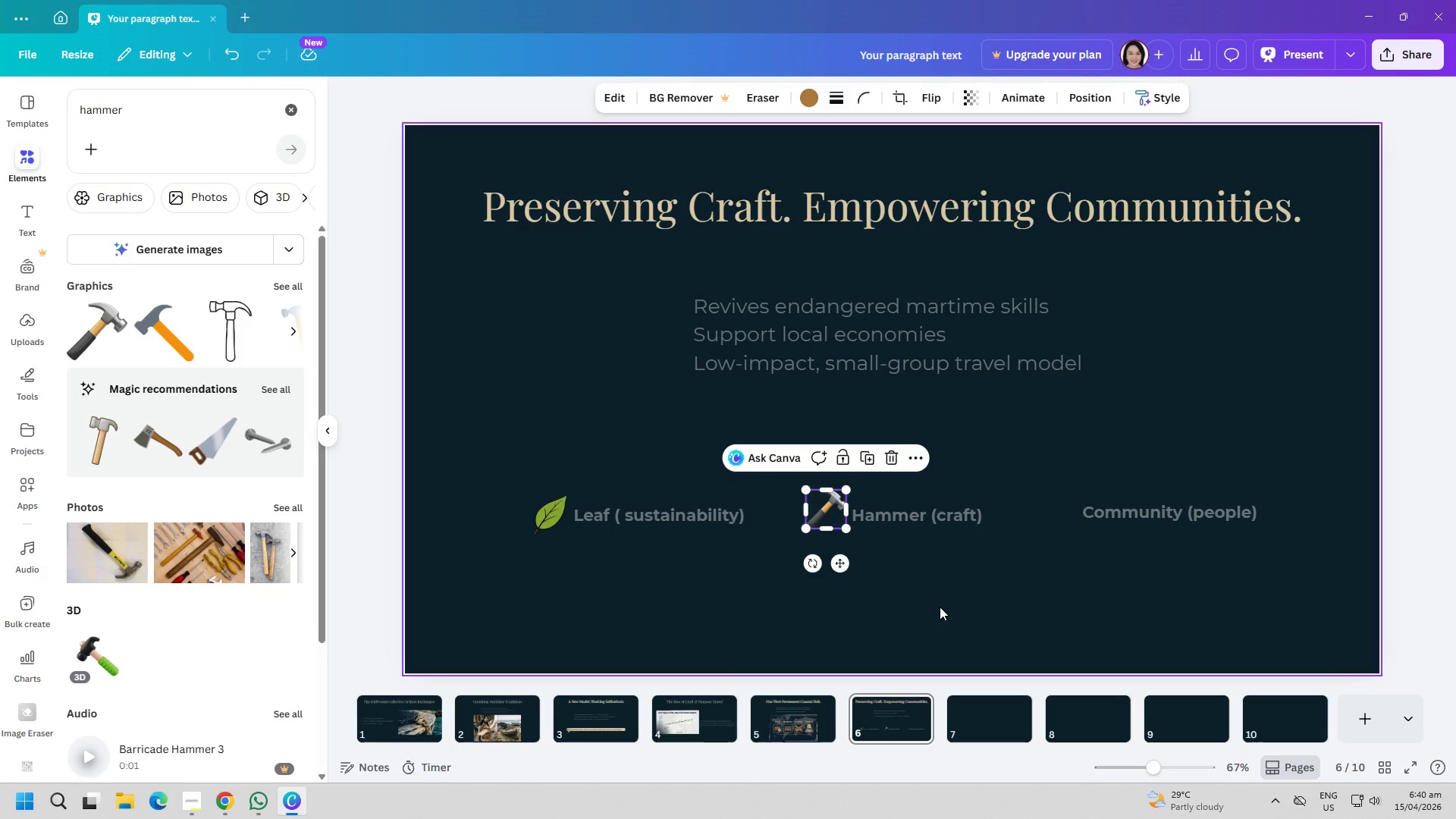 
left_click([940, 607])
 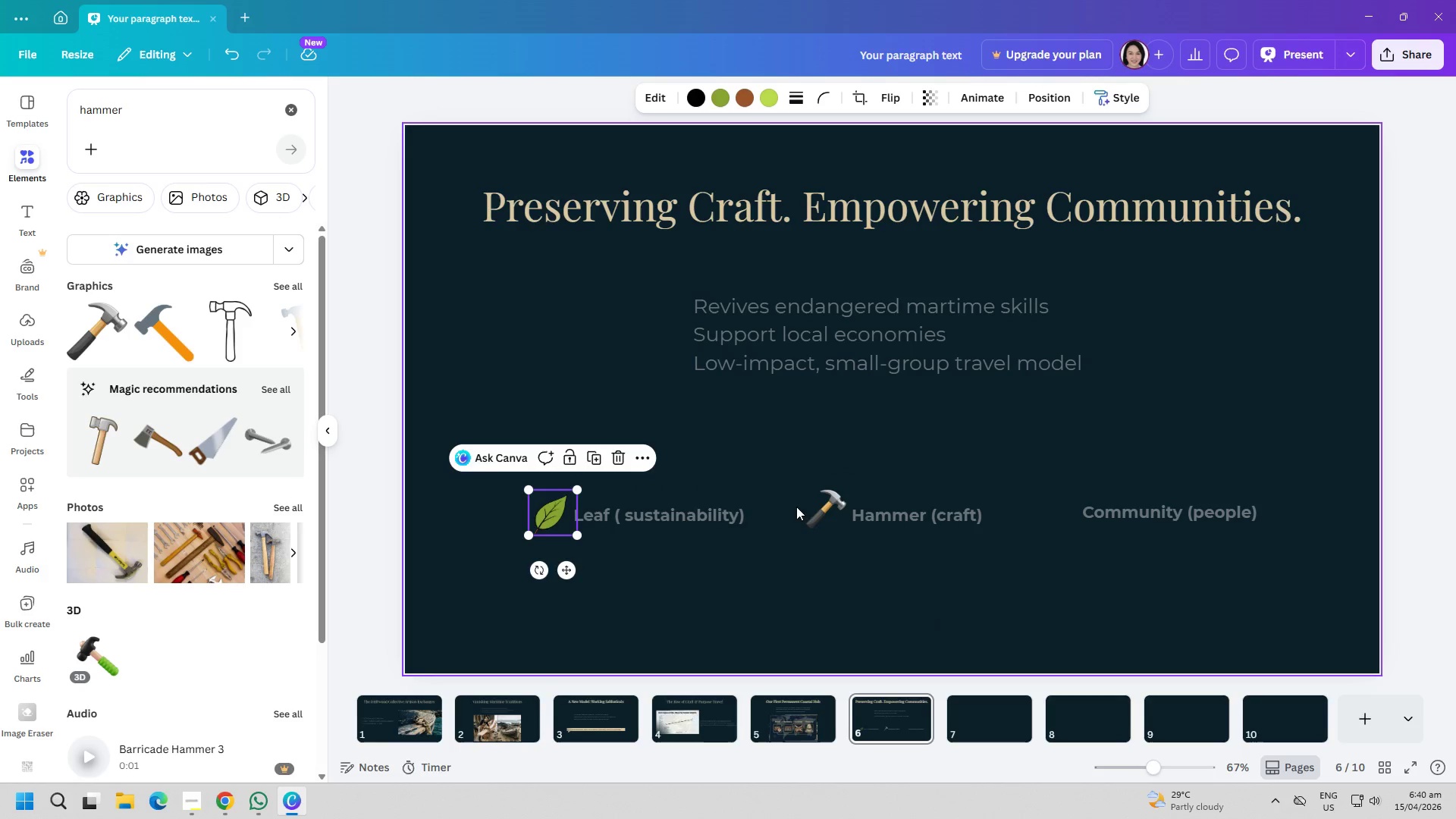 
left_click([826, 502])
 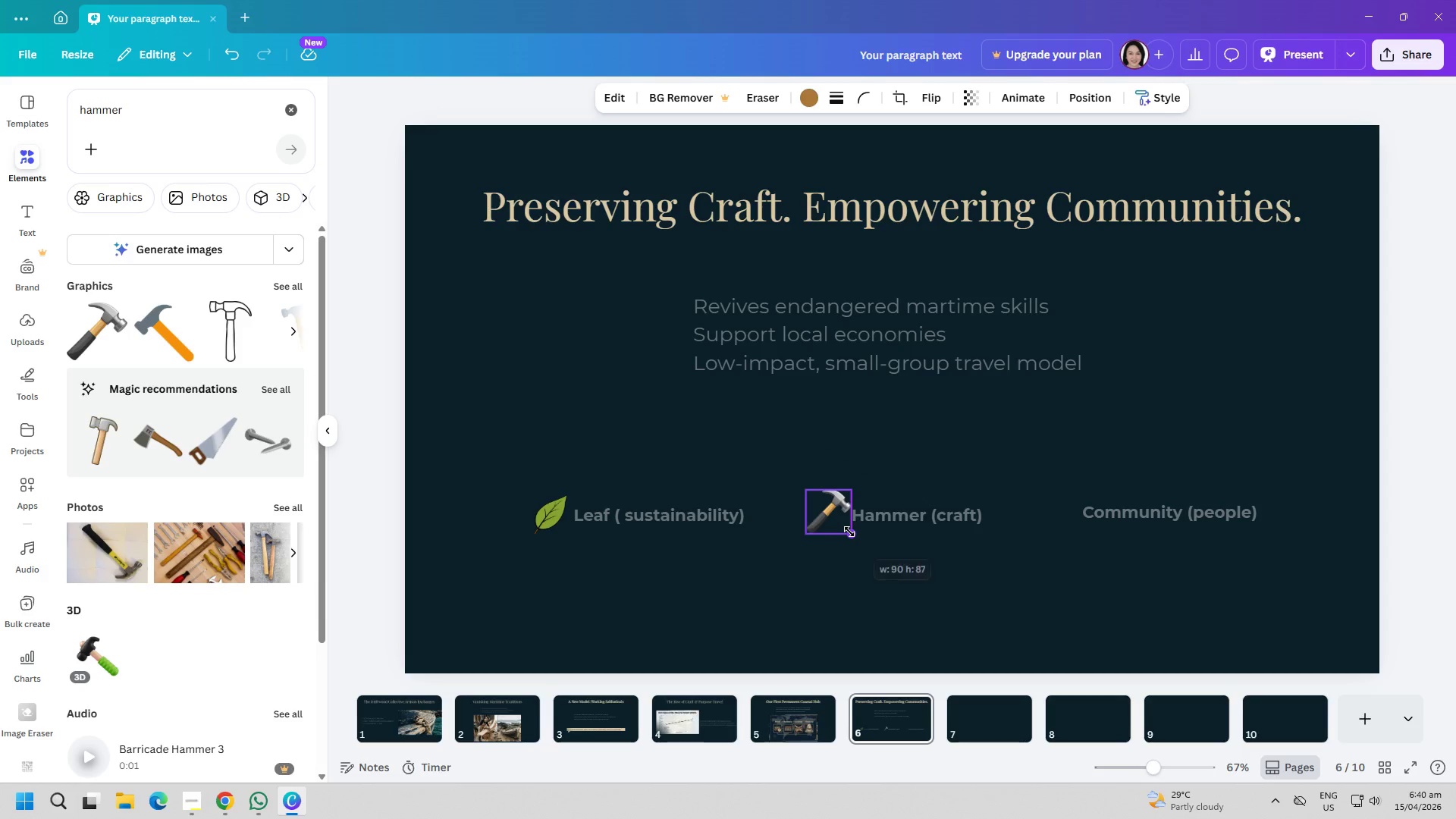 
left_click([937, 566])
 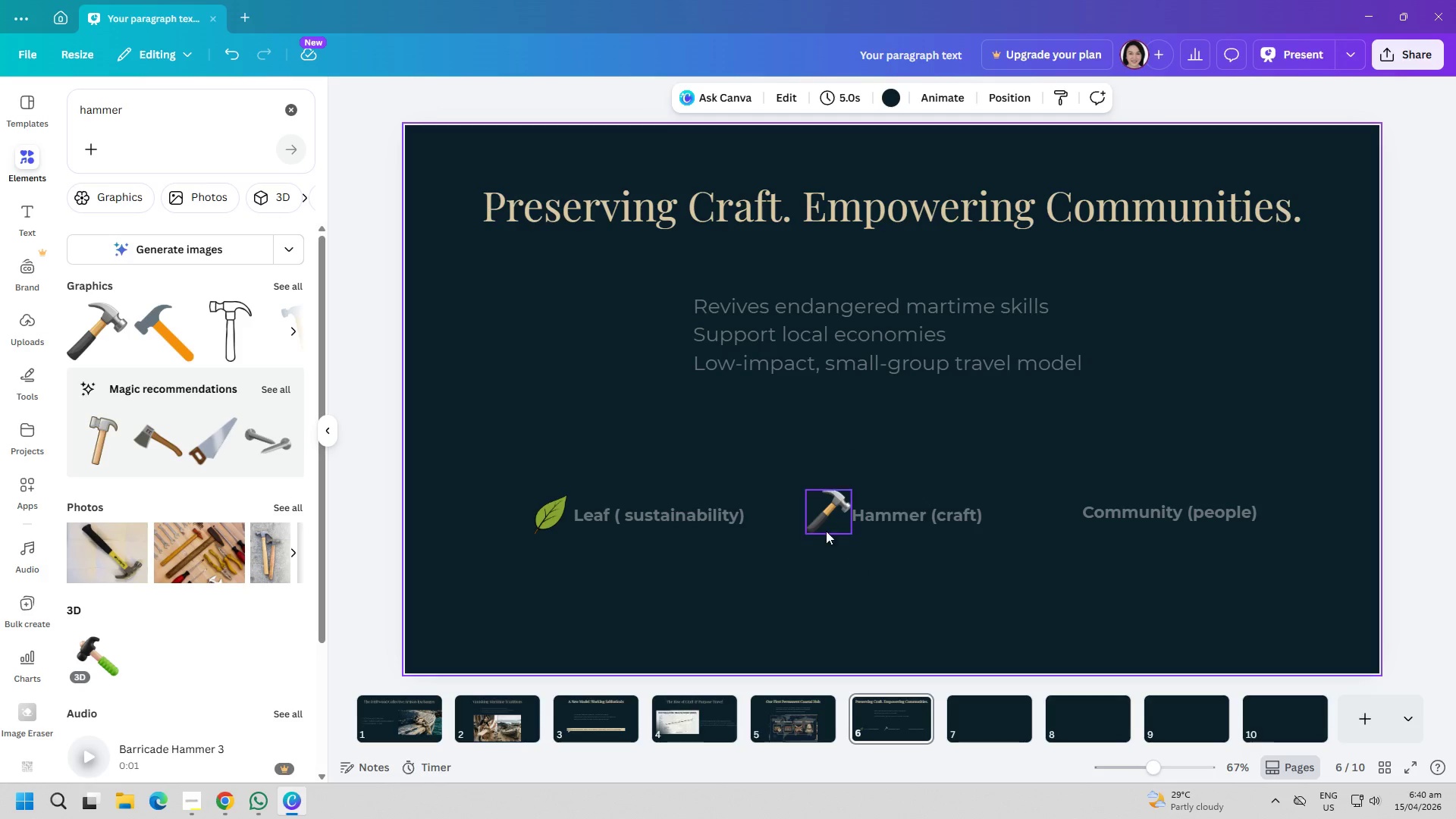 
left_click([823, 526])
 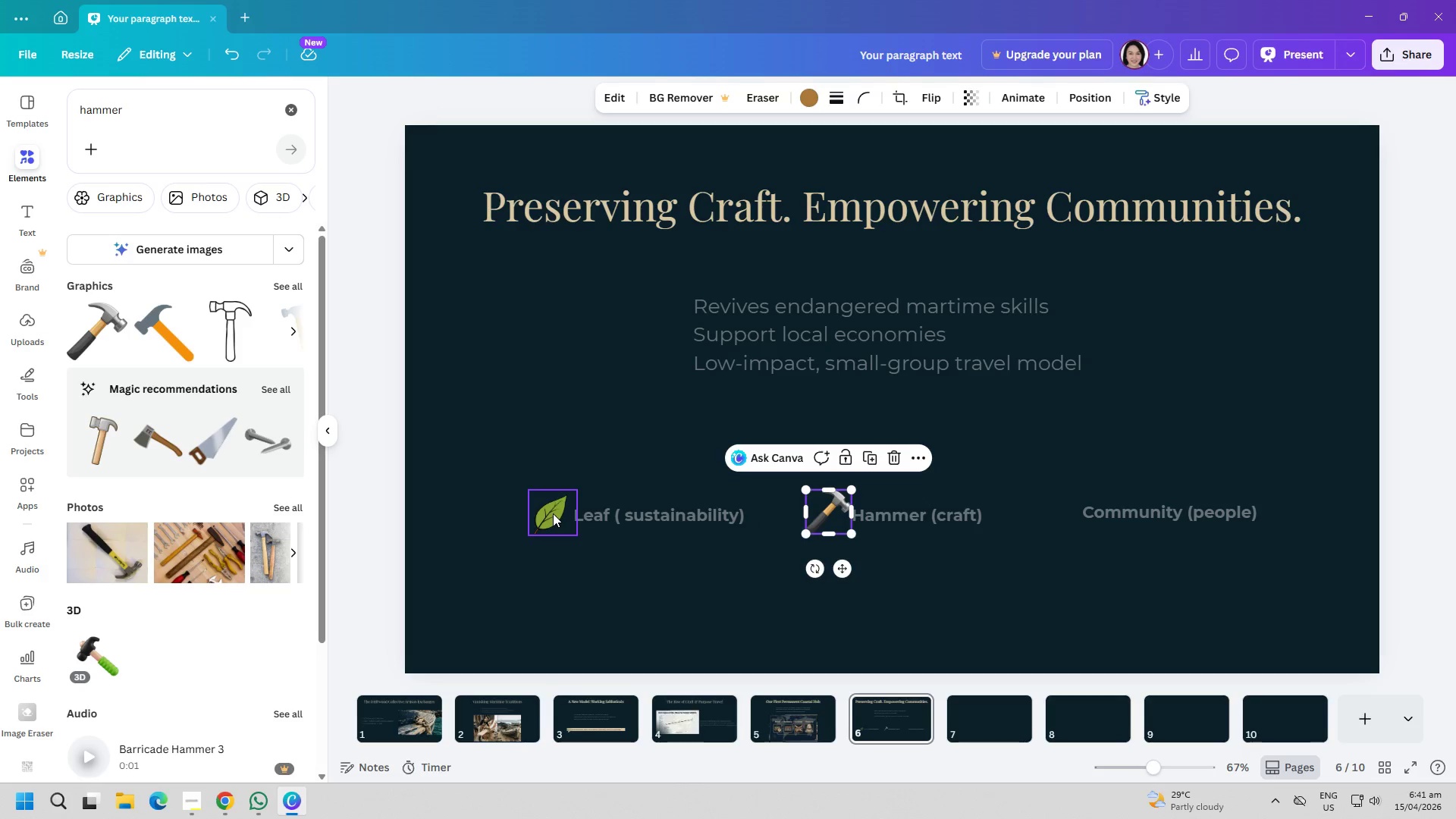 
left_click([553, 513])
 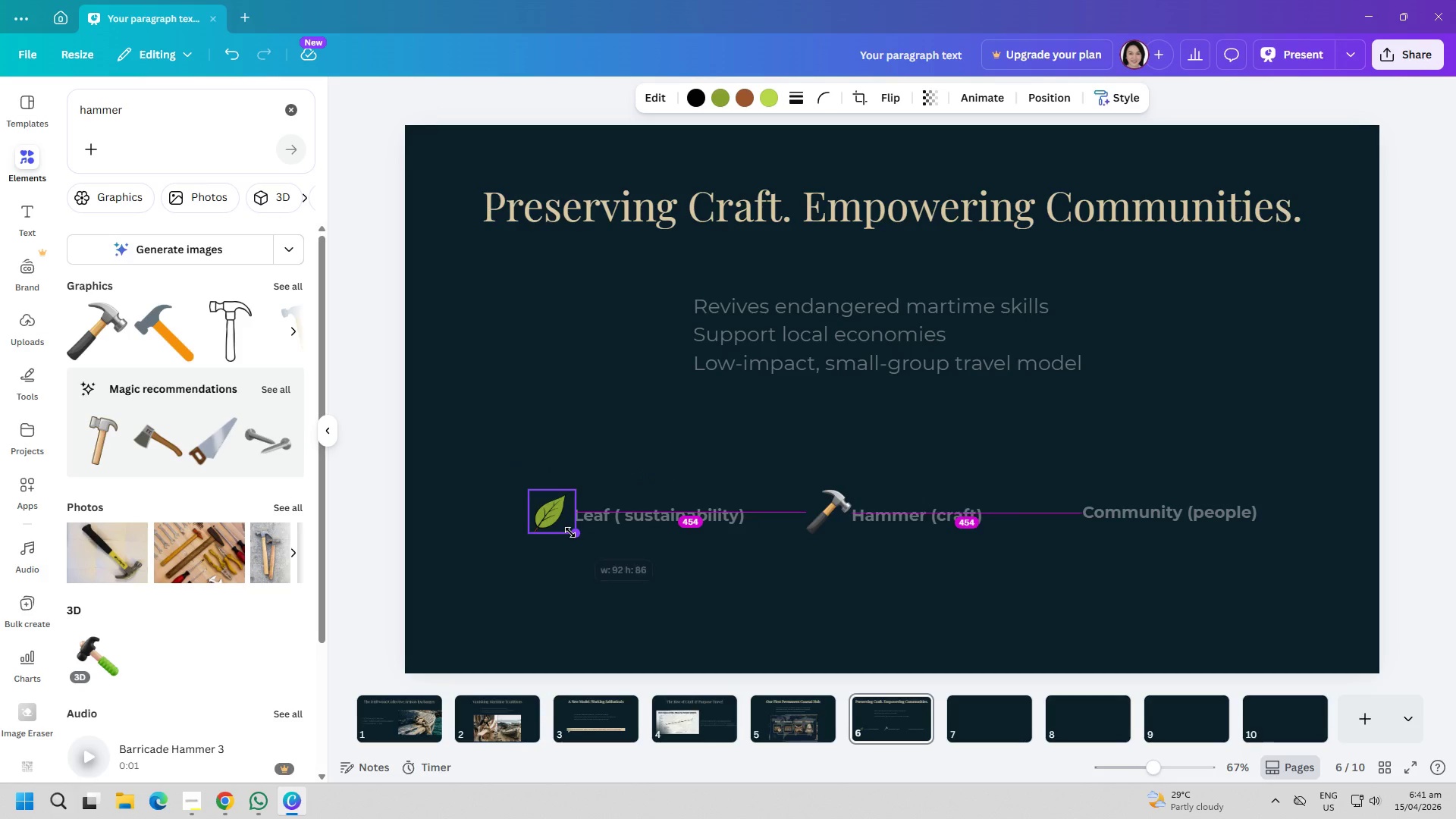 
left_click([507, 557])
 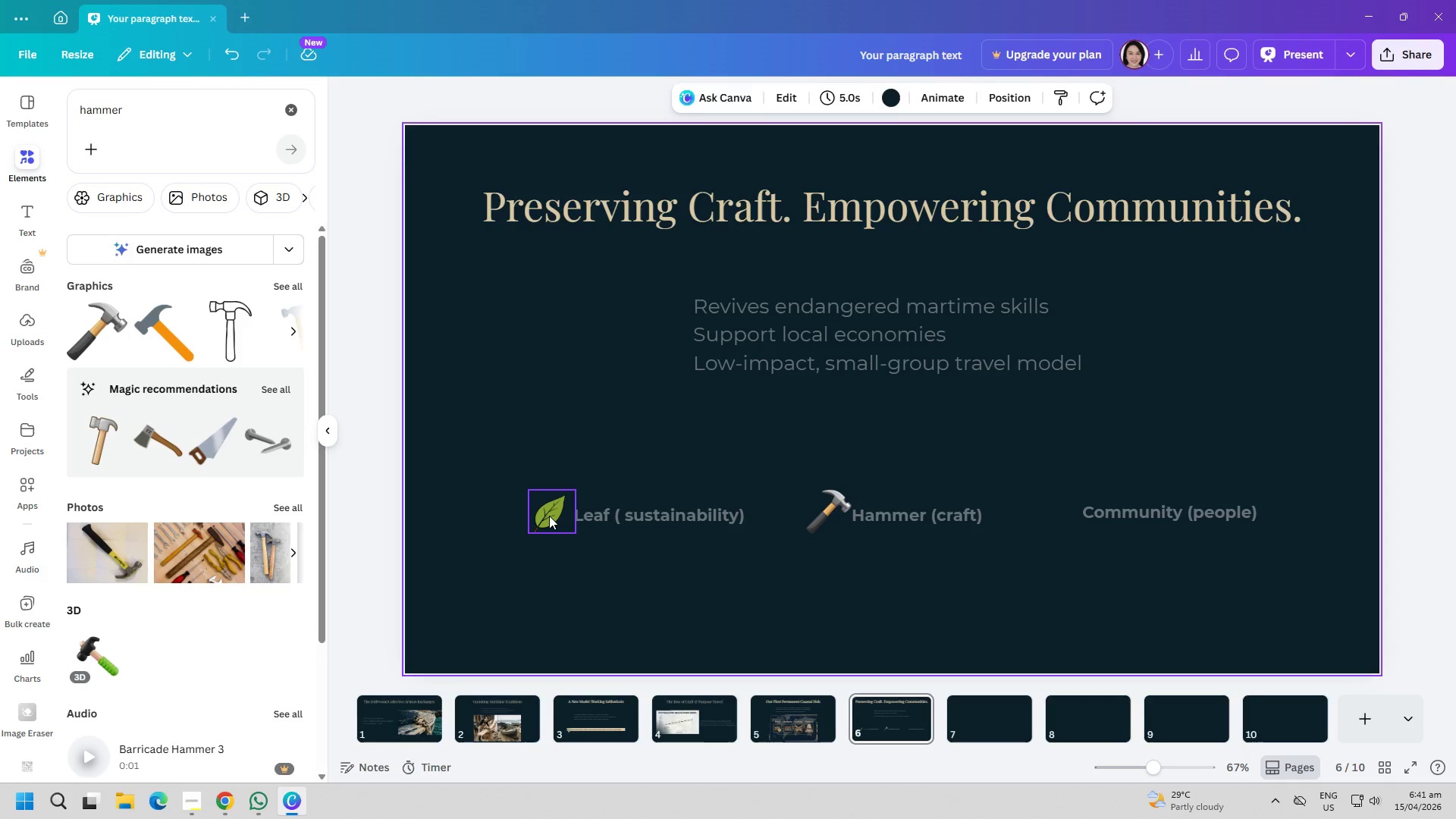 
left_click_drag(start_coordinate=[551, 516], to_coordinate=[556, 516])
 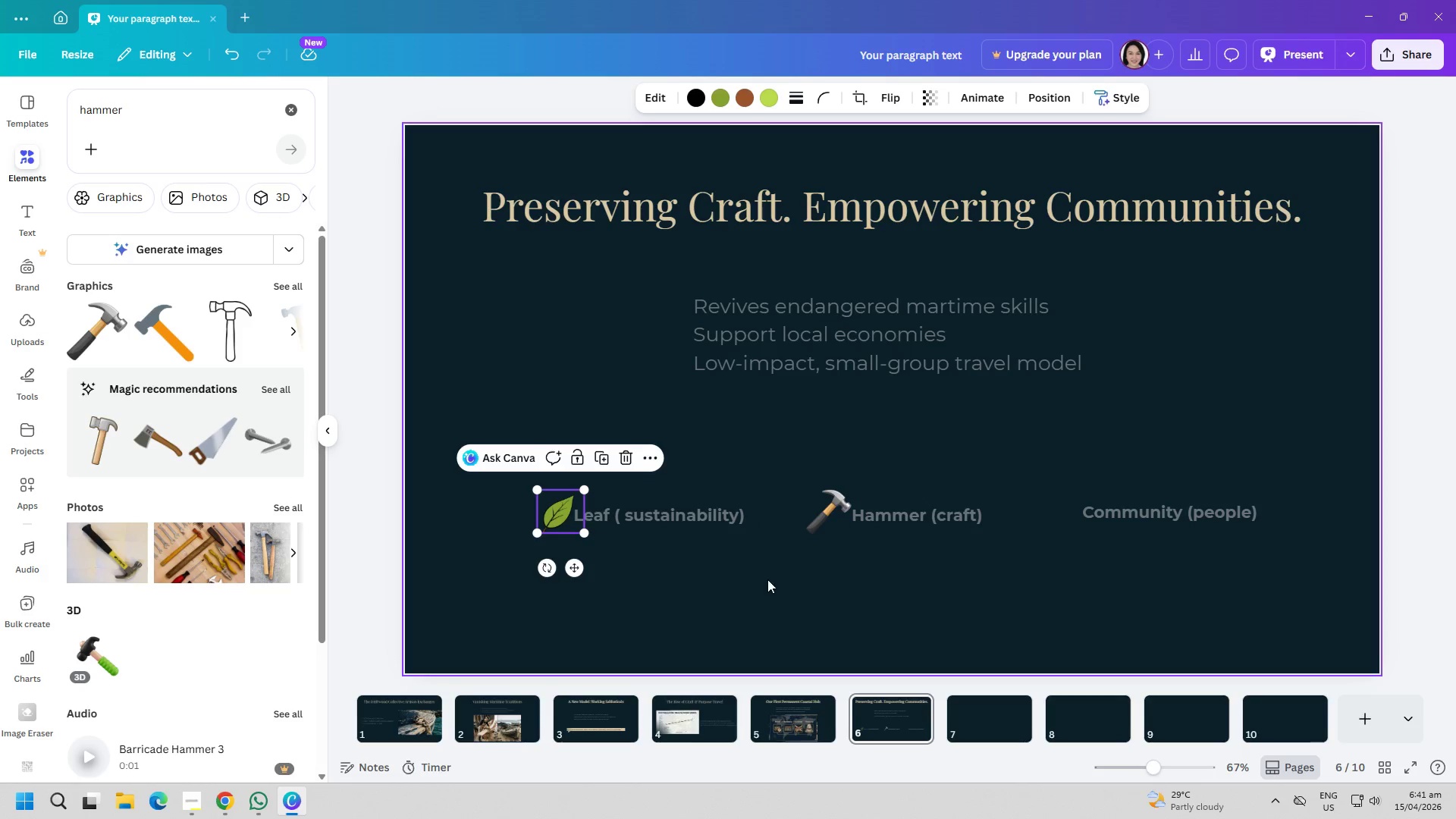 
left_click([767, 579])
 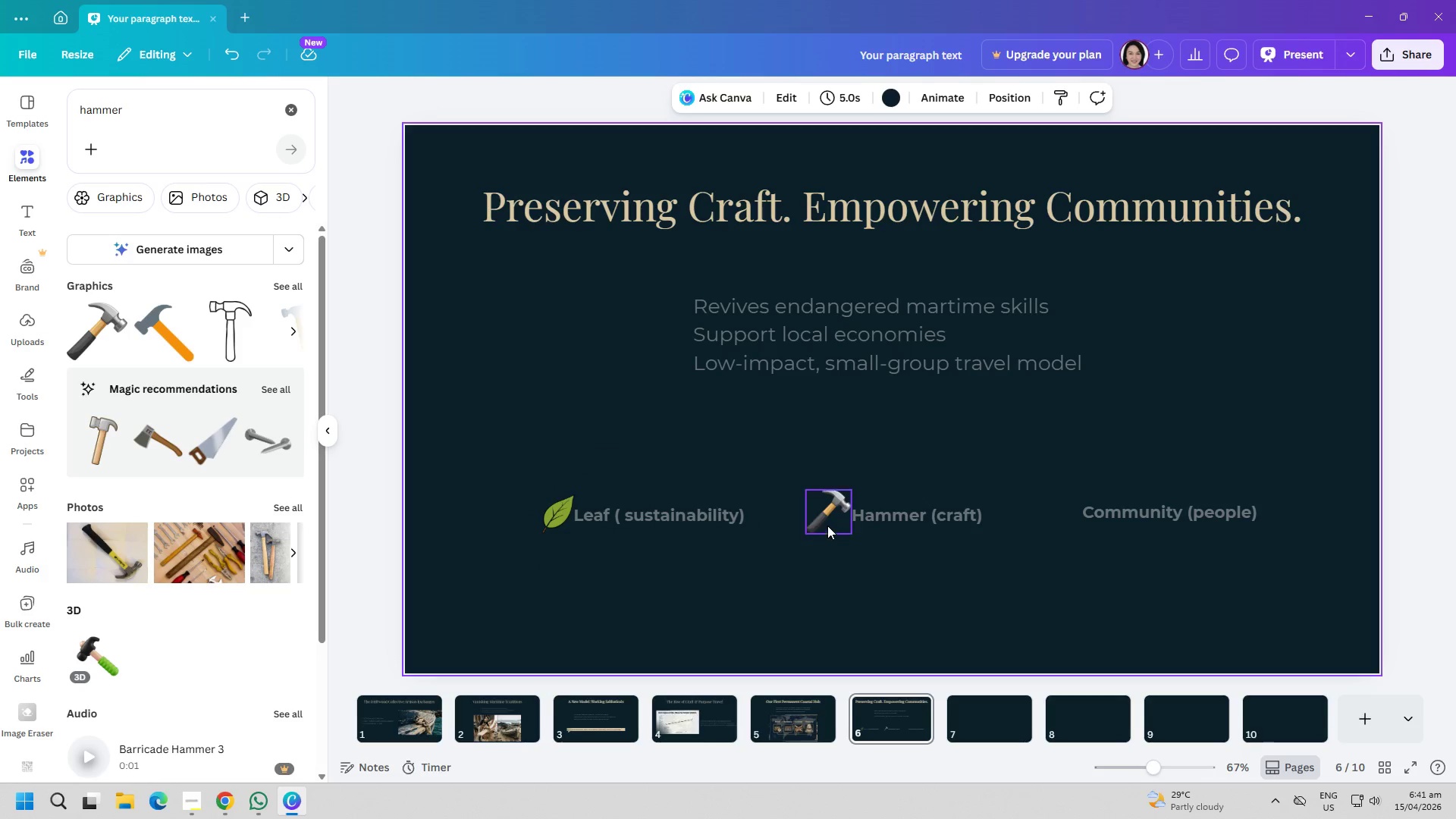 
left_click([829, 524])
 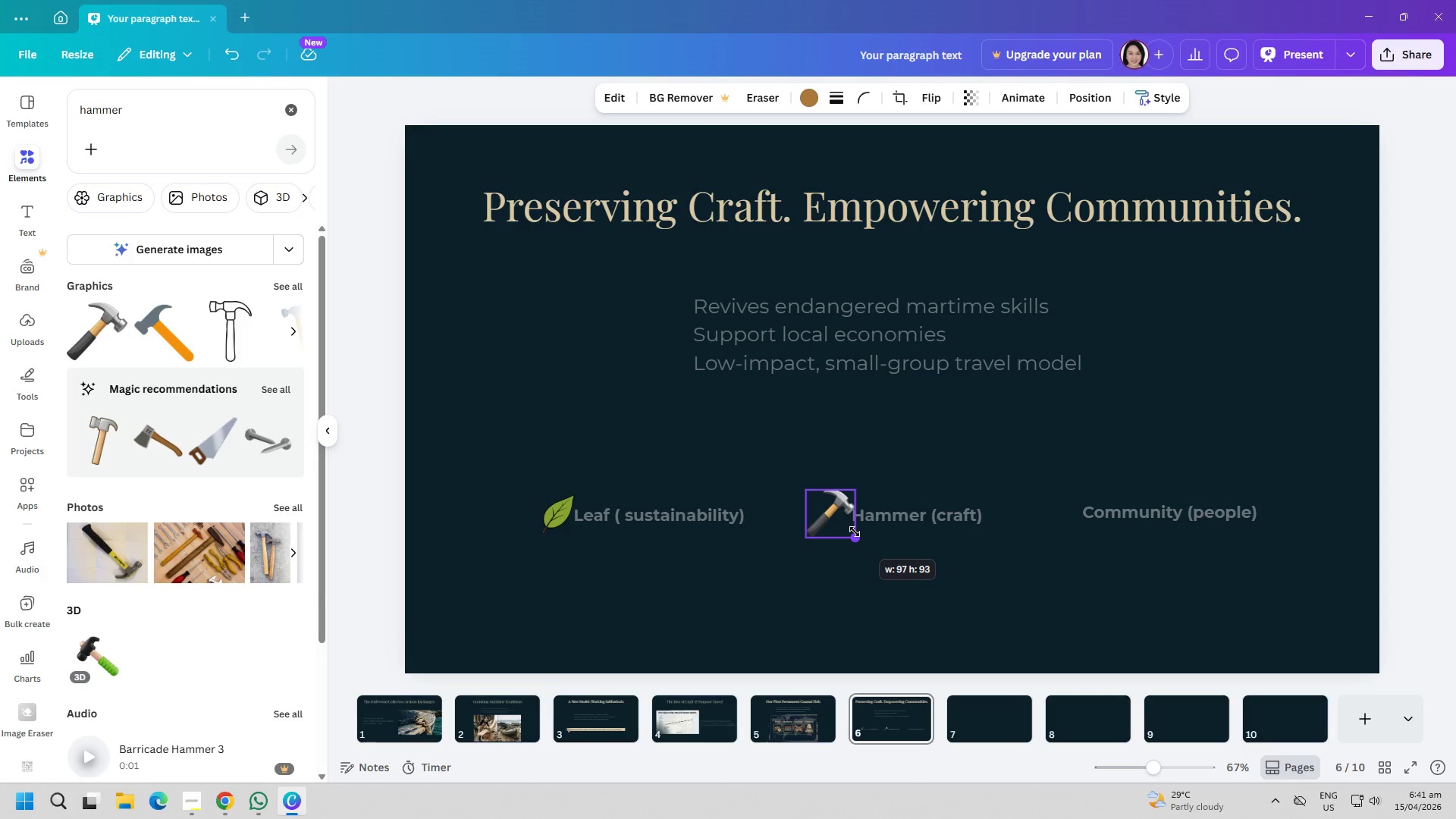 
wait(5.67)
 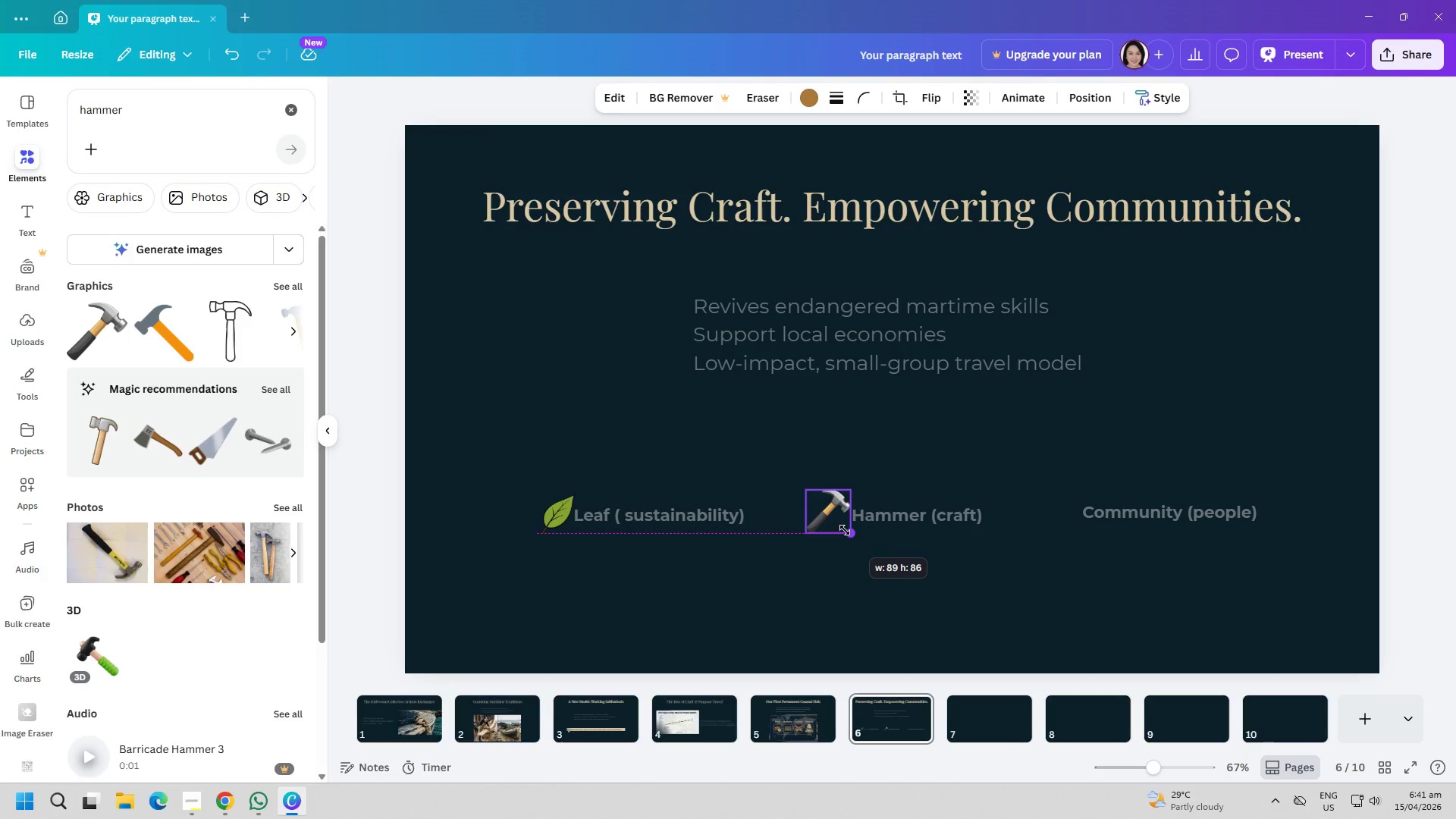 
left_click([749, 604])
 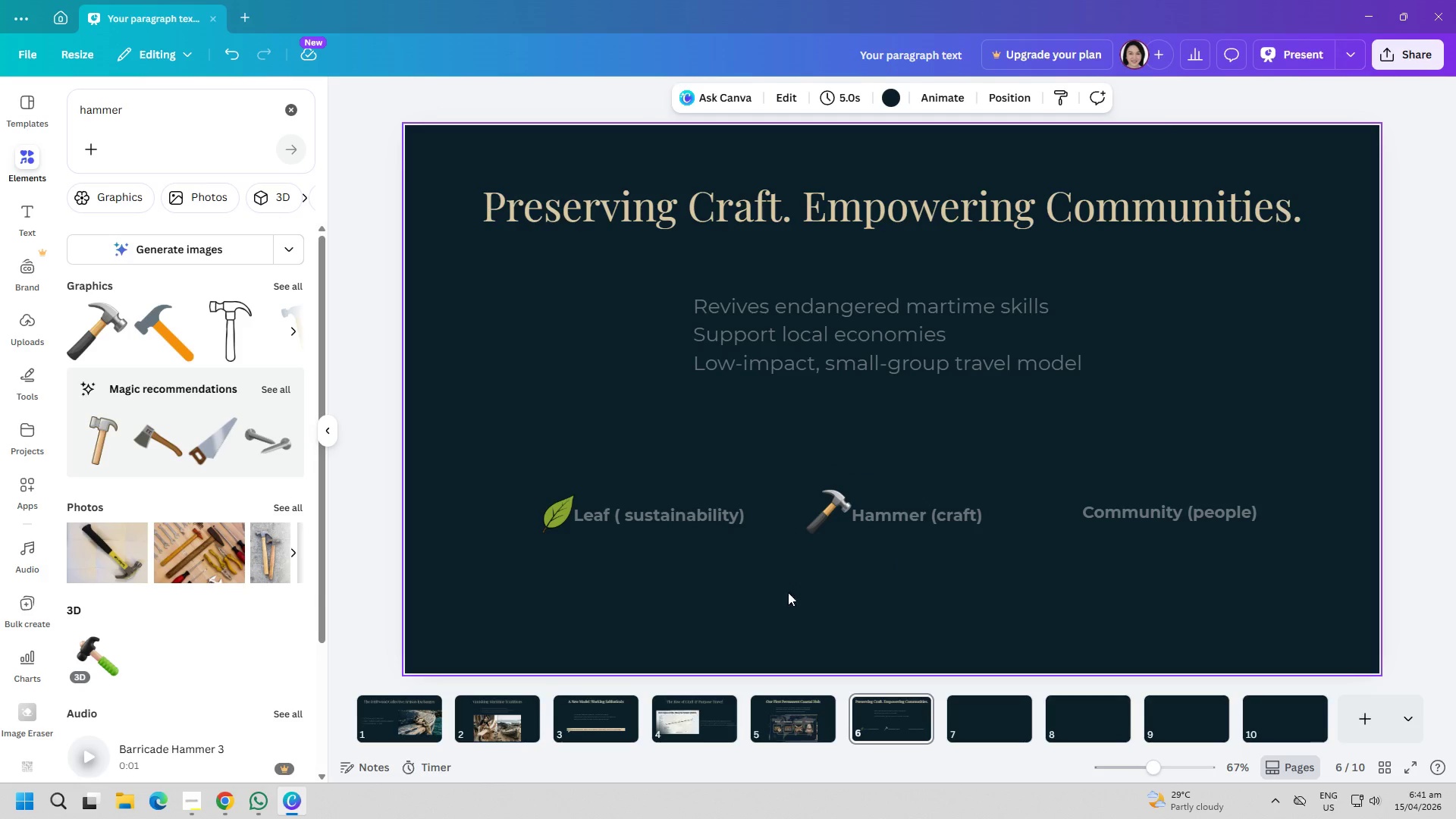 
left_click([830, 517])
 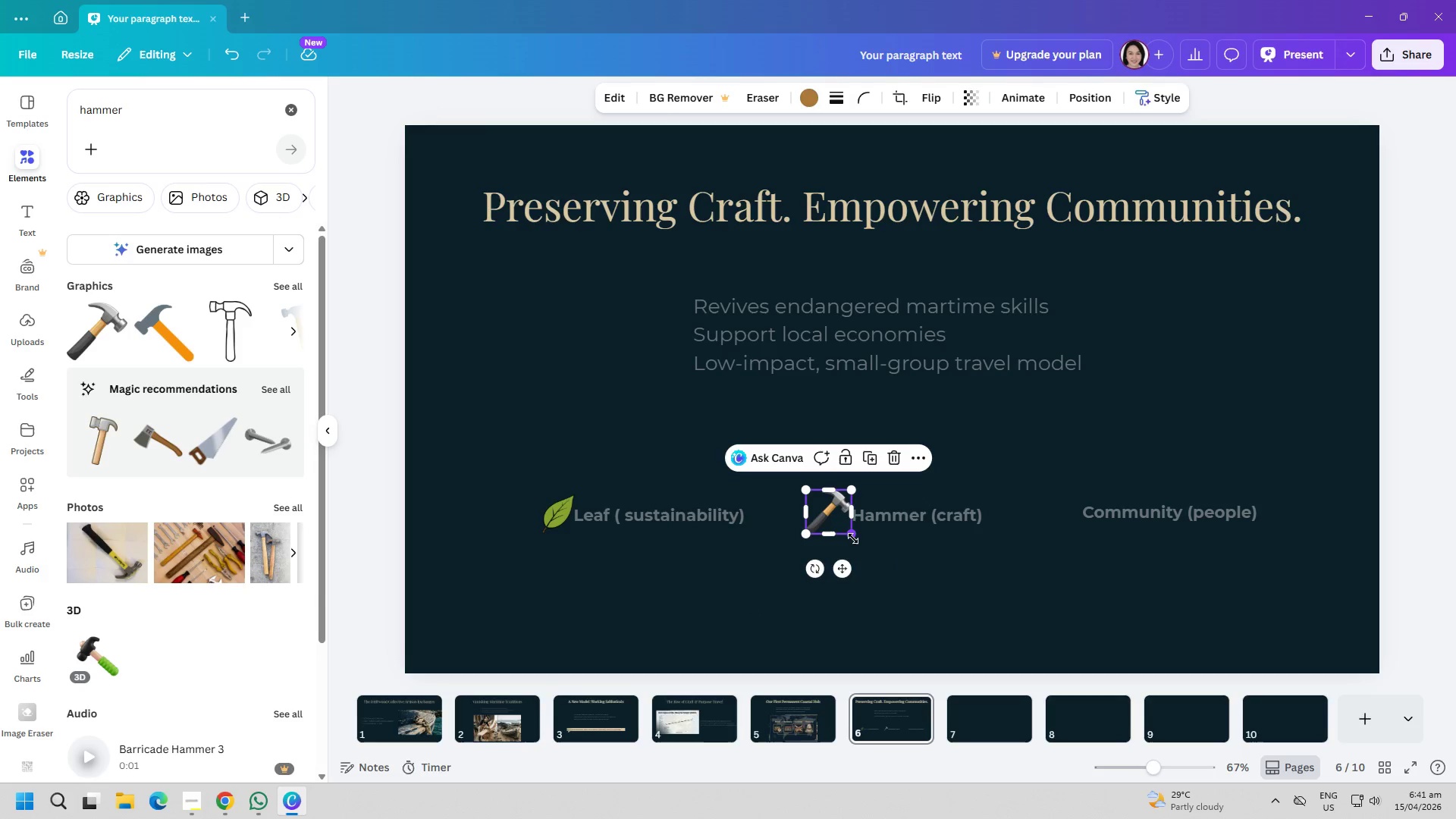 
left_click_drag(start_coordinate=[853, 538], to_coordinate=[846, 536])
 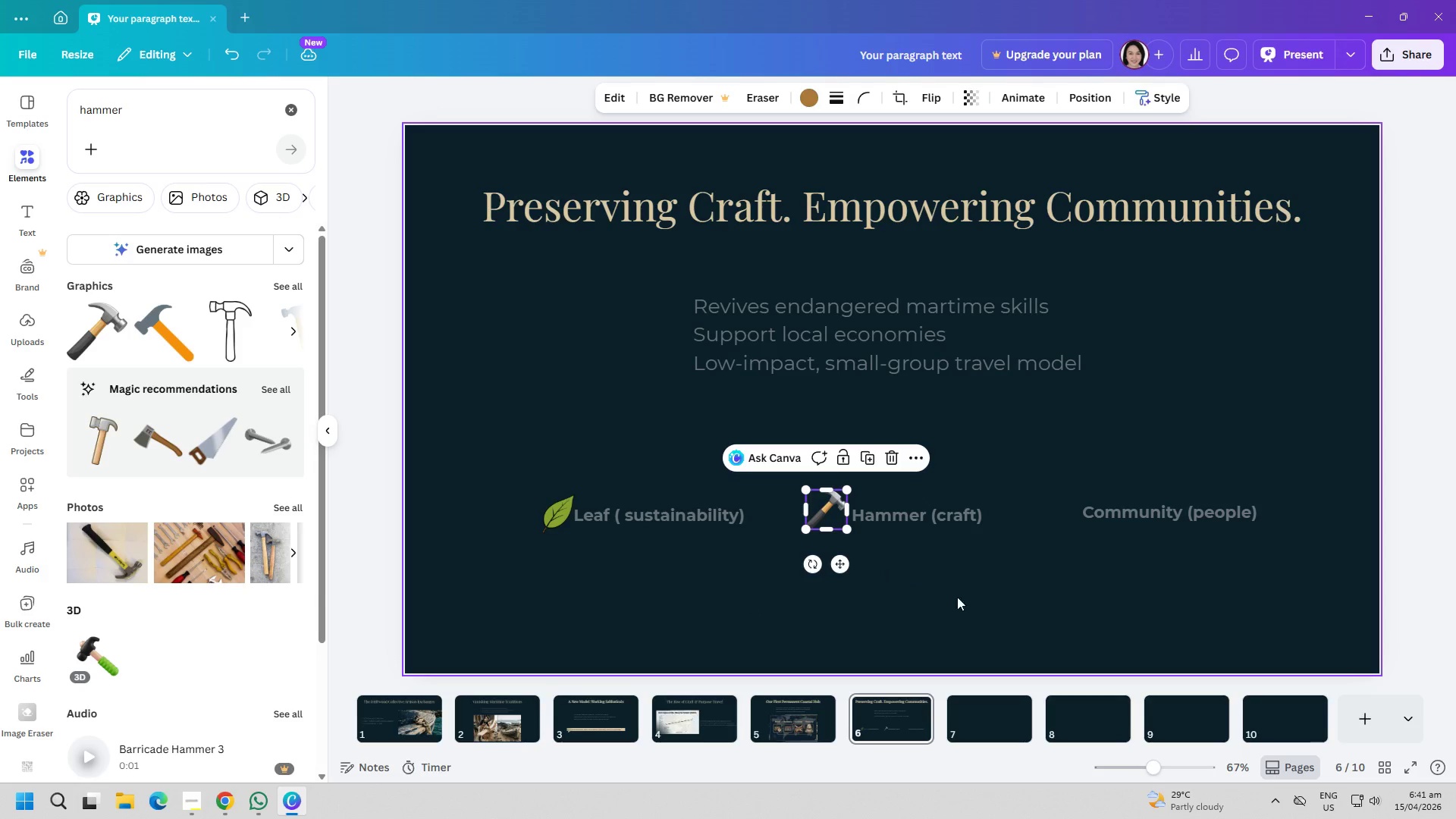 
left_click([993, 607])
 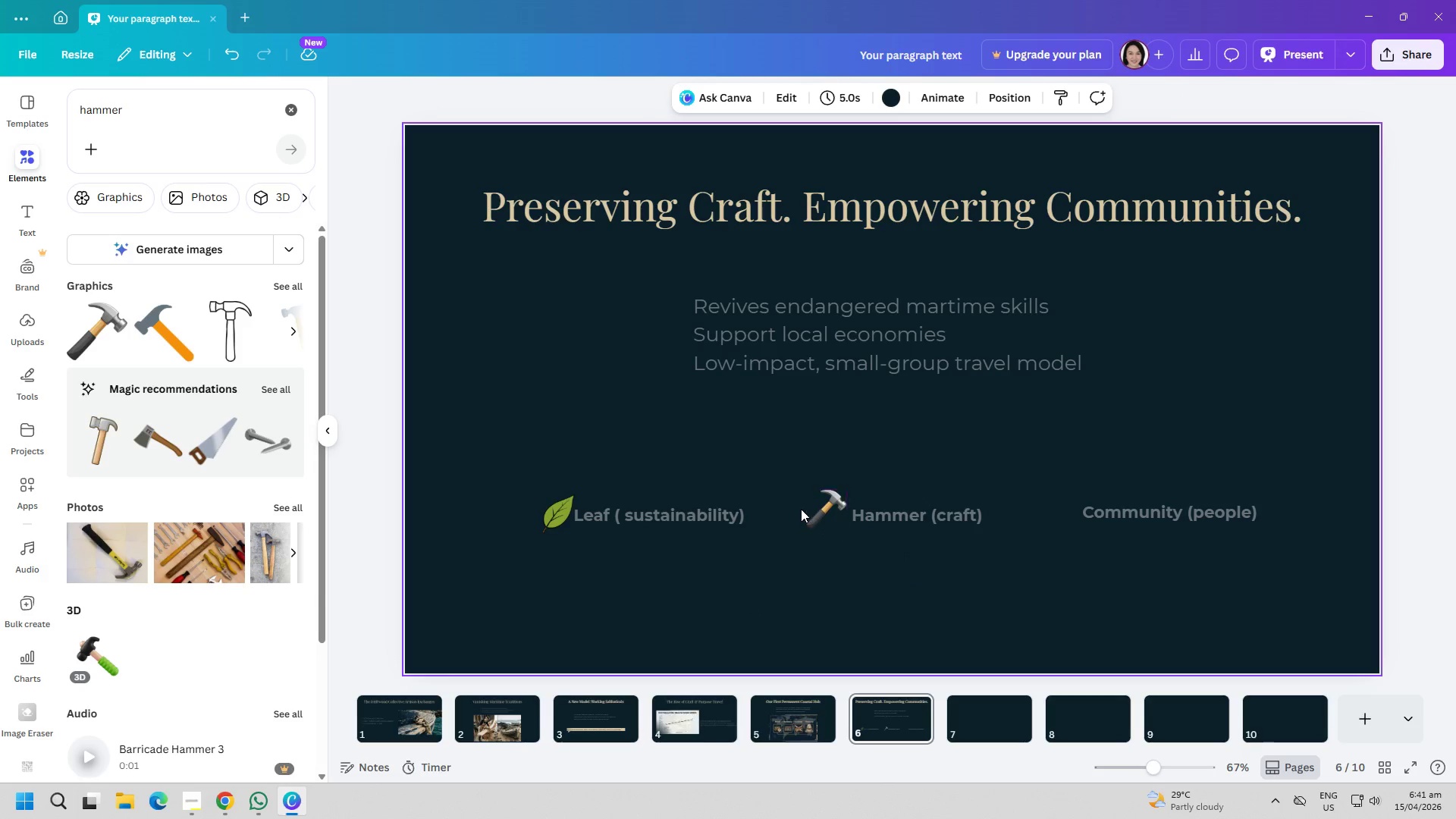 
left_click_drag(start_coordinate=[814, 510], to_coordinate=[819, 511])
 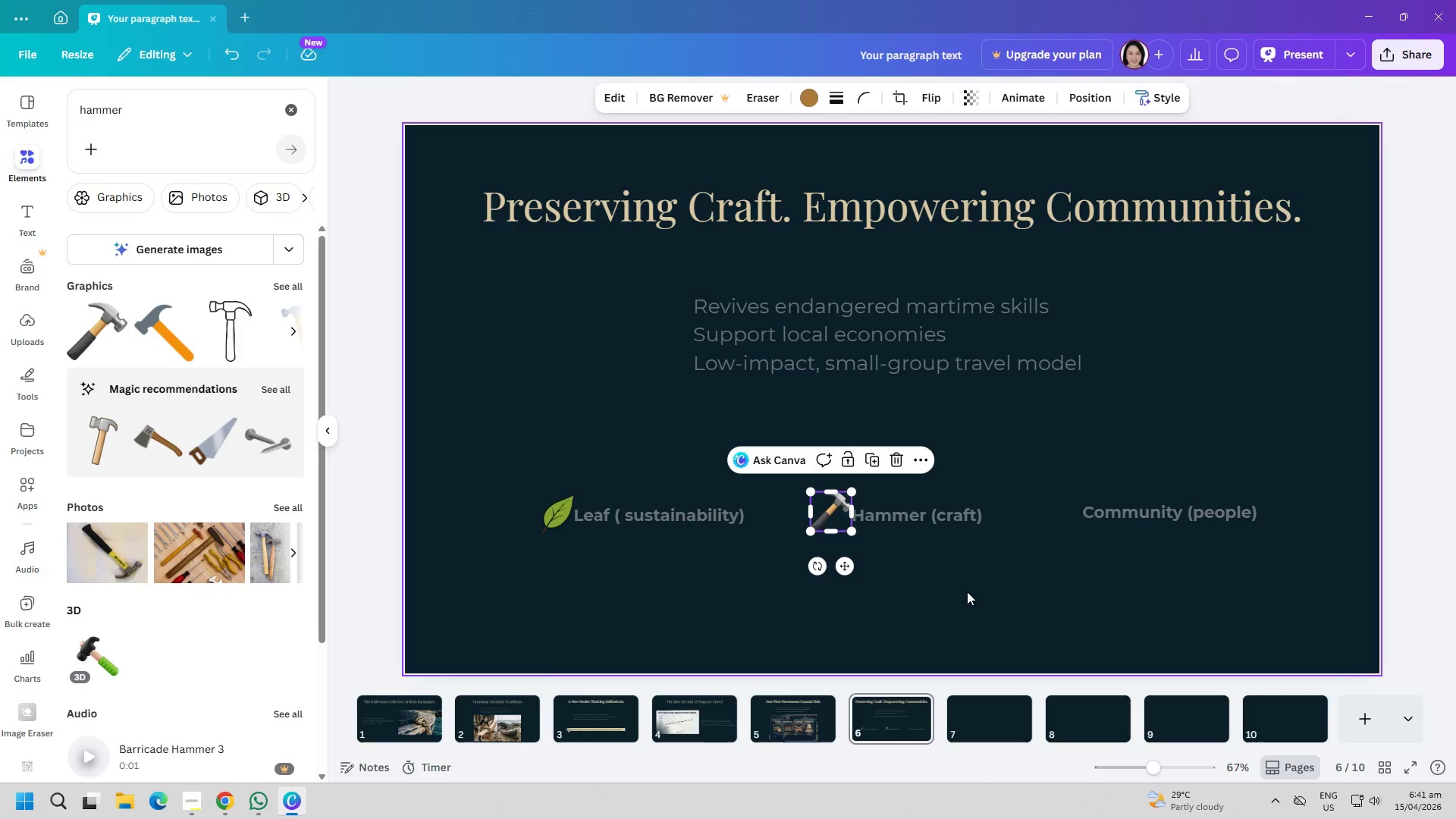 
left_click_drag(start_coordinate=[994, 600], to_coordinate=[998, 602])
 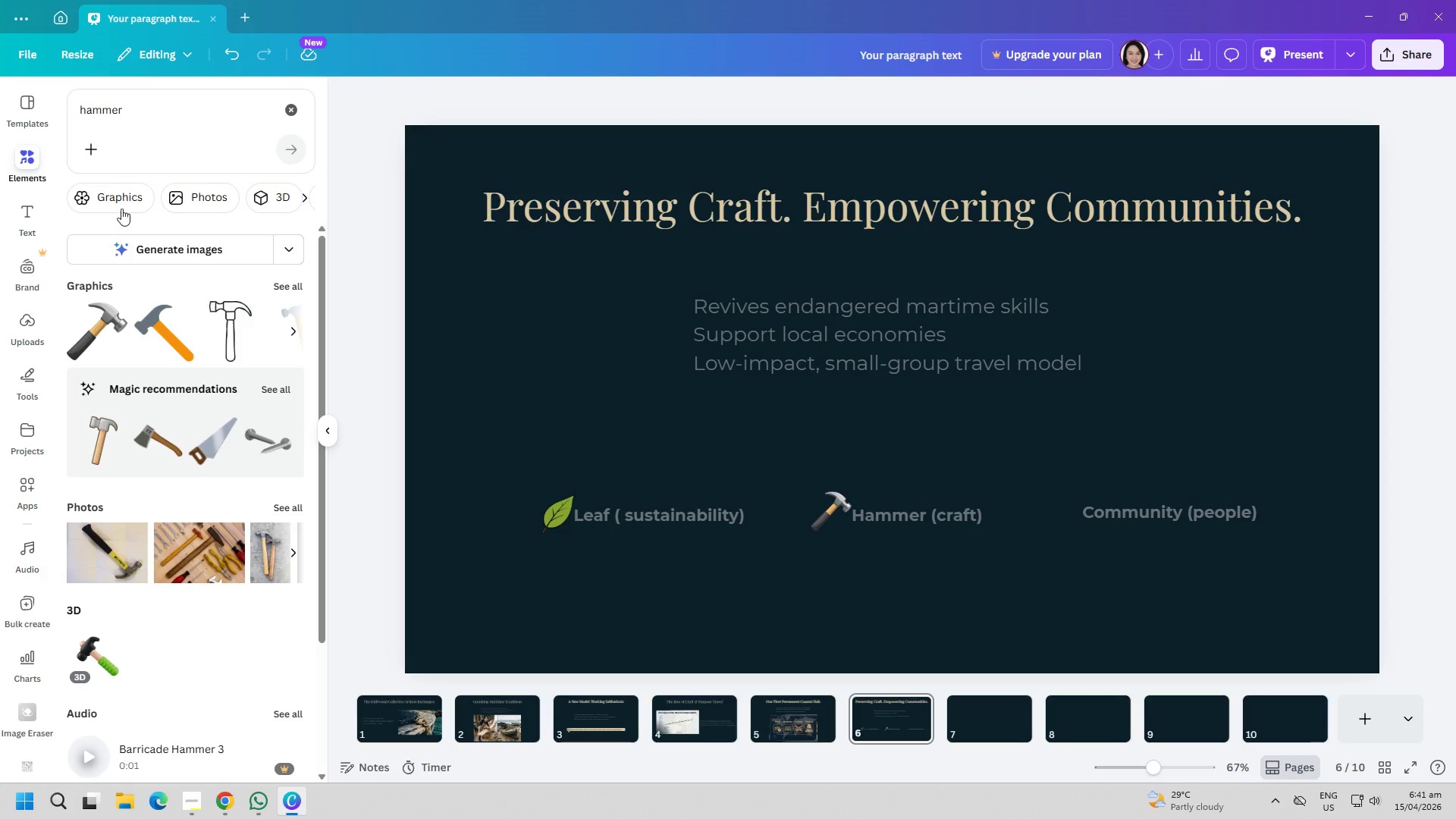 
double_click([140, 109])
 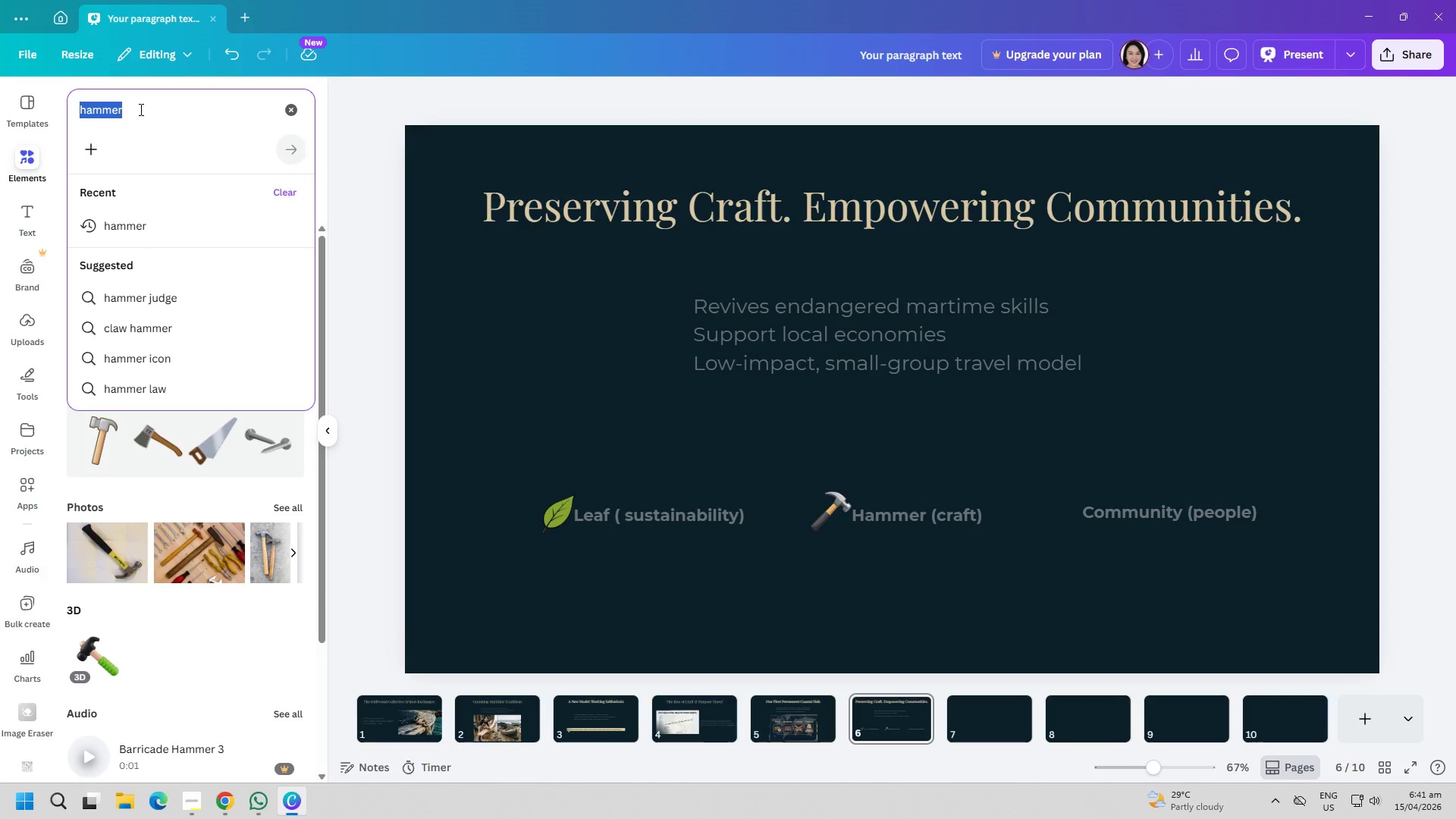 
type(community)
 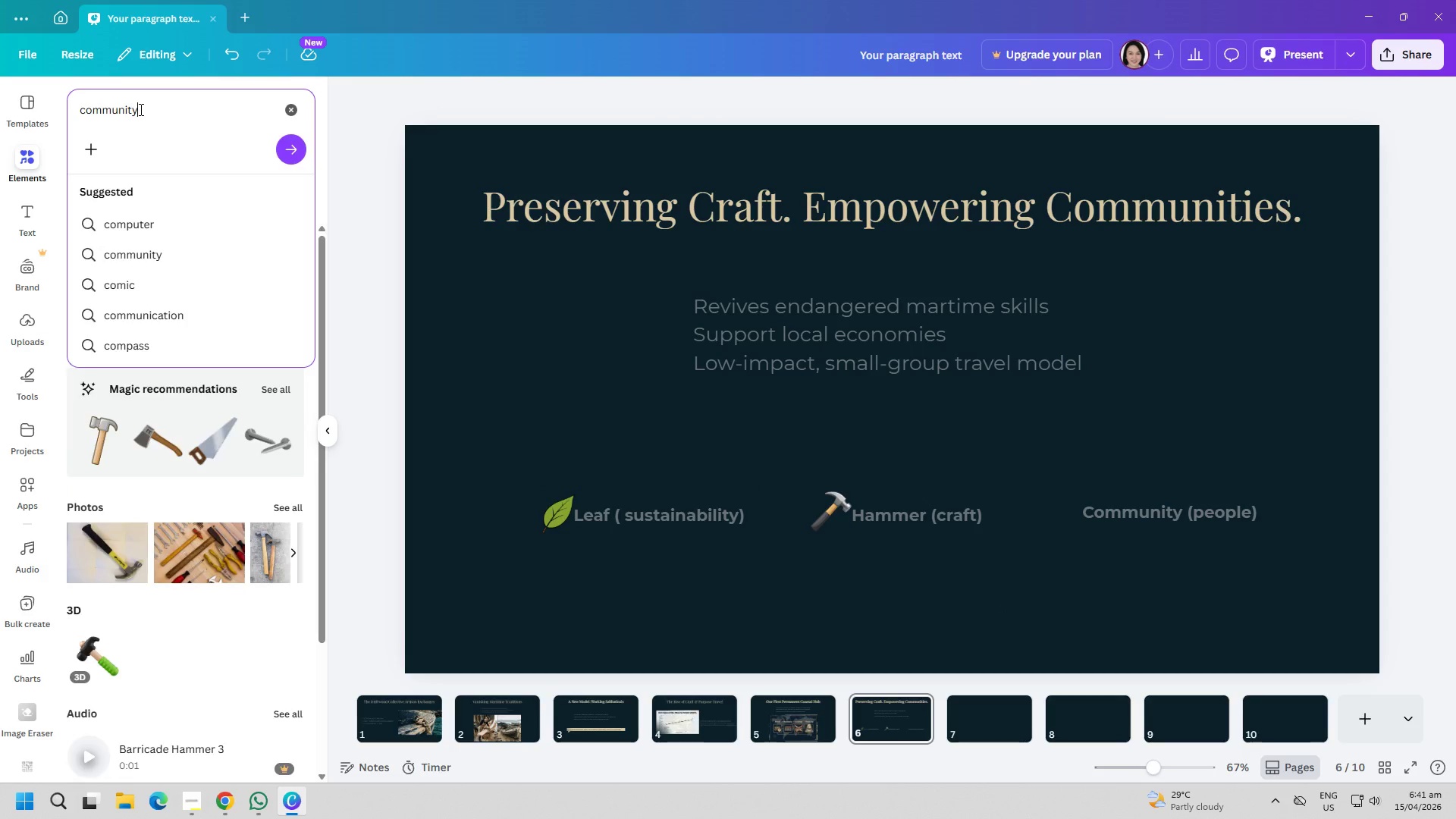 
key(Enter)
 